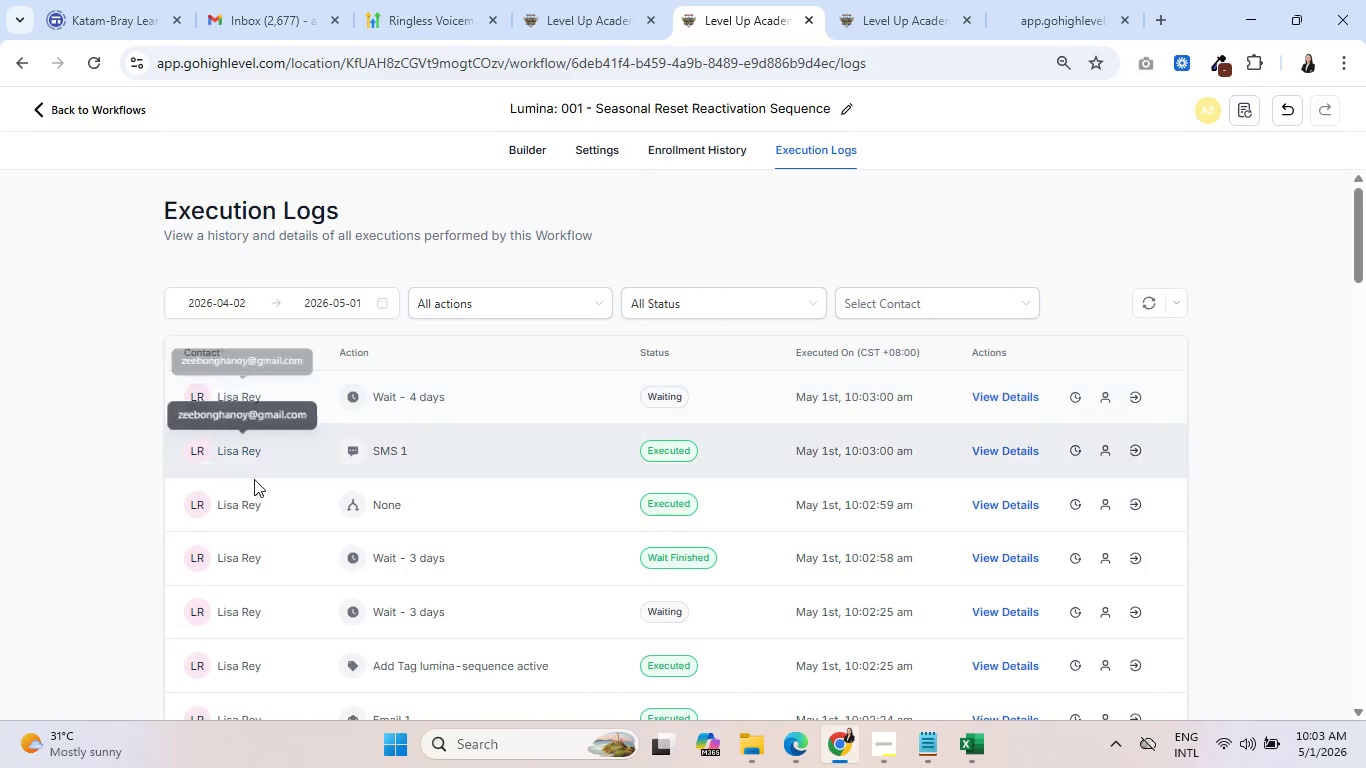 
scroll: coordinate [307, 581], scroll_direction: down, amount: 2.0
 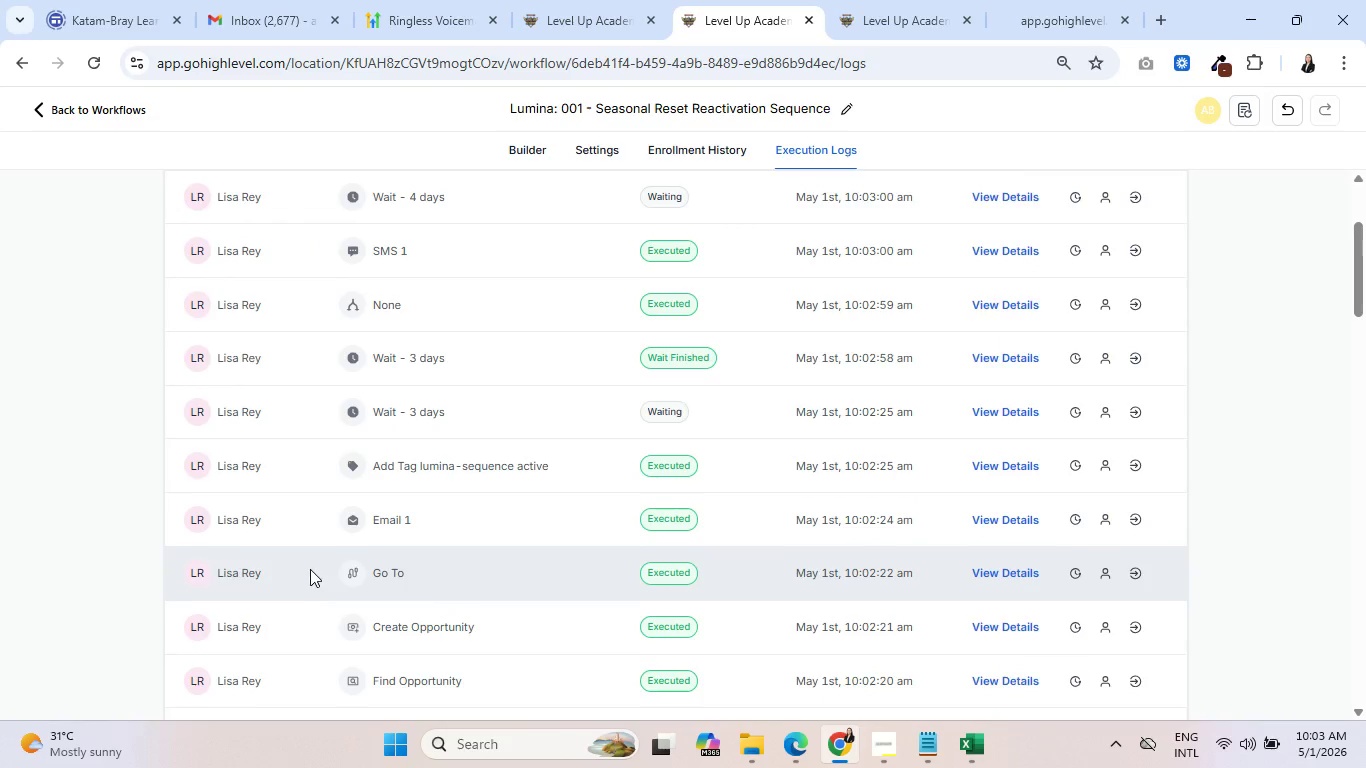 
scroll: coordinate [310, 564], scroll_direction: up, amount: 6.0
 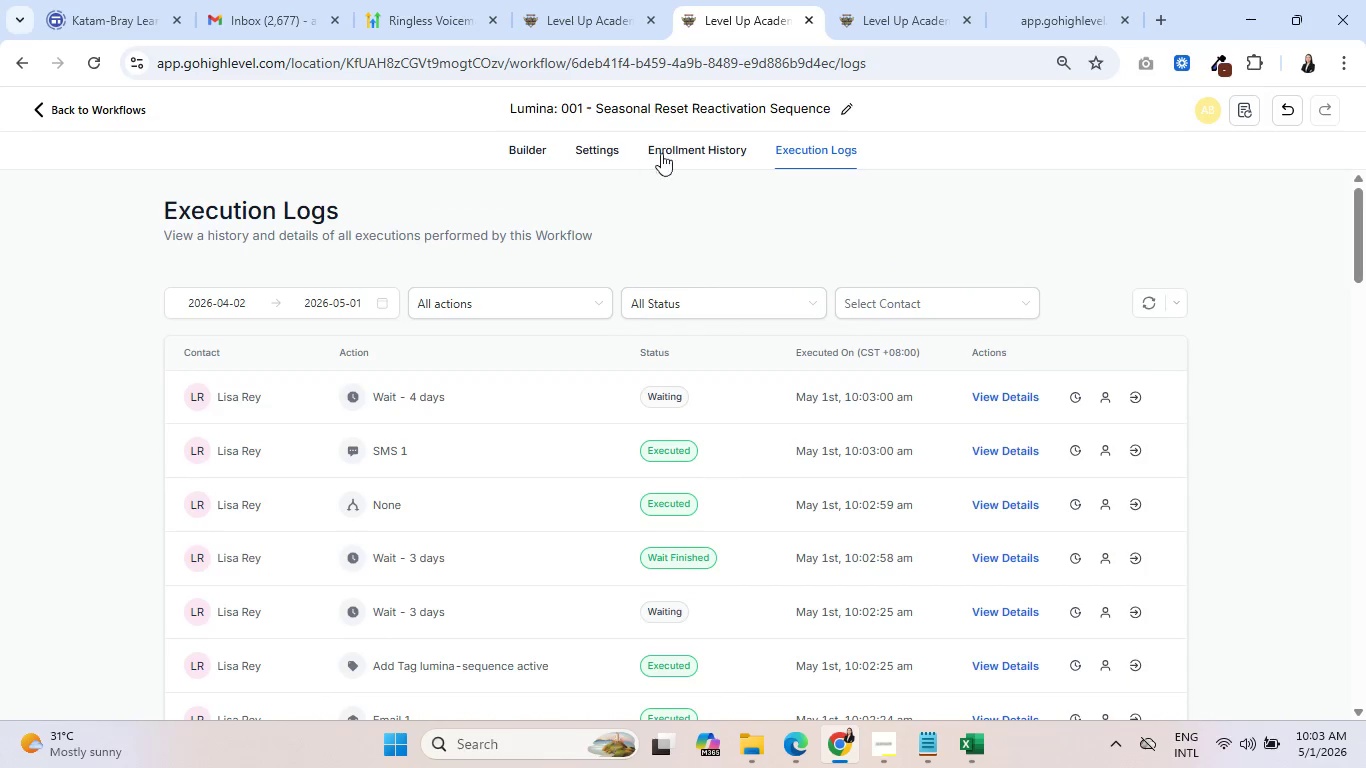 
left_click([680, 142])
 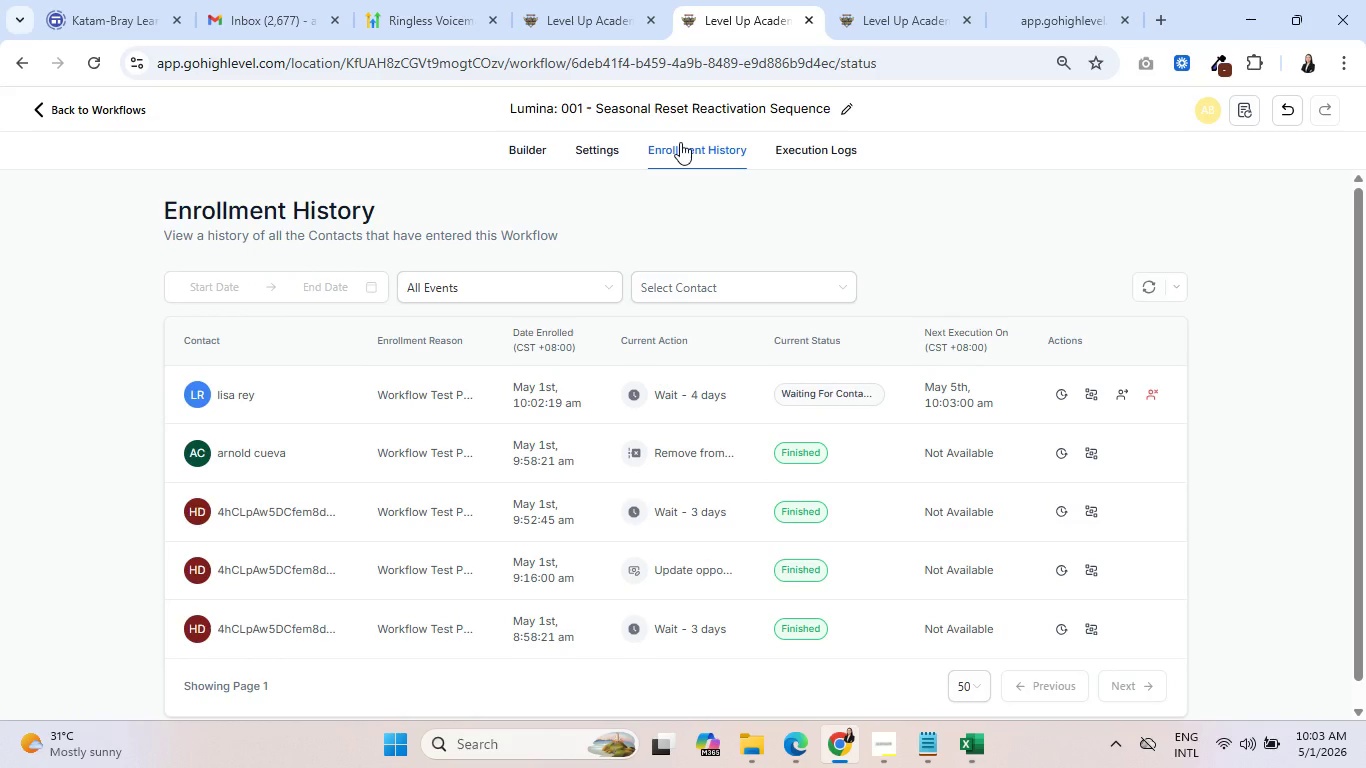 
wait(10.22)
 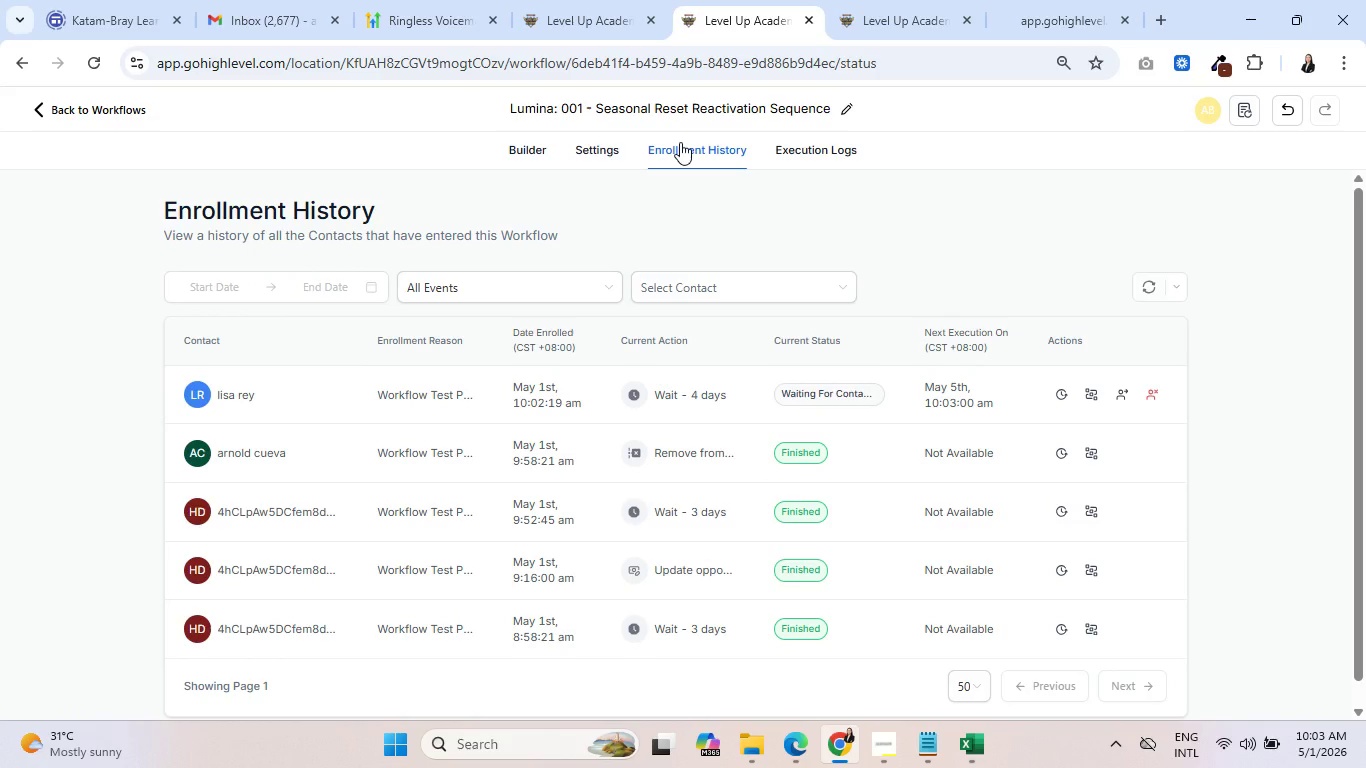 
left_click([781, 141])
 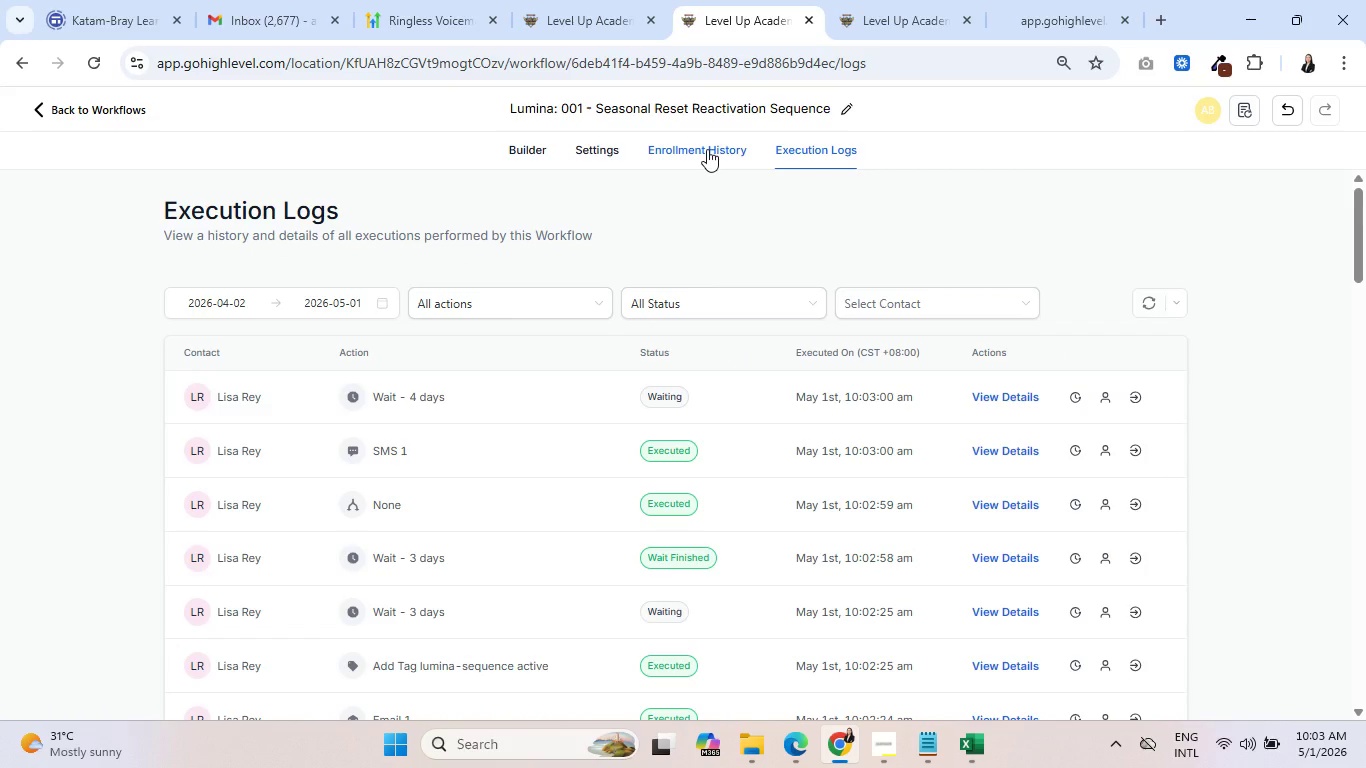 
left_click([707, 149])
 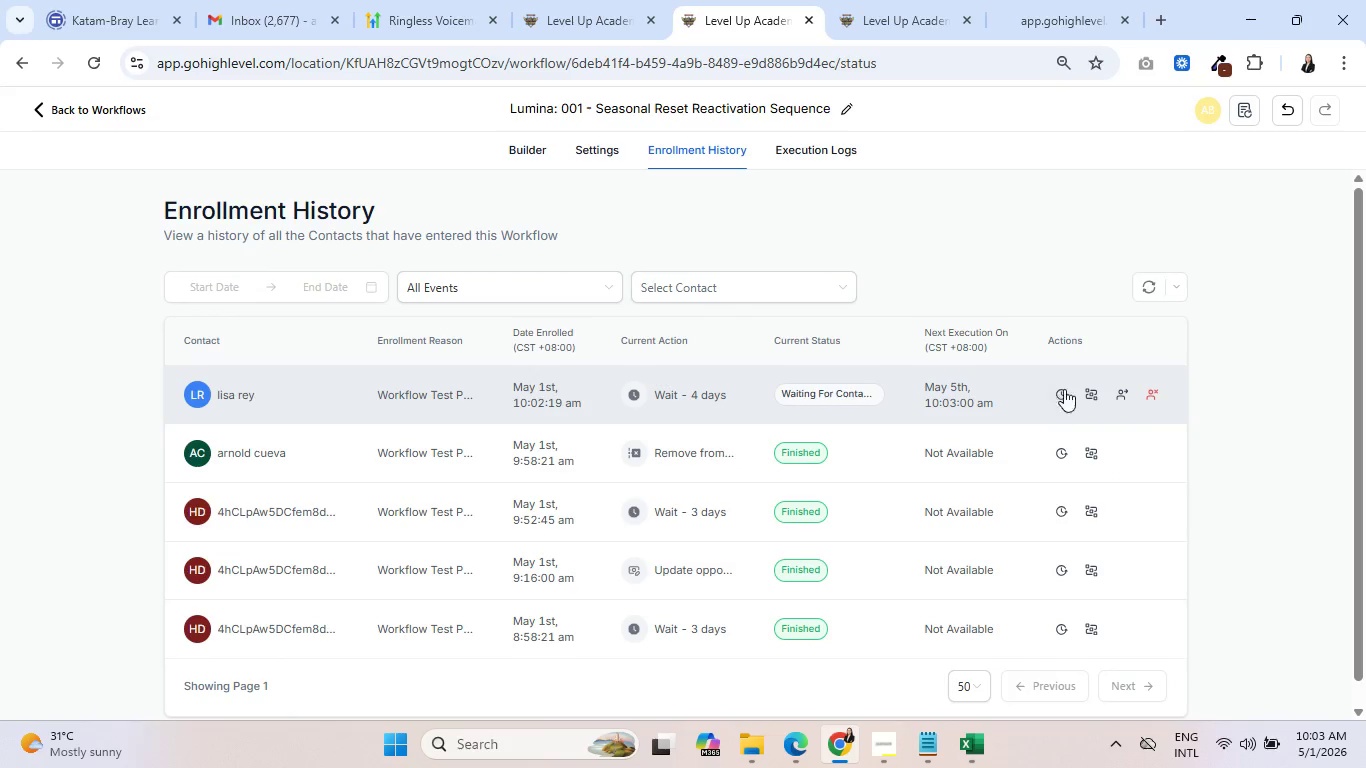 
left_click([1121, 395])
 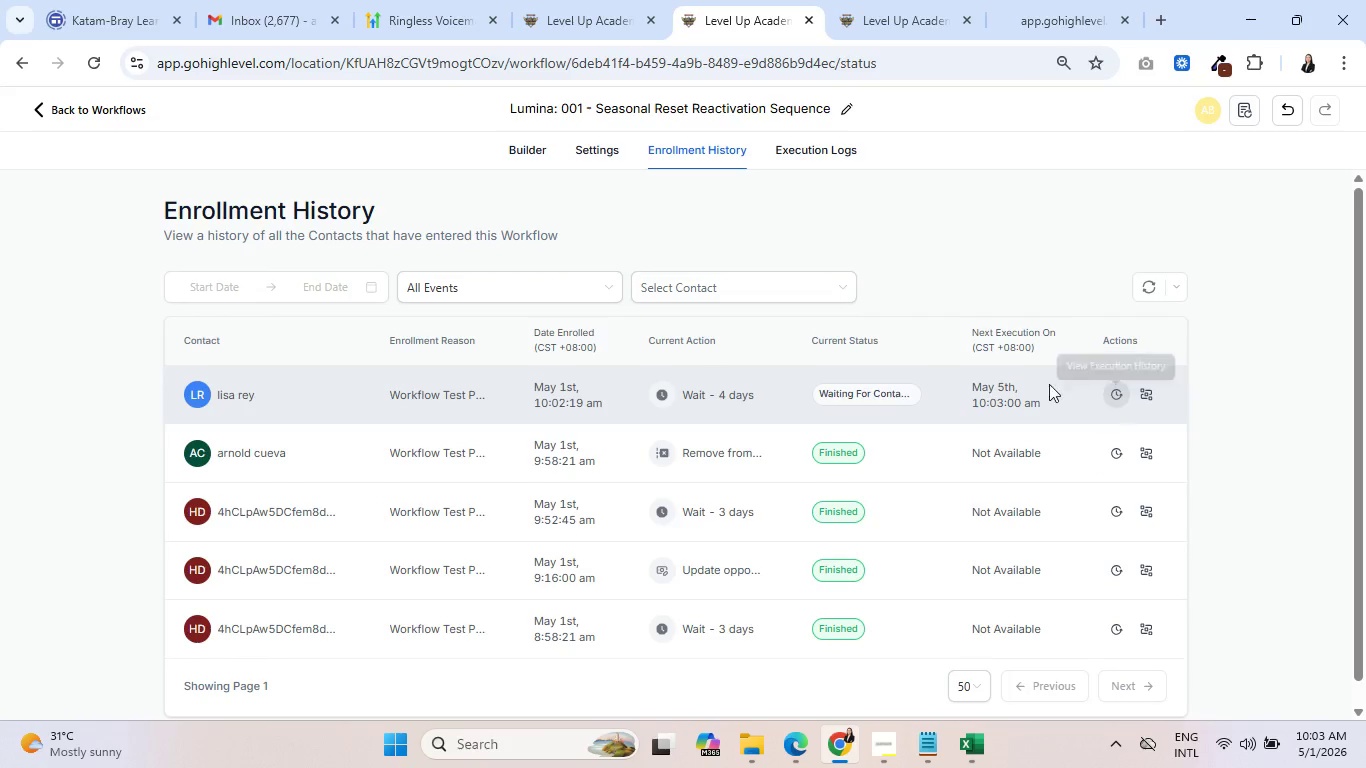 
left_click([815, 157])
 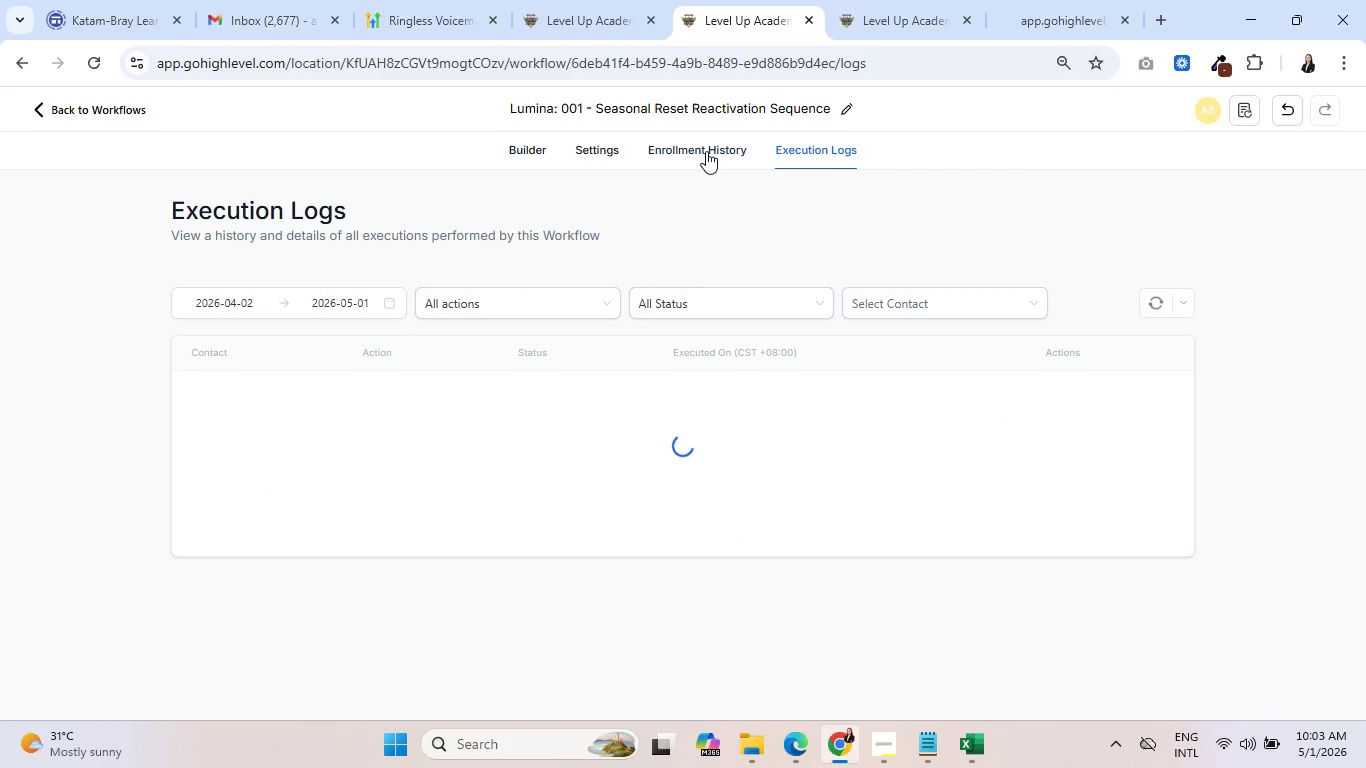 
left_click([706, 151])
 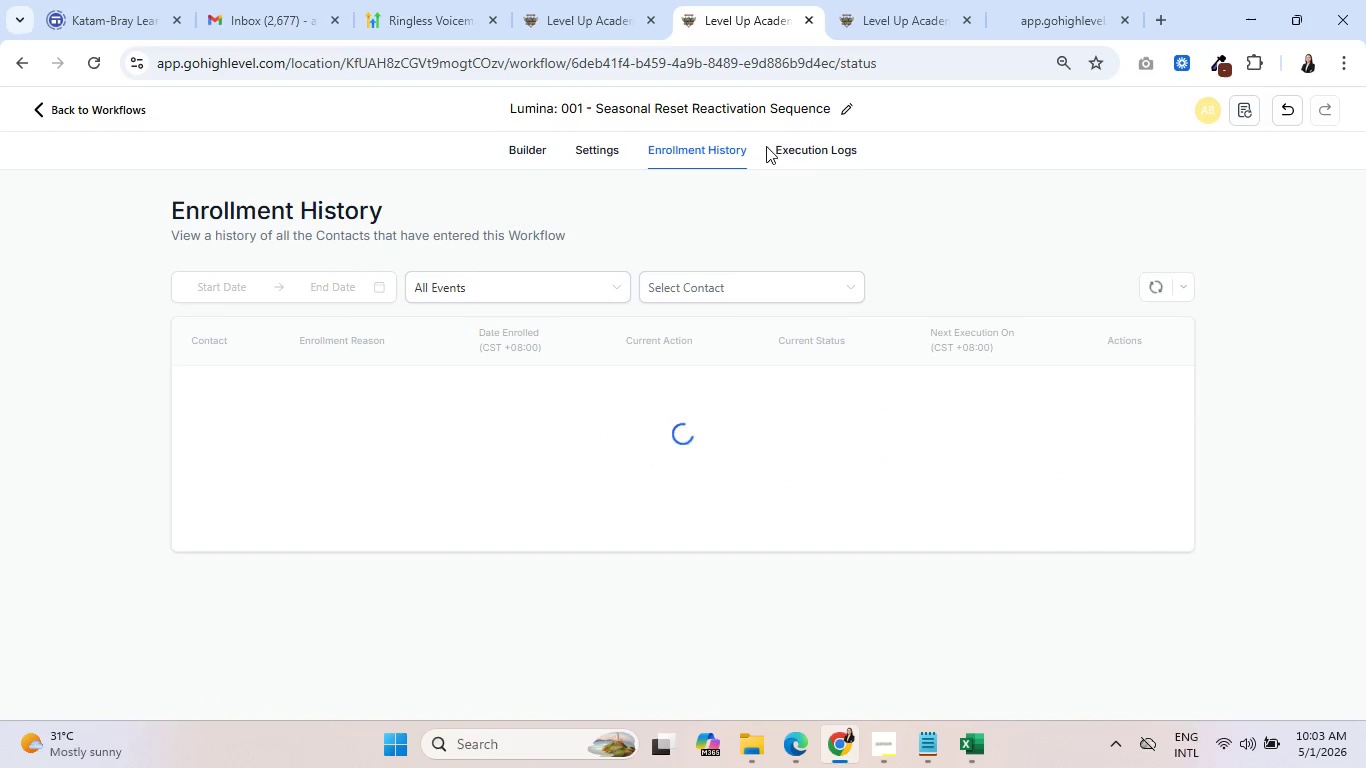 
left_click([807, 147])
 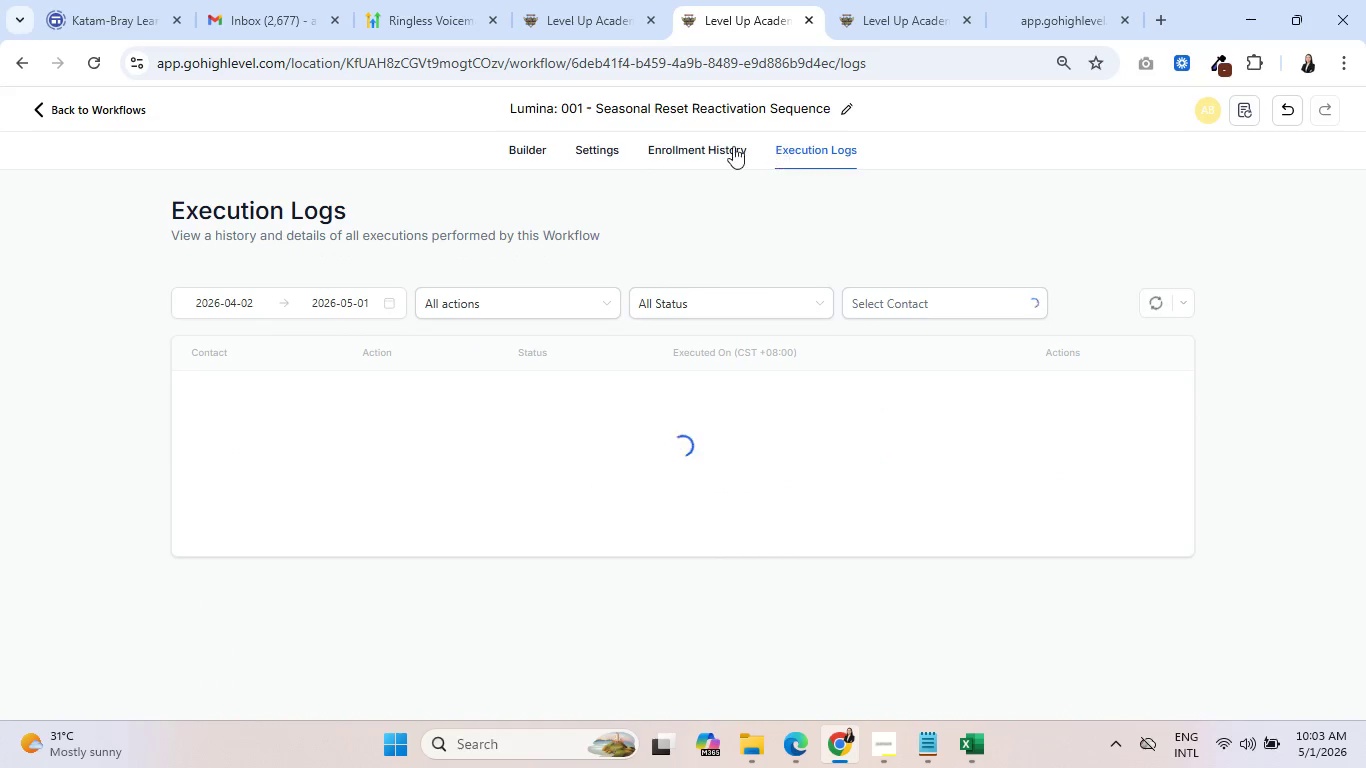 
left_click([713, 146])
 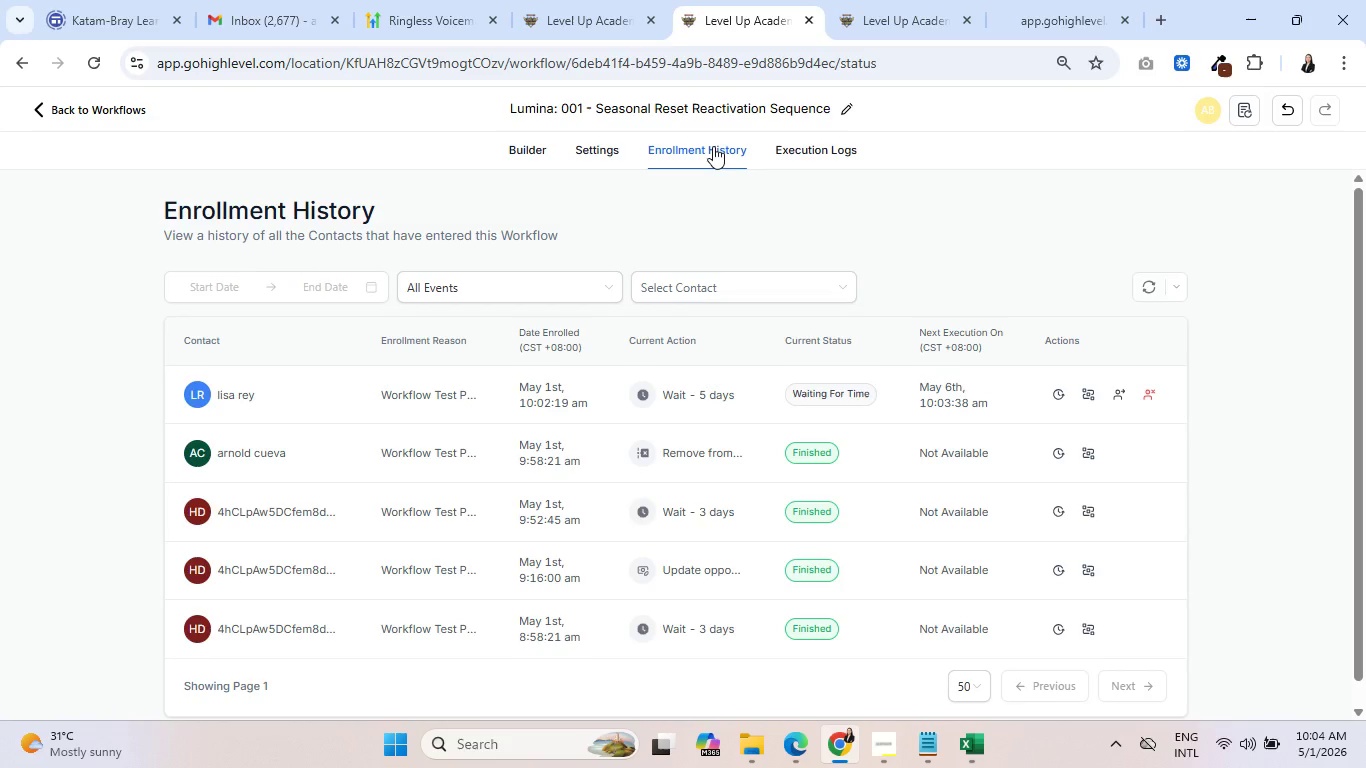 
wait(26.44)
 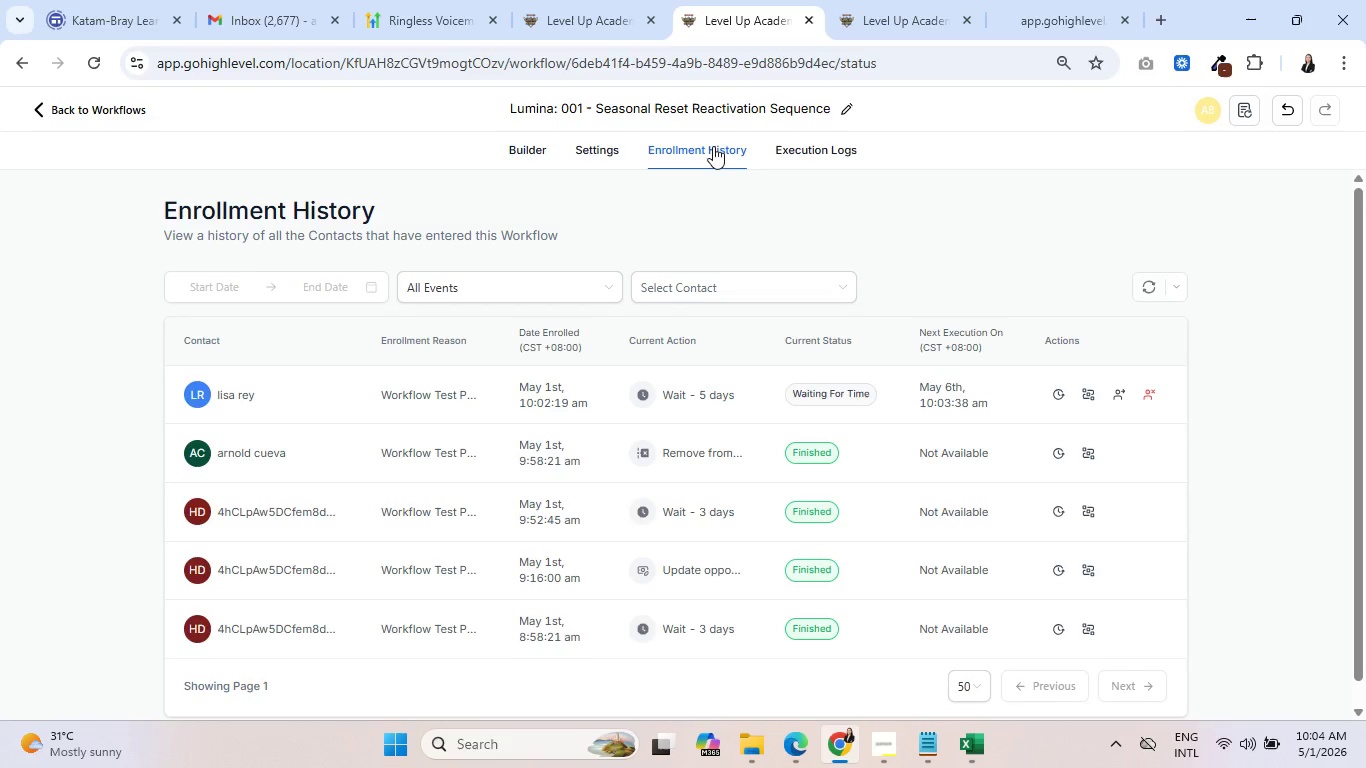 
left_click([701, 150])
 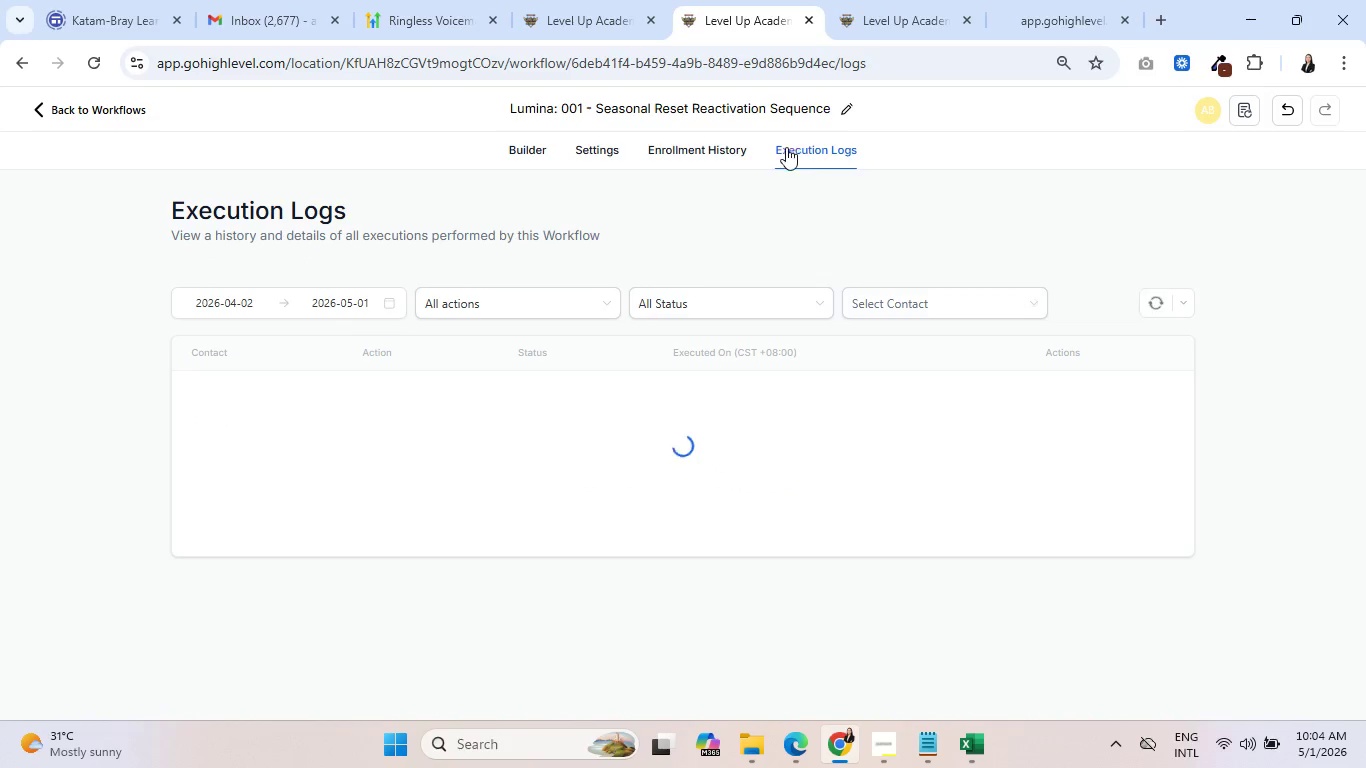 
wait(6.5)
 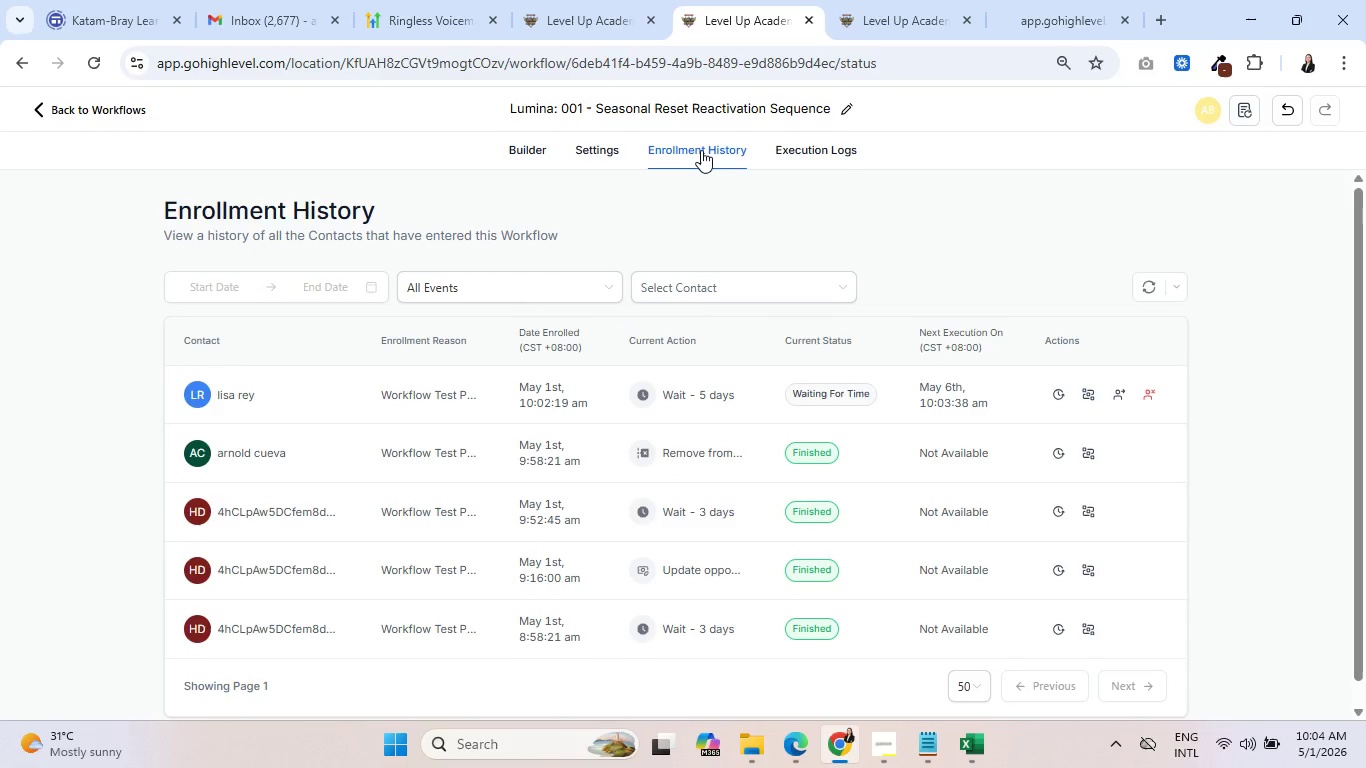 
left_click([688, 152])
 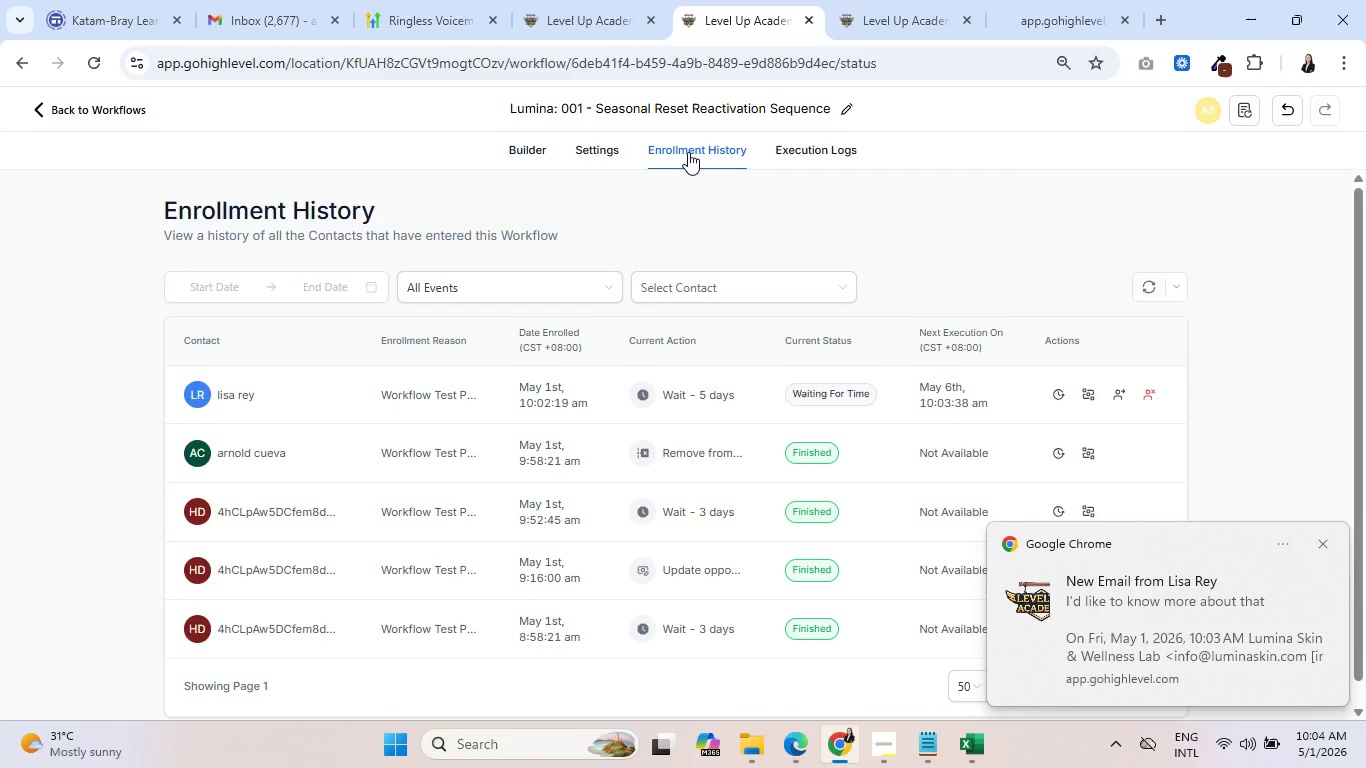 
wait(26.73)
 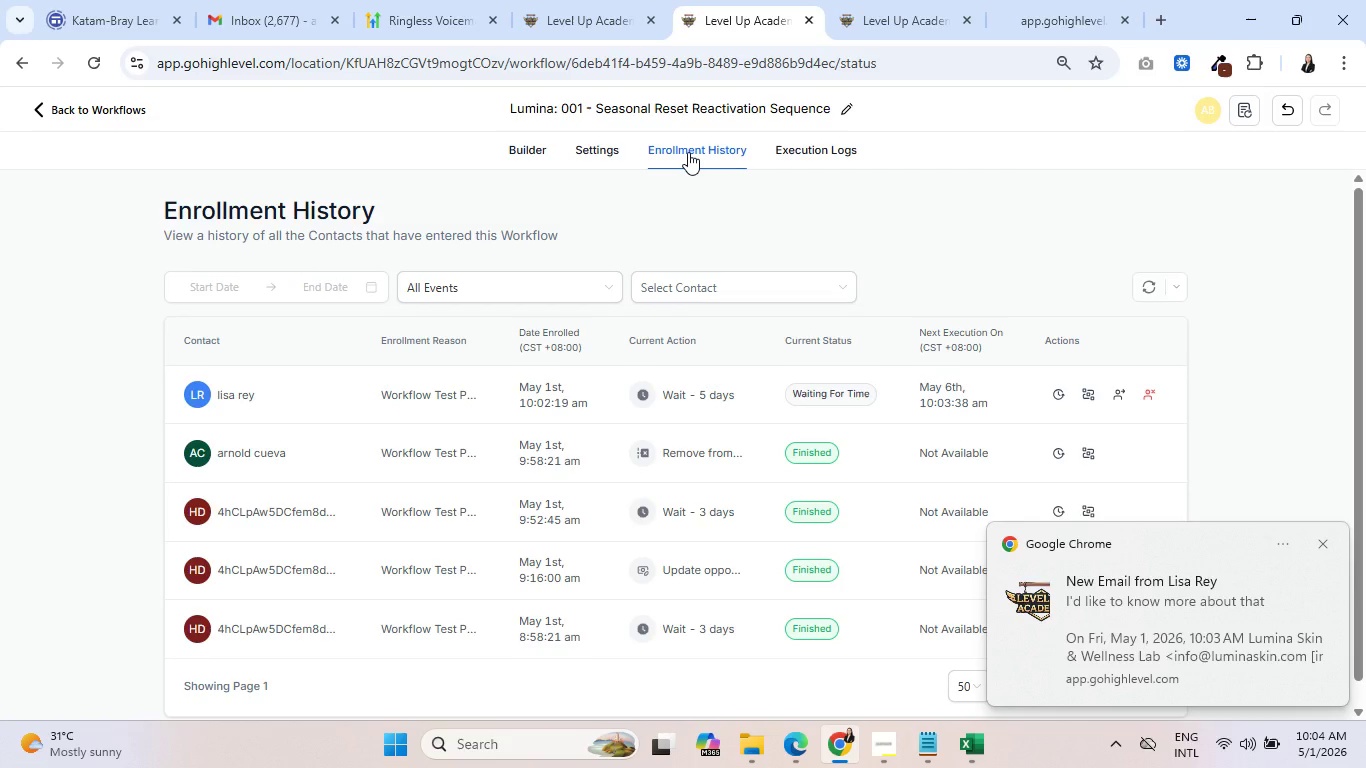 
left_click([799, 151])
 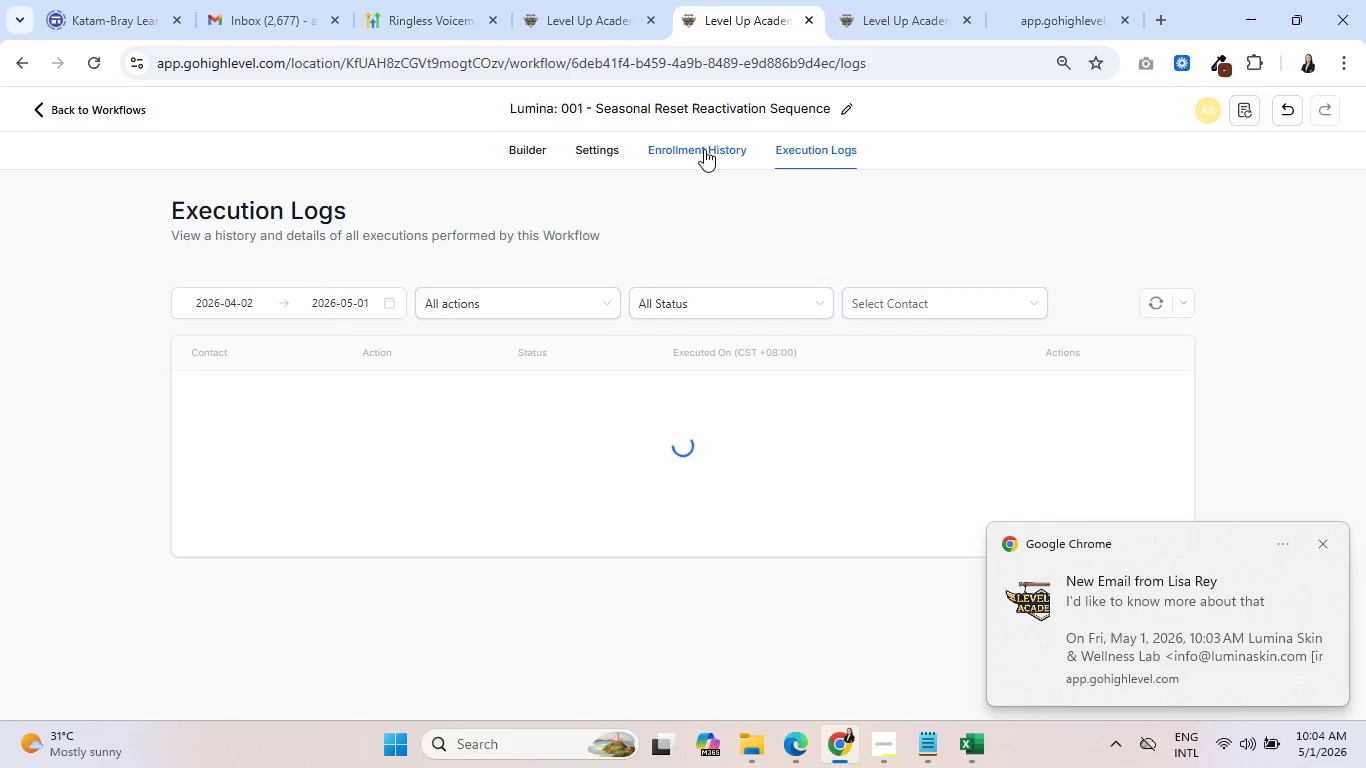 
left_click([704, 149])
 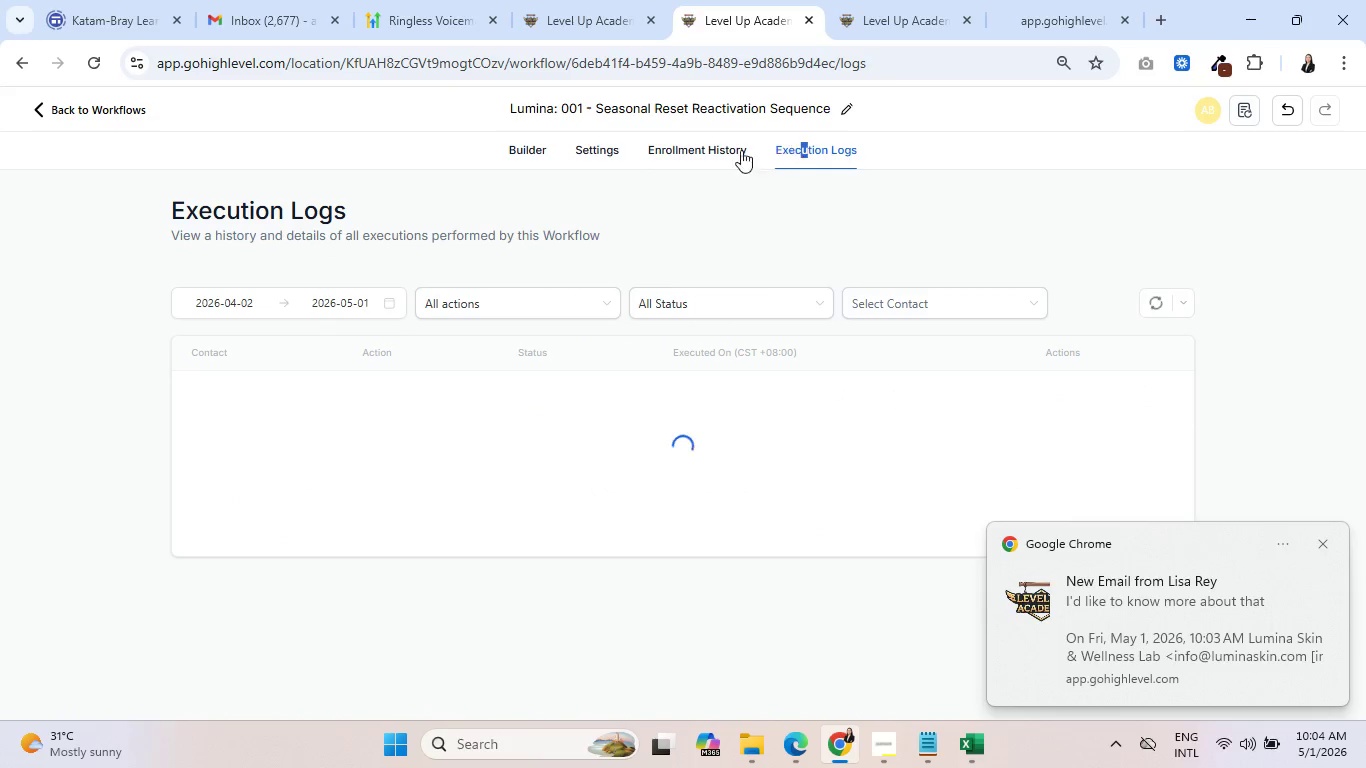 
wait(5.02)
 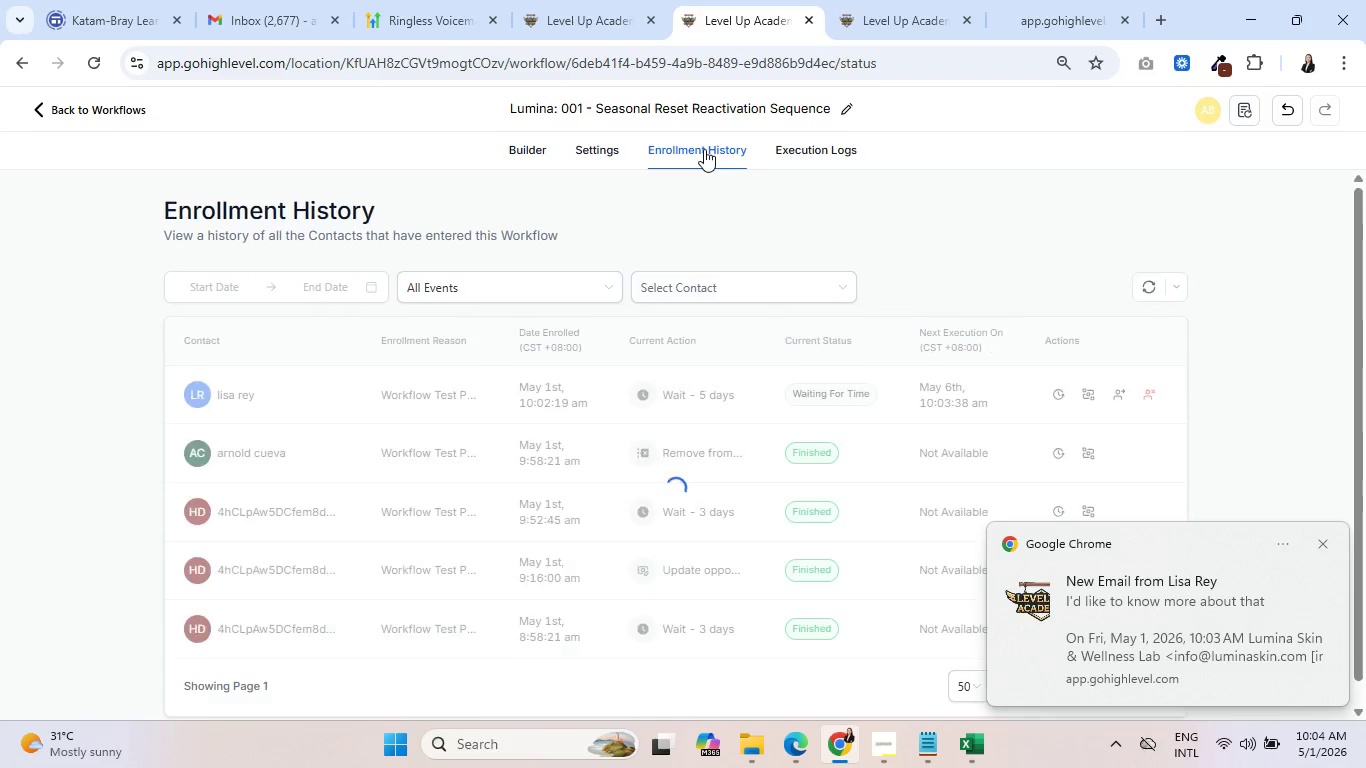 
left_click([700, 152])
 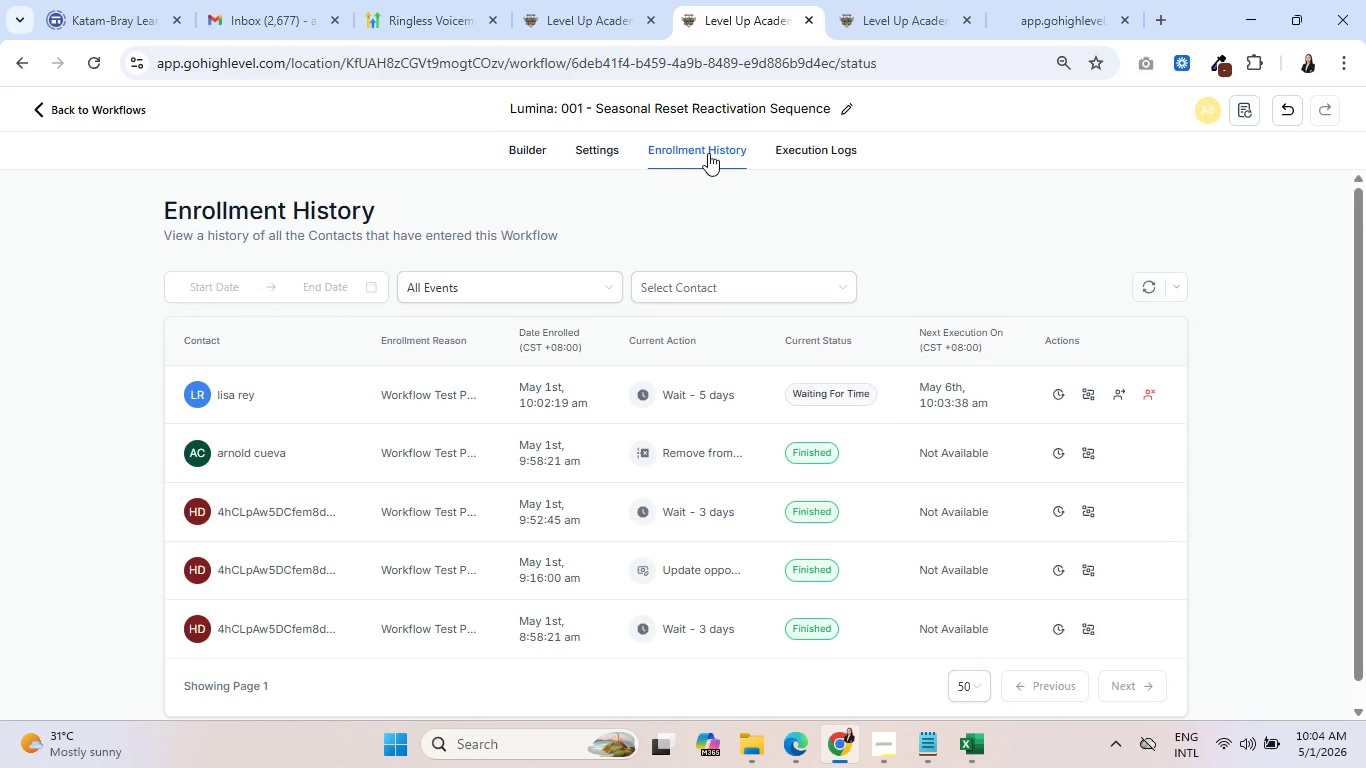 
left_click([794, 150])
 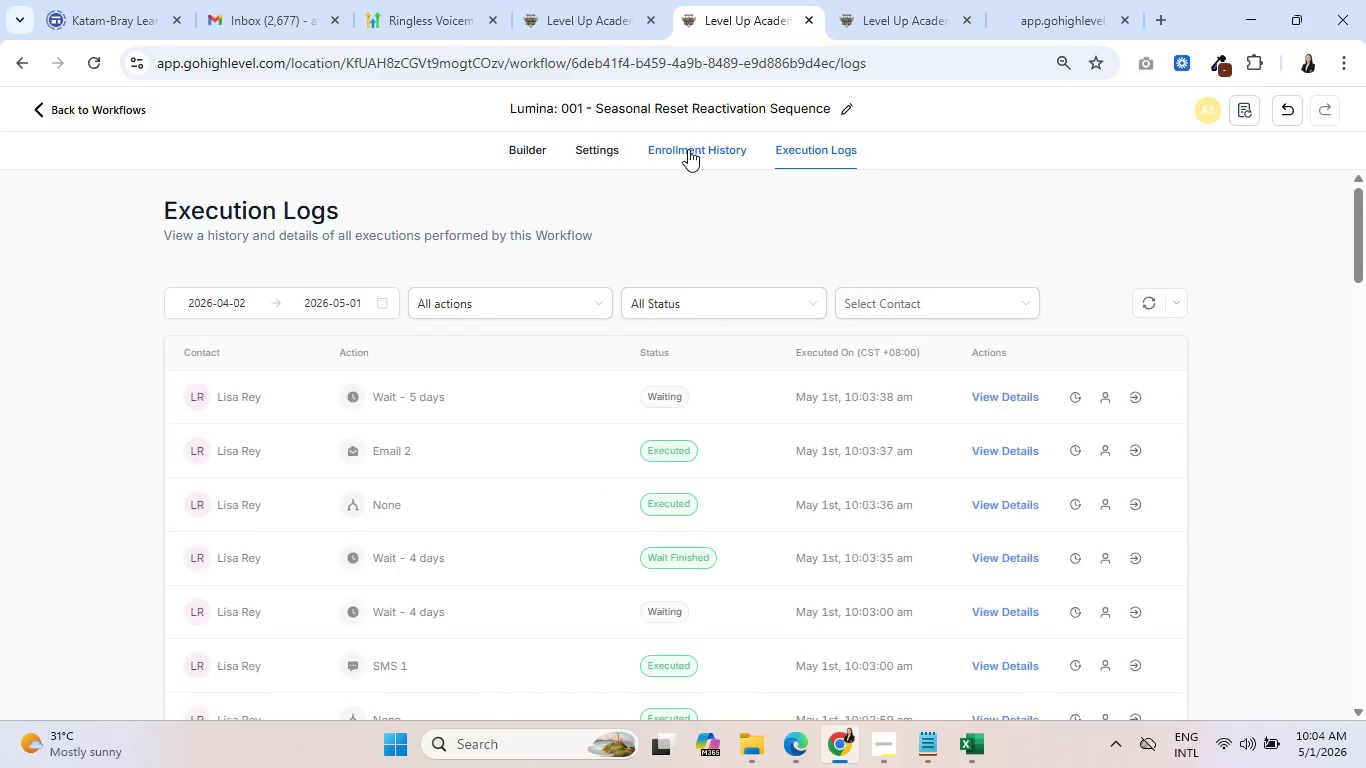 
left_click([688, 148])
 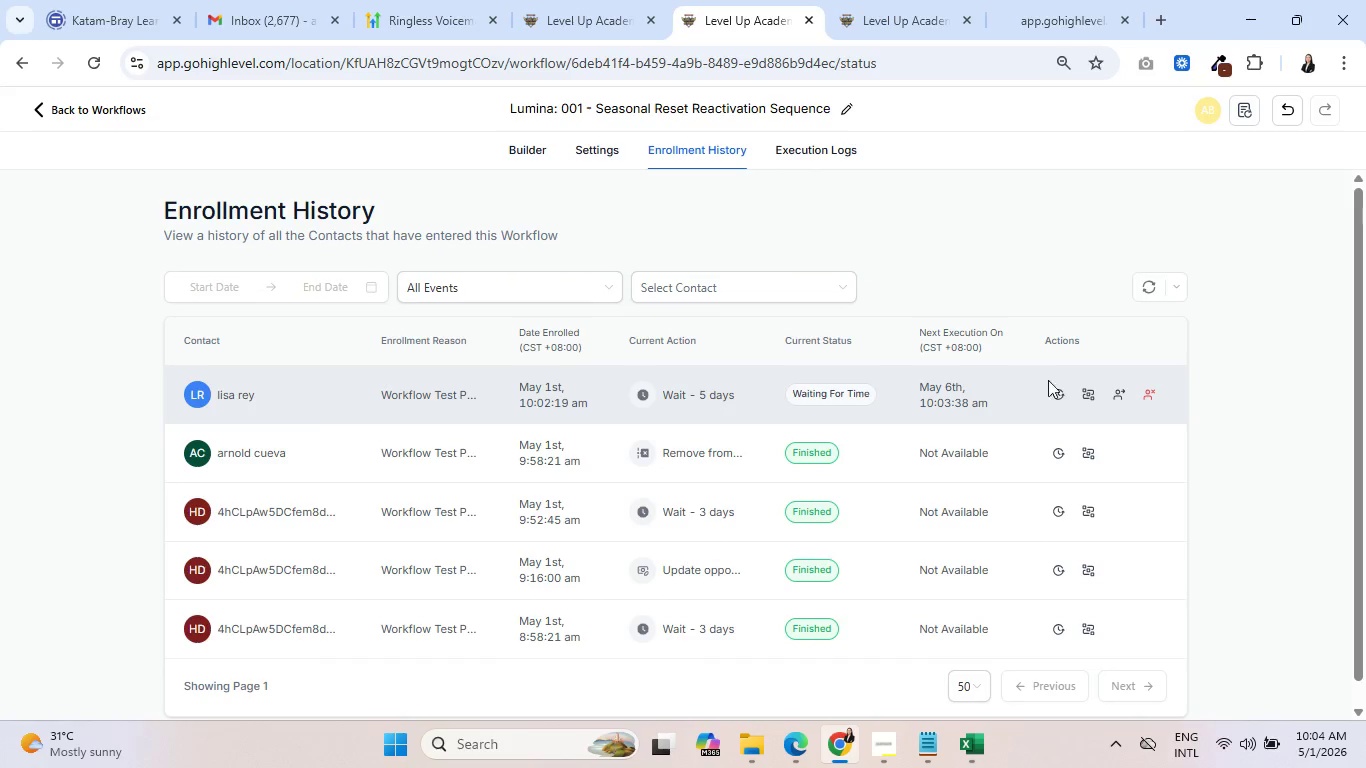 
left_click([1095, 395])
 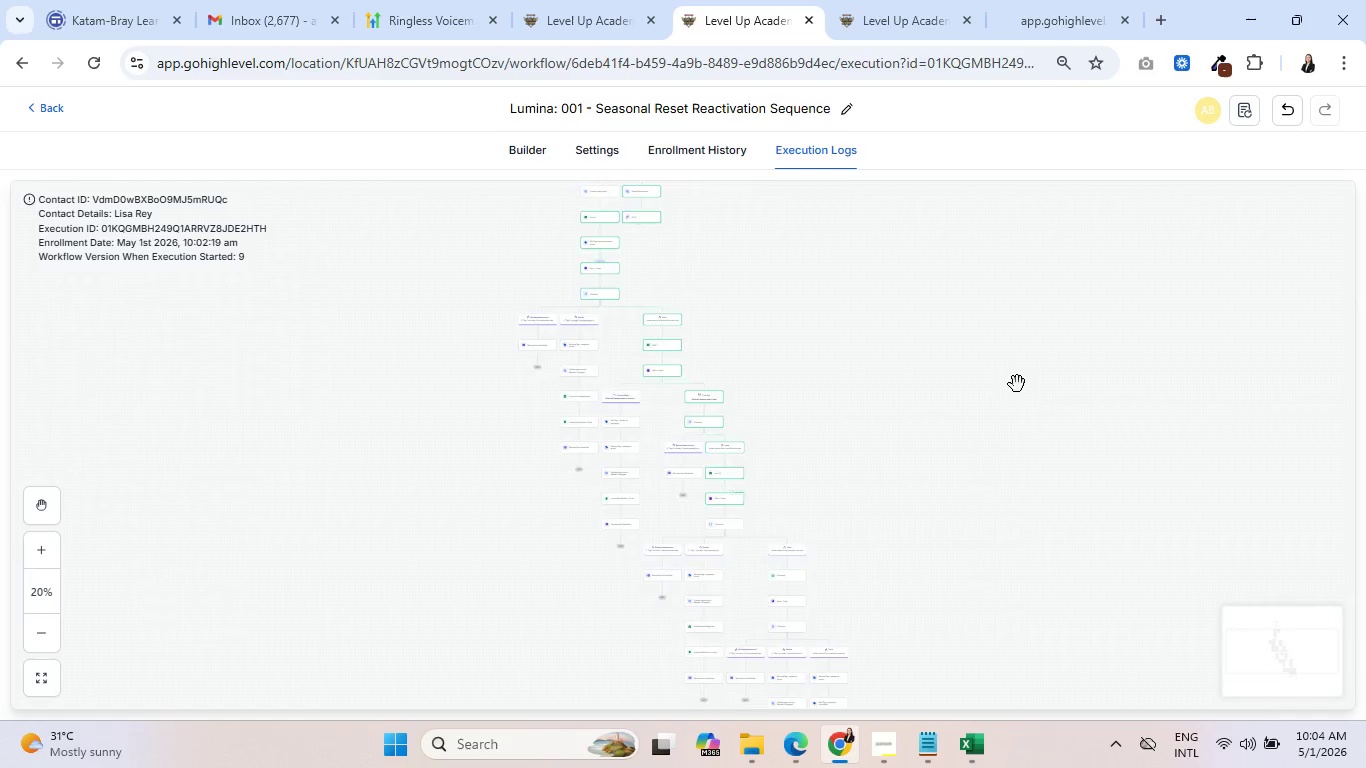 
scroll: coordinate [910, 453], scroll_direction: down, amount: 35.0
 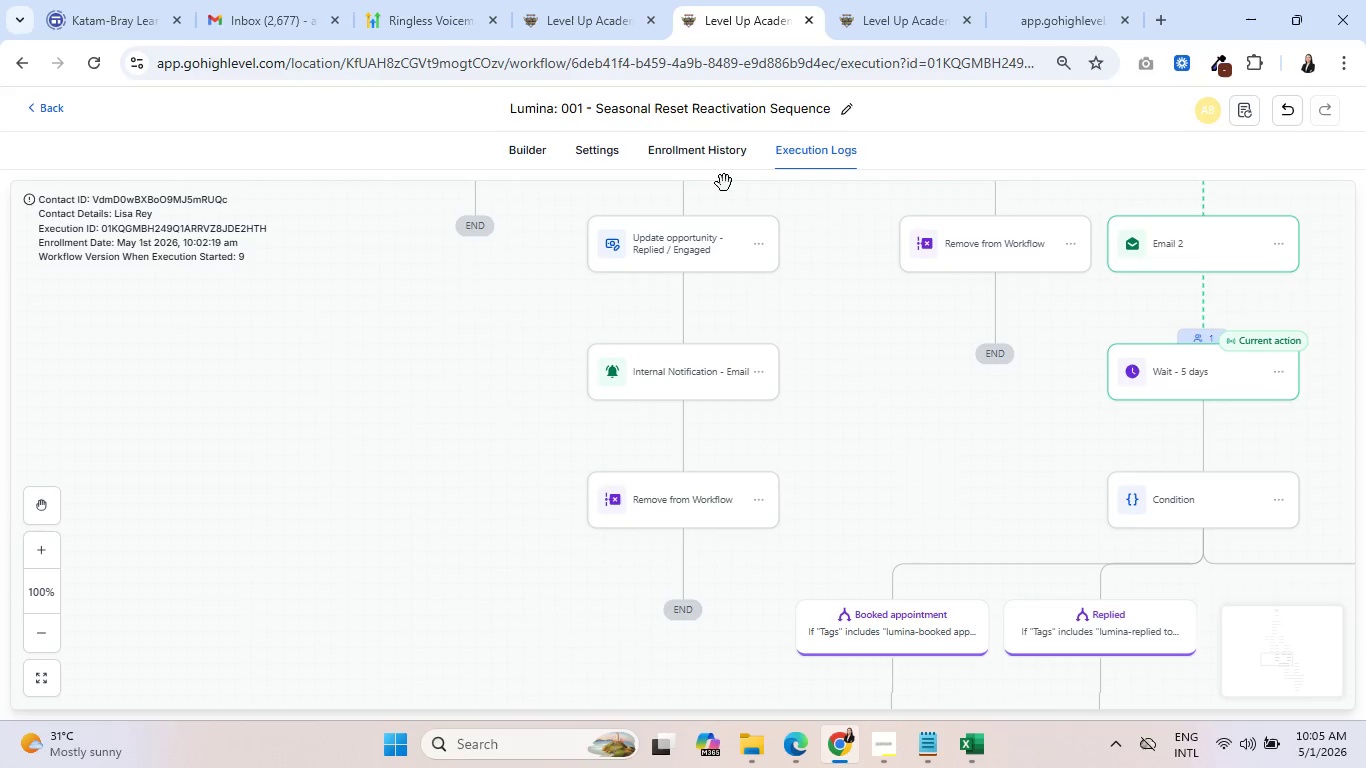 
left_click([705, 159])
 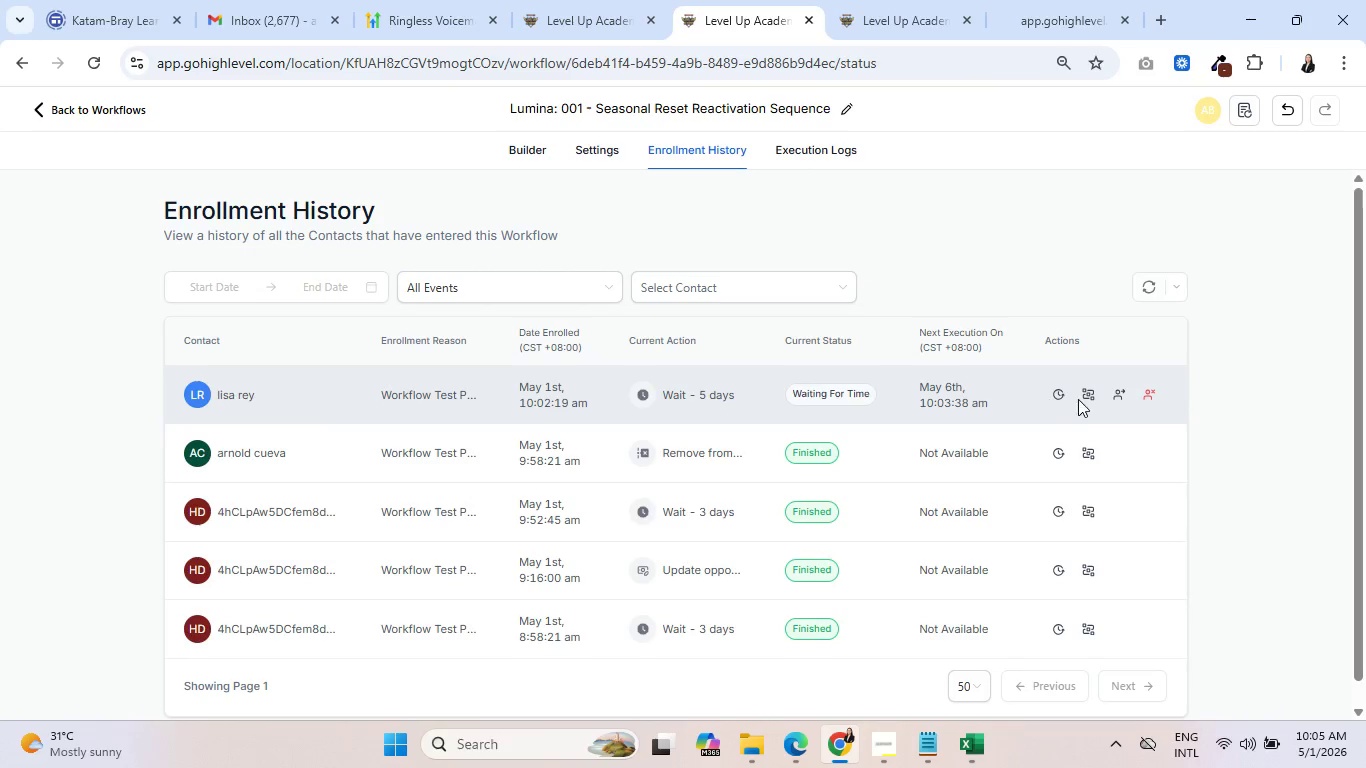 
left_click([1121, 396])
 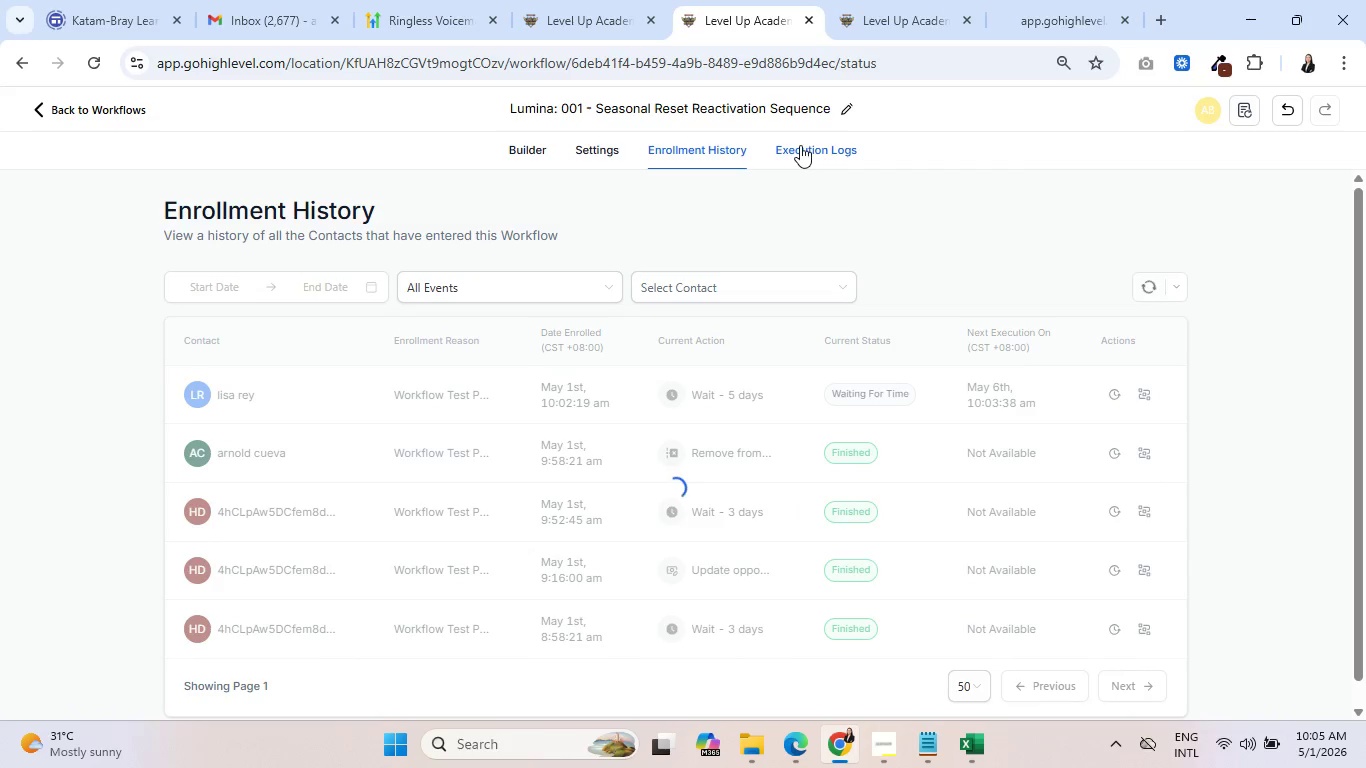 
left_click([800, 145])
 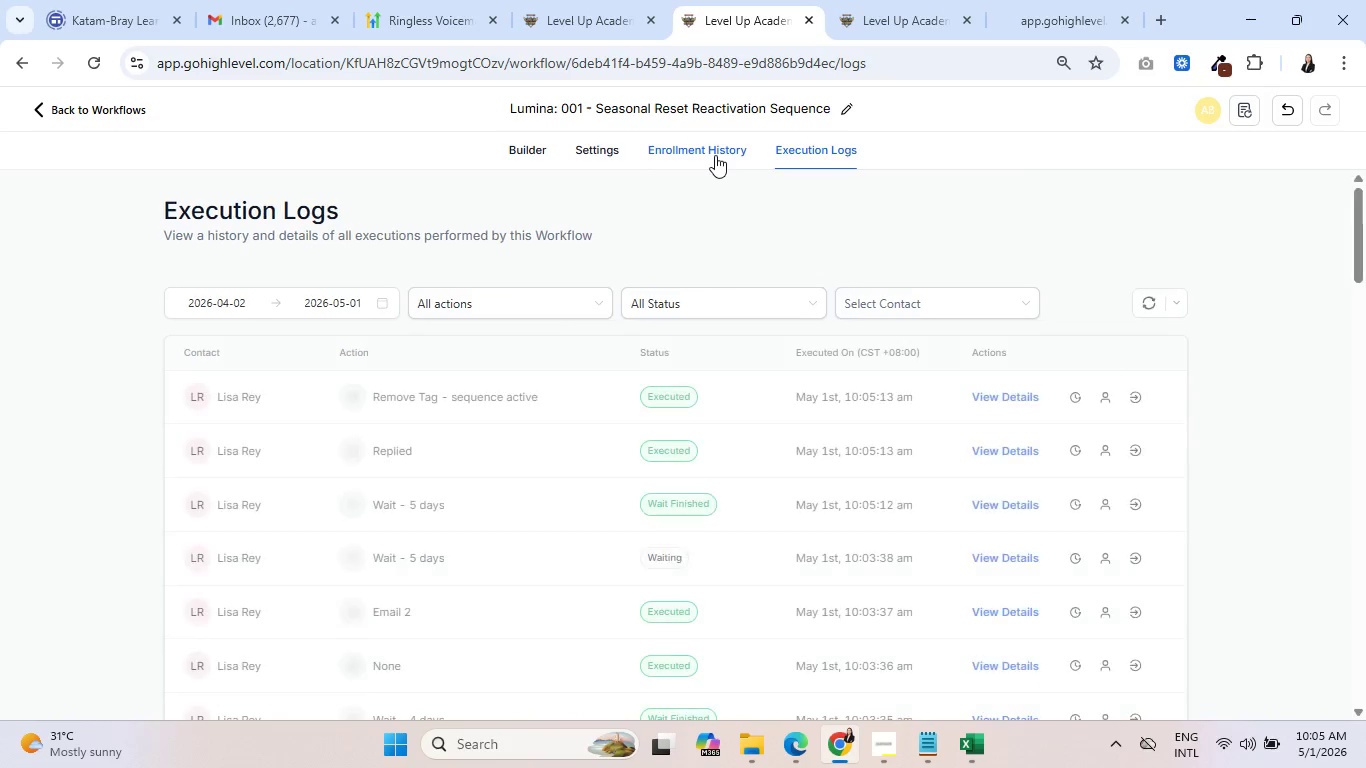 
left_click([715, 155])
 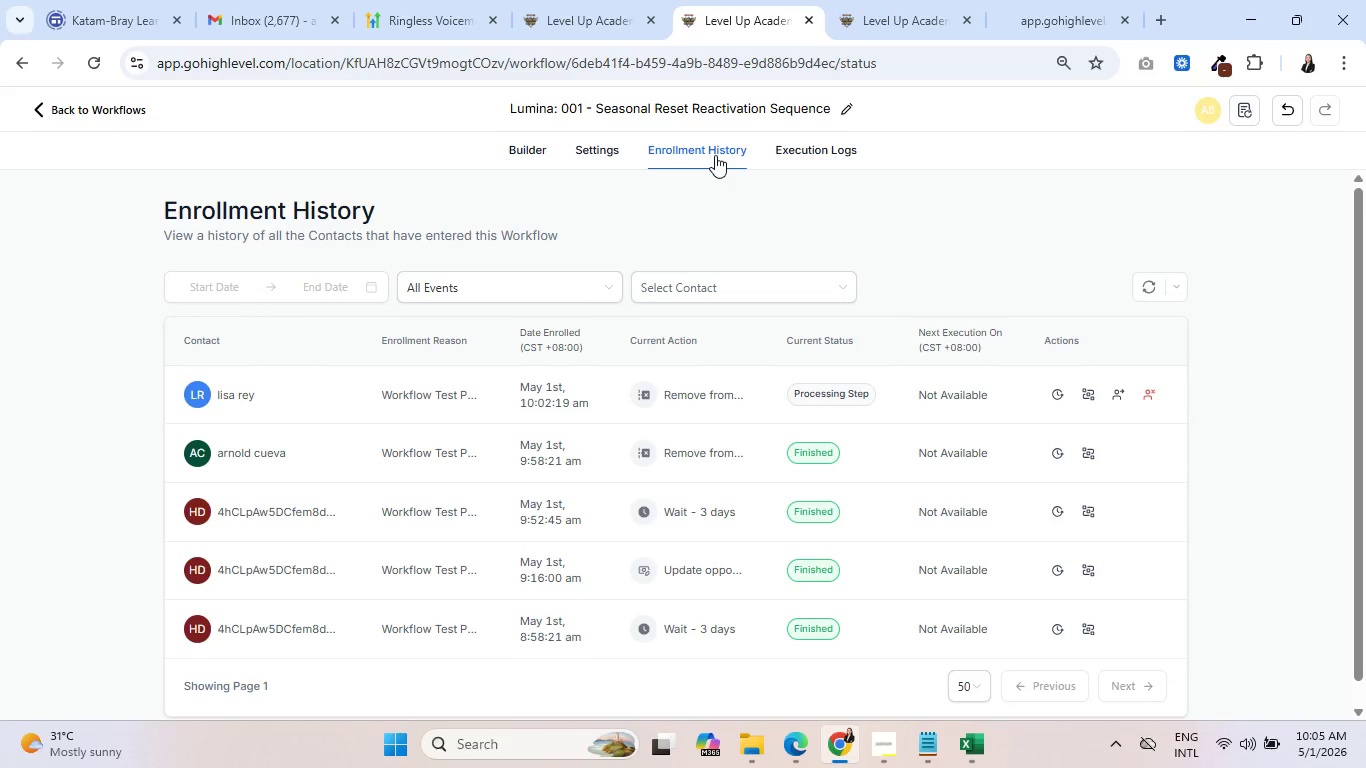 
wait(5.64)
 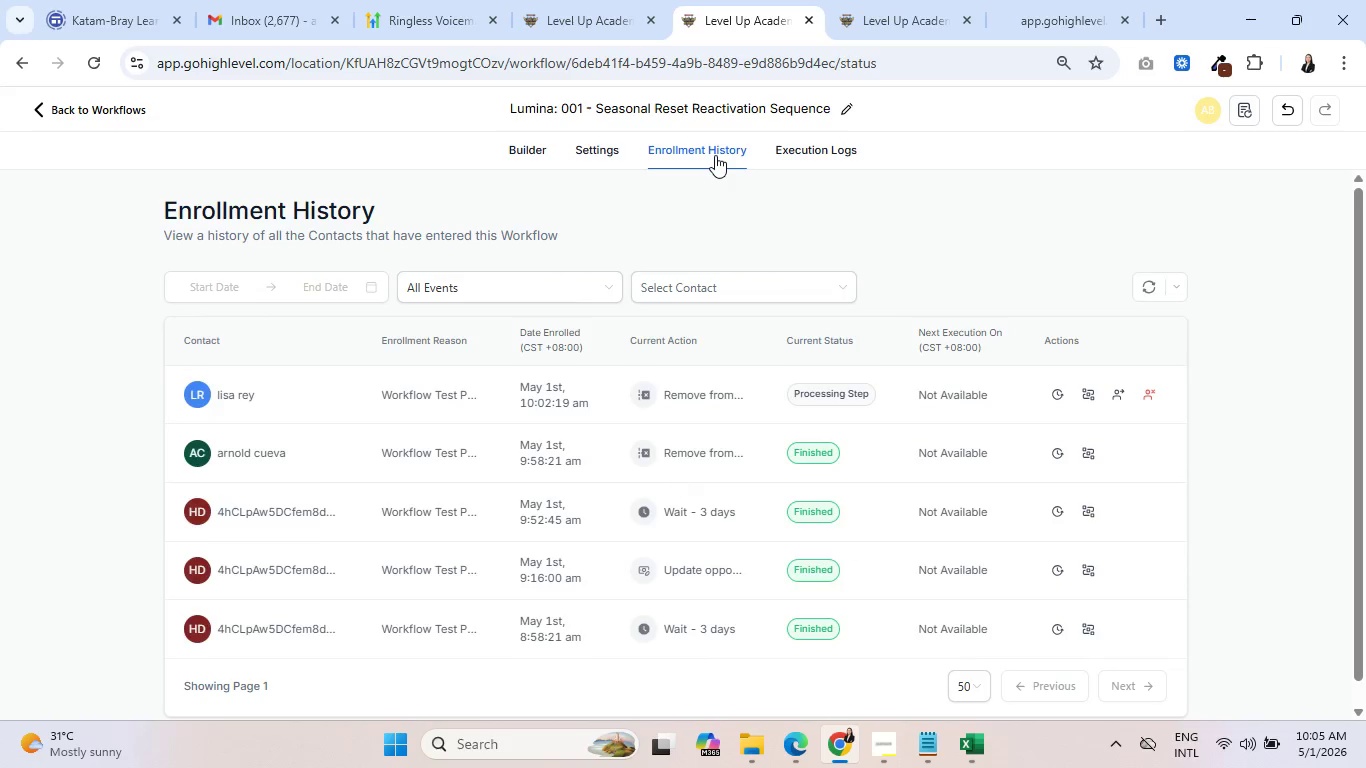 
left_click([805, 153])
 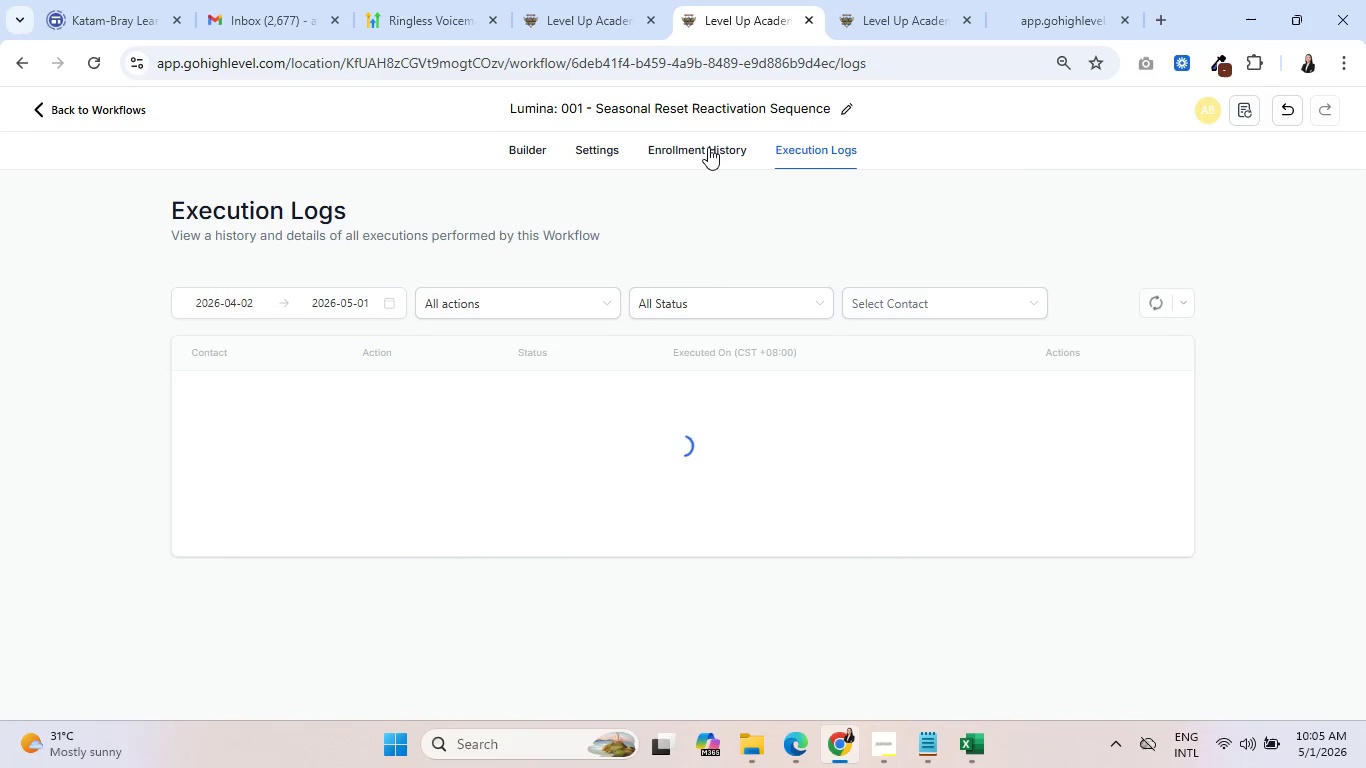 
left_click([708, 147])
 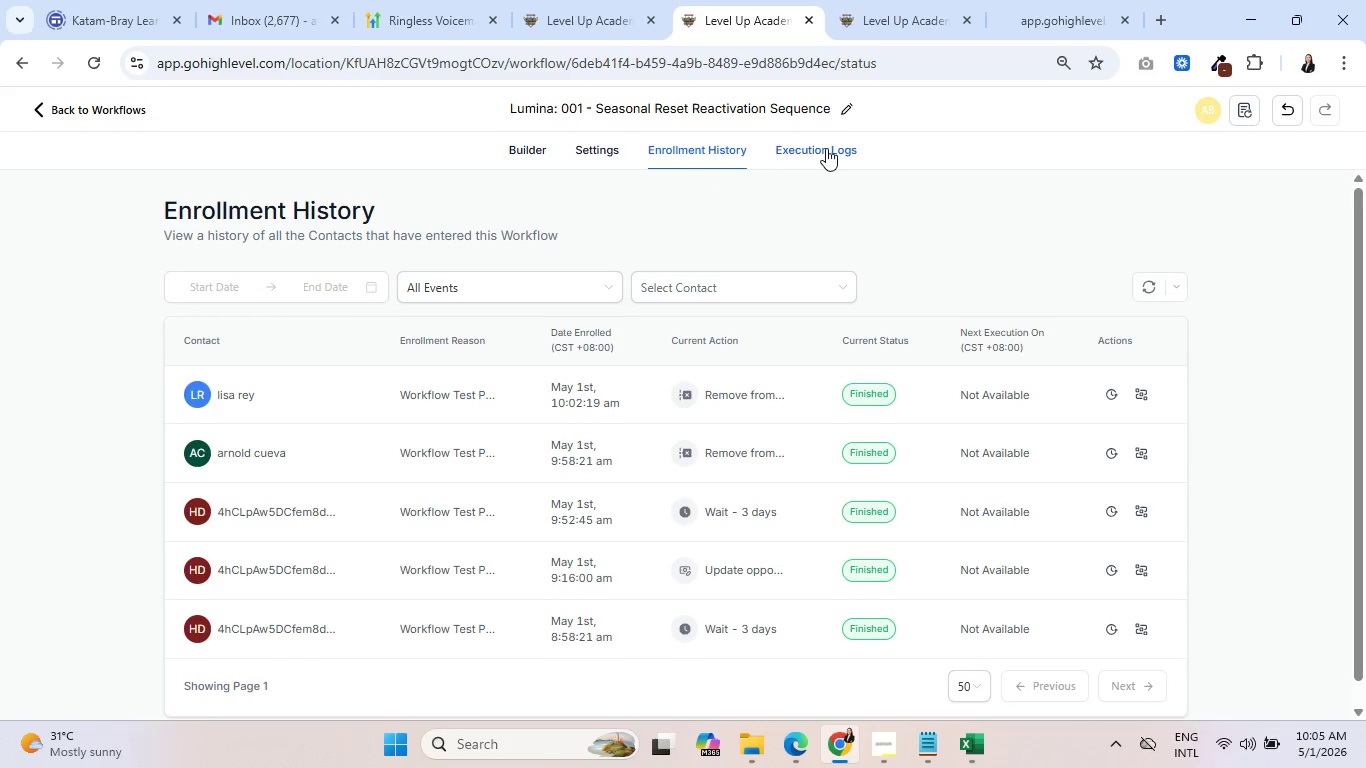 
left_click([1141, 395])
 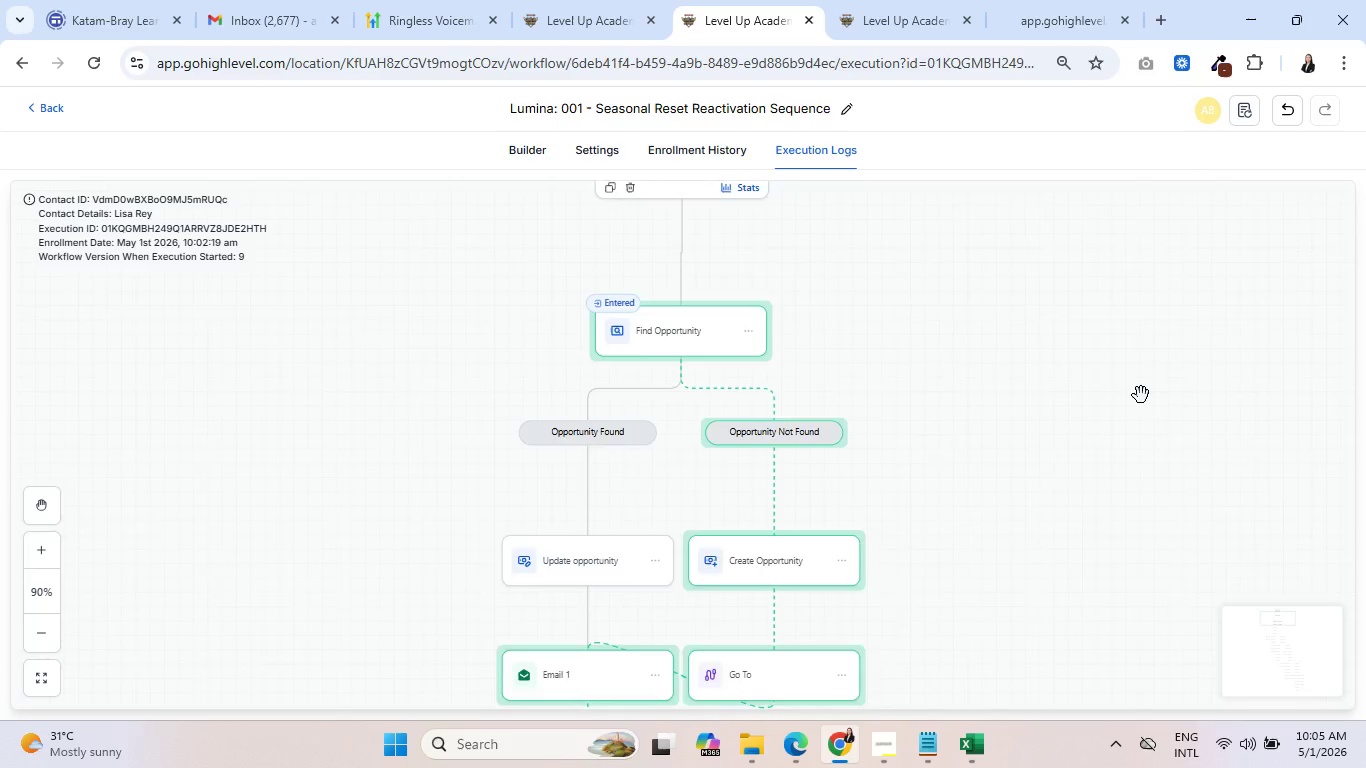 
left_click_drag(start_coordinate=[1108, 631], to_coordinate=[1035, 389])
 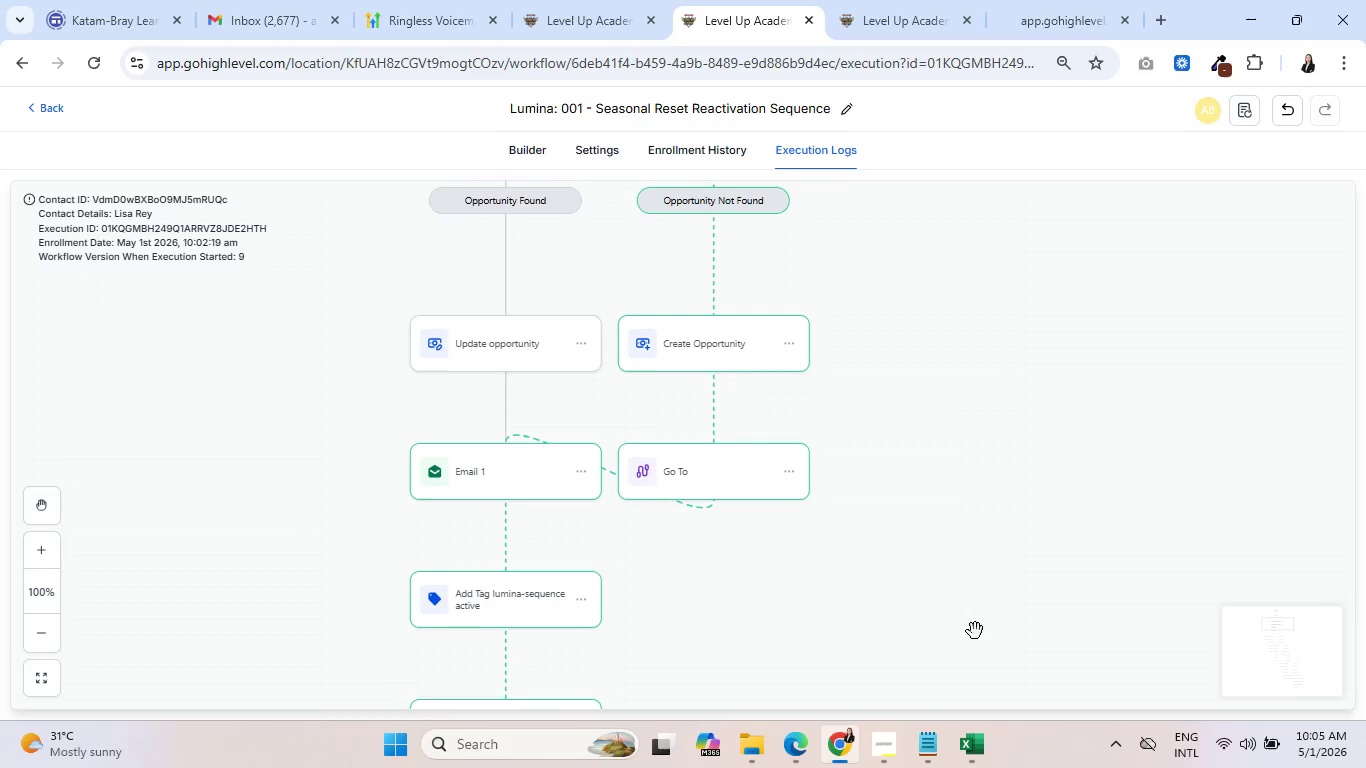 
left_click_drag(start_coordinate=[975, 627], to_coordinate=[975, 352])
 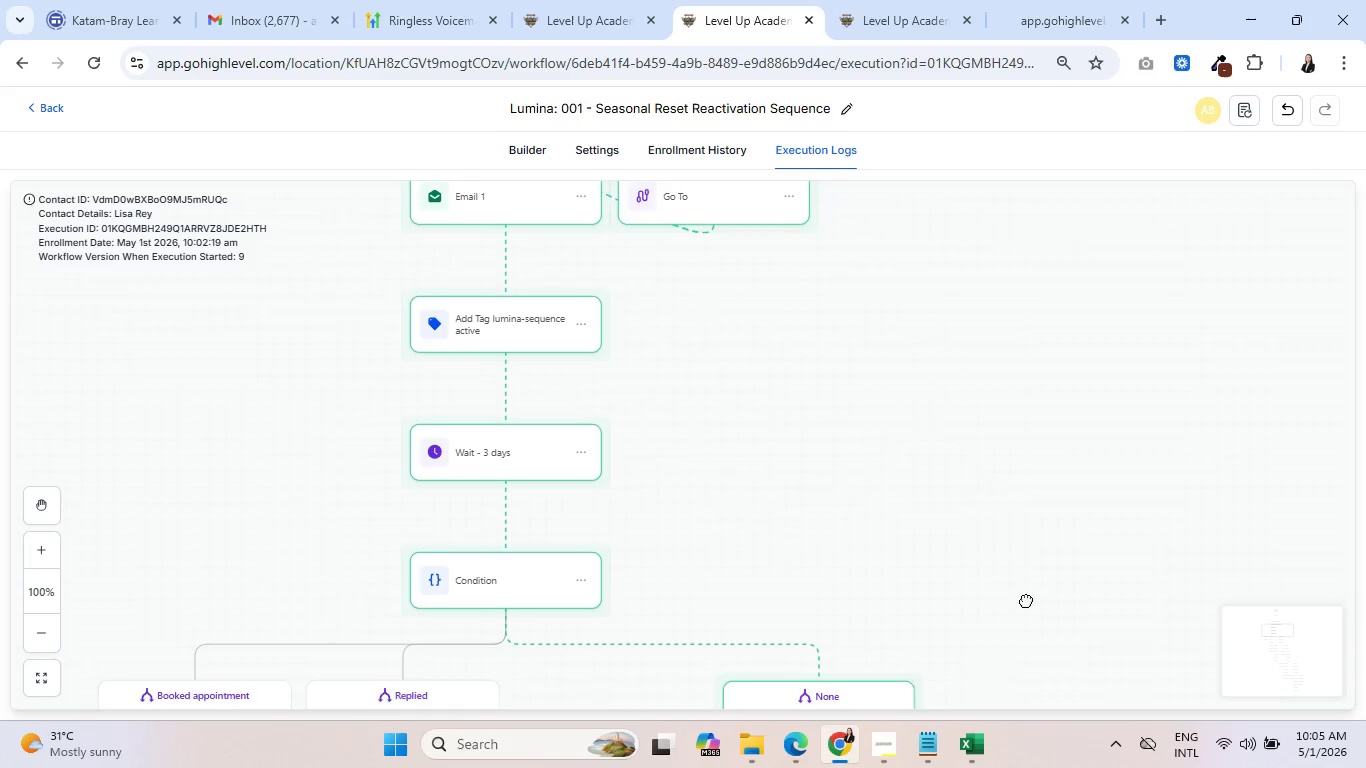 
left_click_drag(start_coordinate=[1024, 604], to_coordinate=[998, 337])
 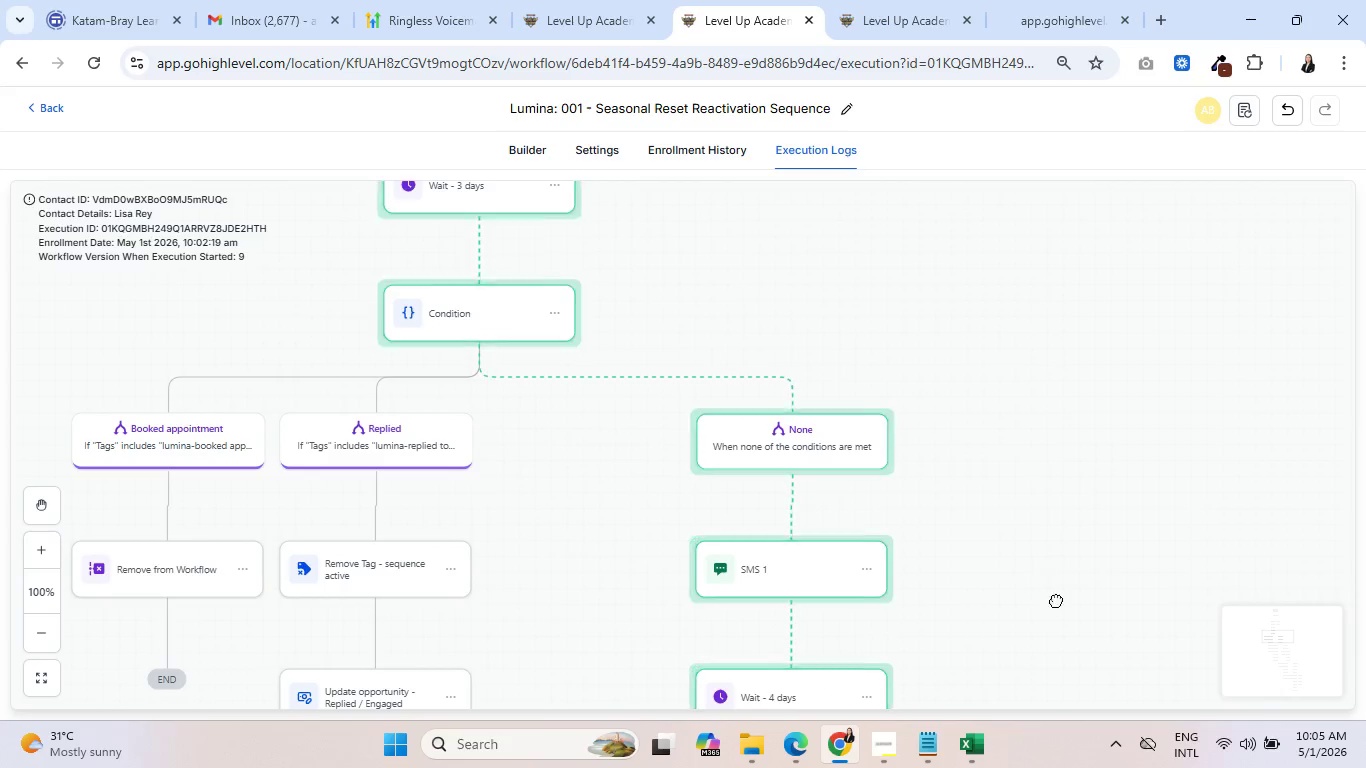 
left_click_drag(start_coordinate=[1055, 609], to_coordinate=[1060, 368])
 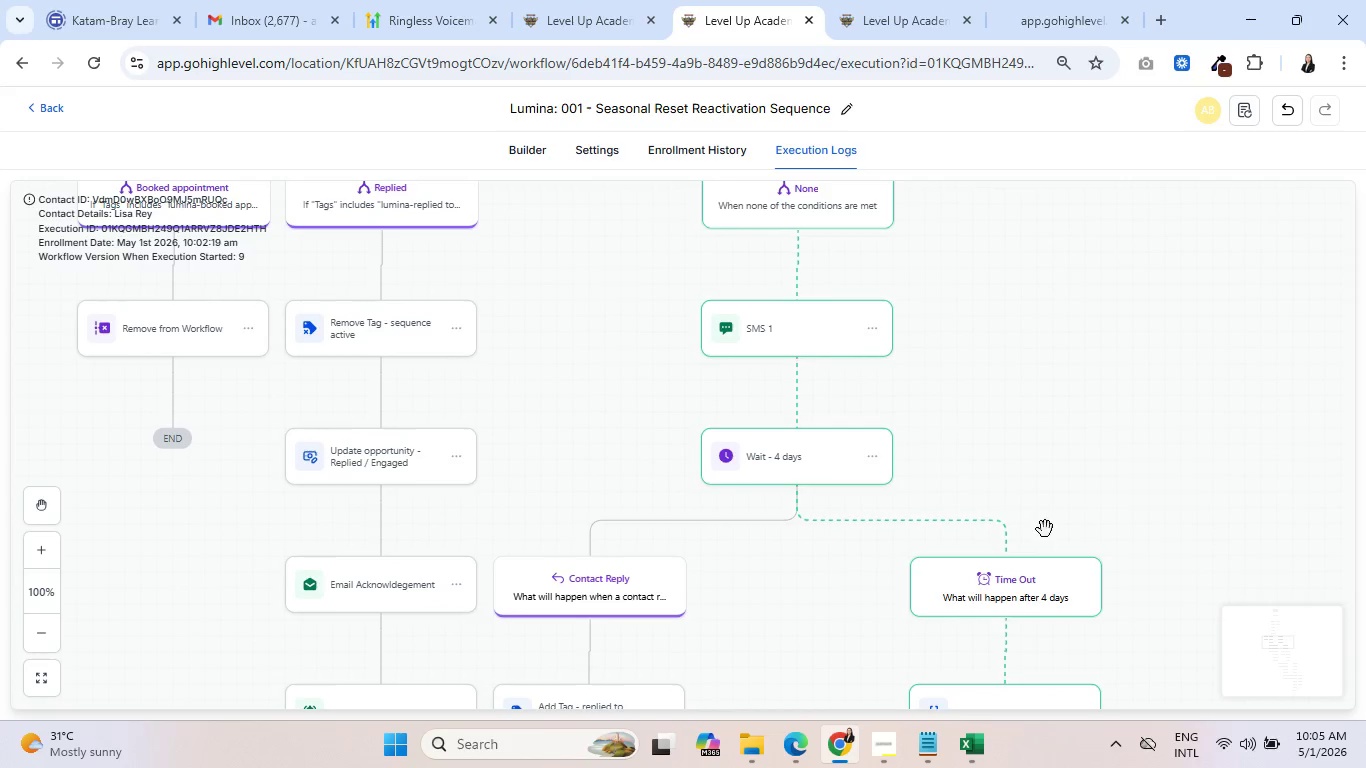 
left_click_drag(start_coordinate=[1047, 527], to_coordinate=[951, 356])
 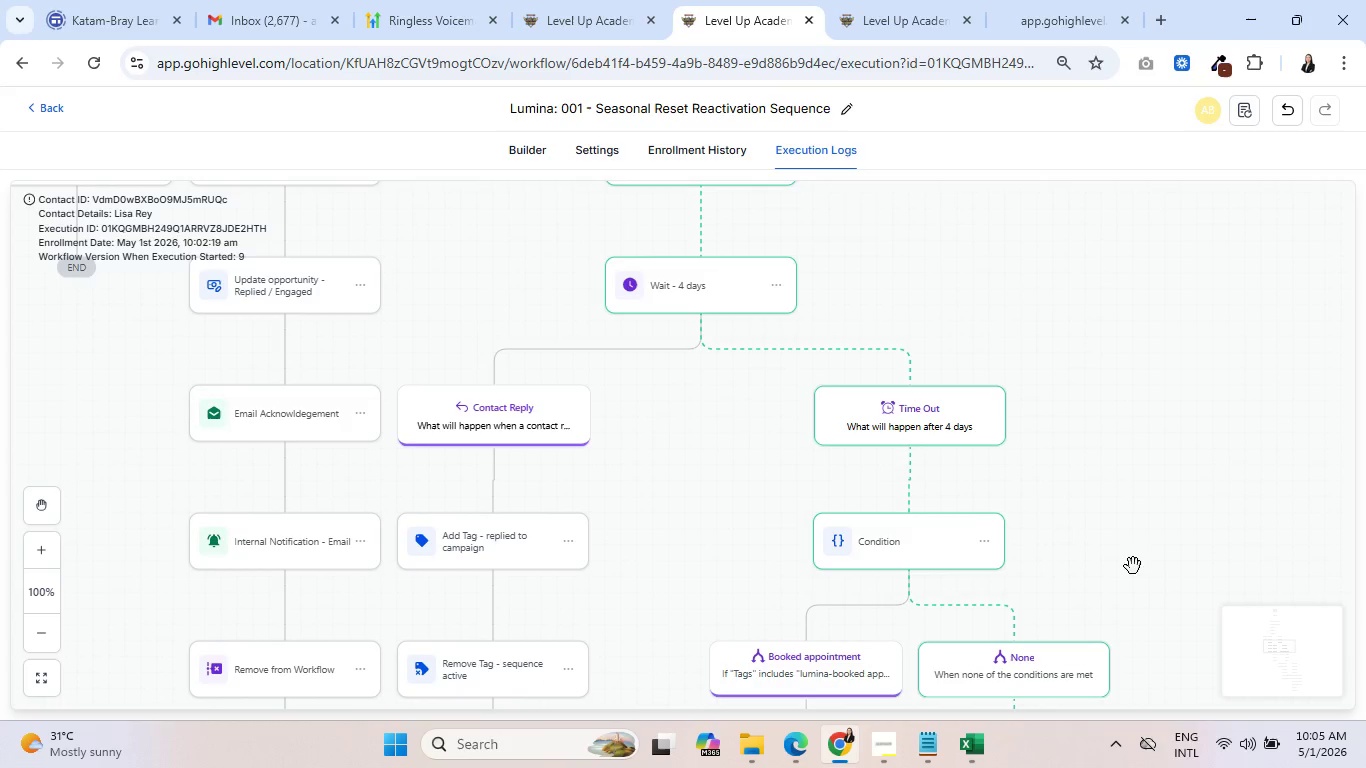 
left_click_drag(start_coordinate=[1133, 566], to_coordinate=[1096, 370])
 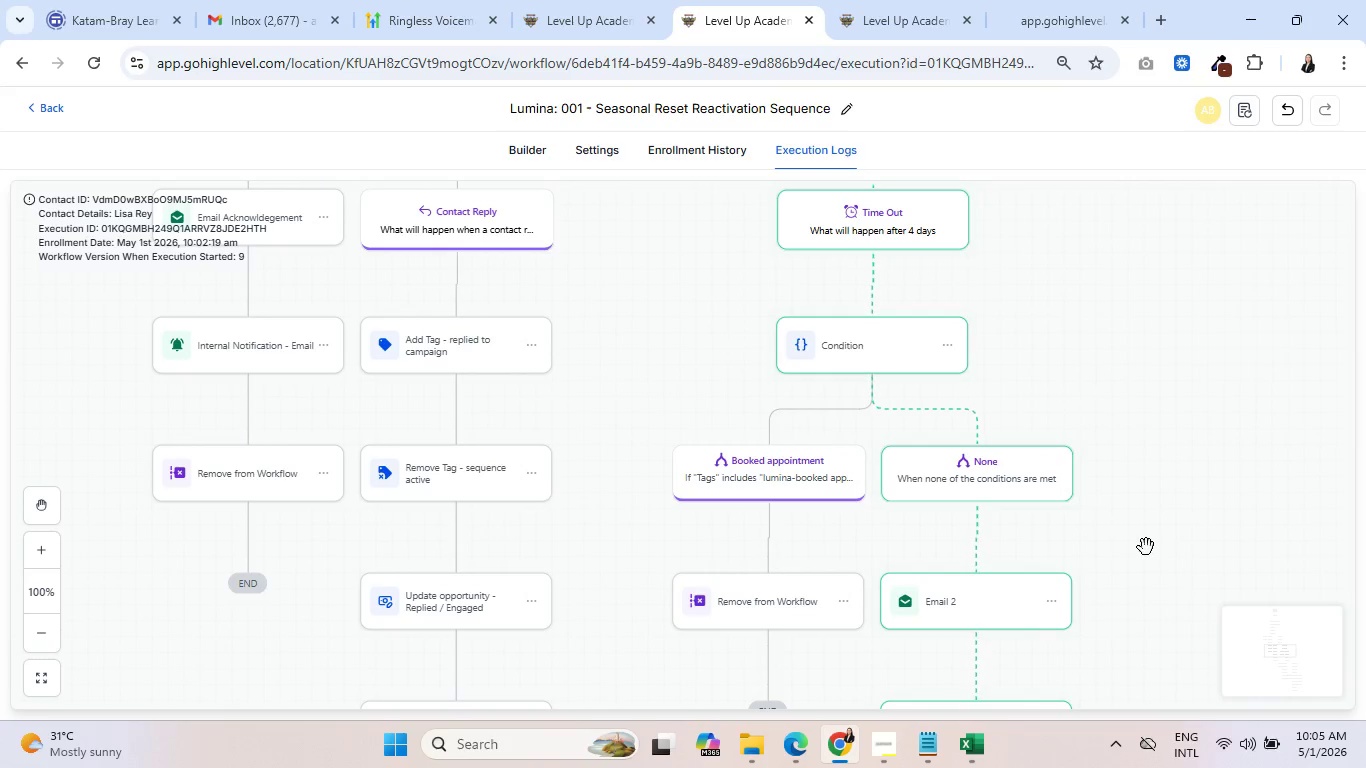 
left_click_drag(start_coordinate=[1146, 547], to_coordinate=[1108, 350])
 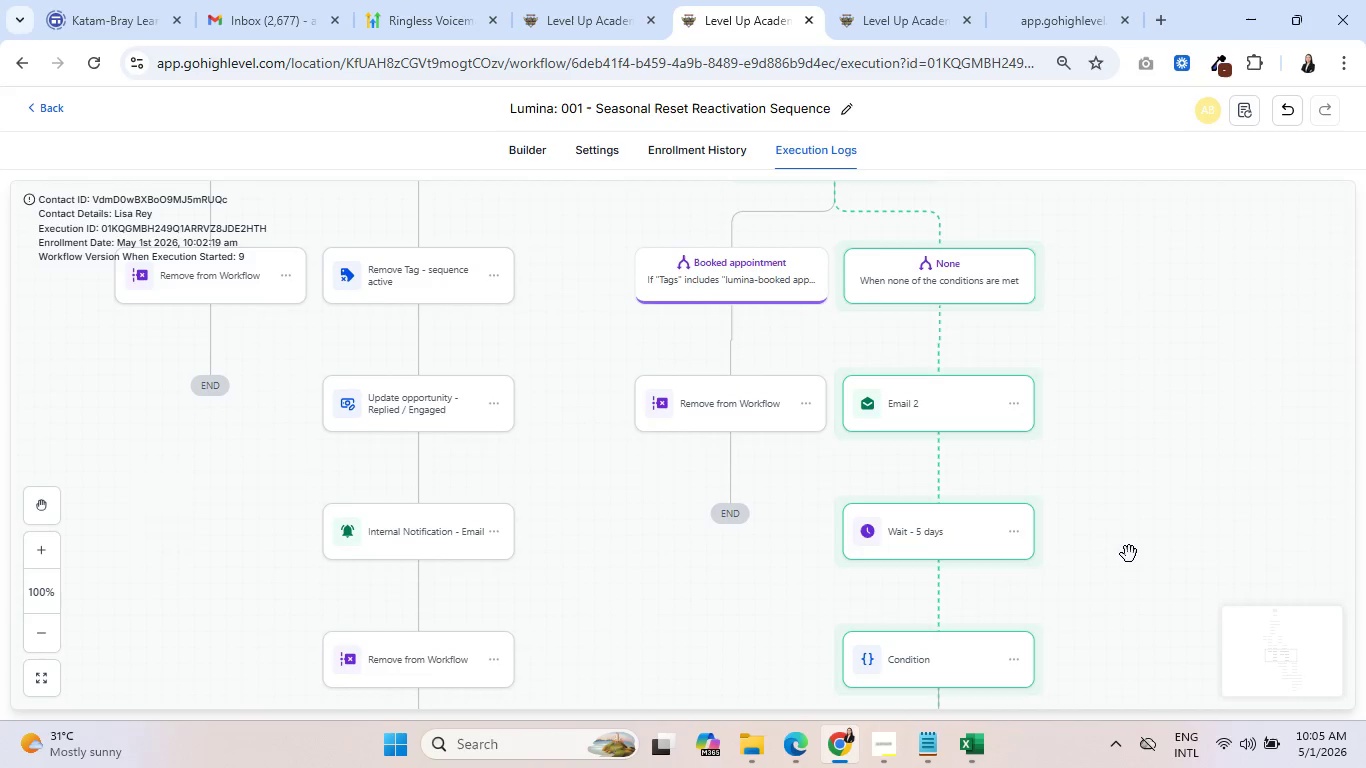 
left_click_drag(start_coordinate=[1129, 554], to_coordinate=[1086, 377])
 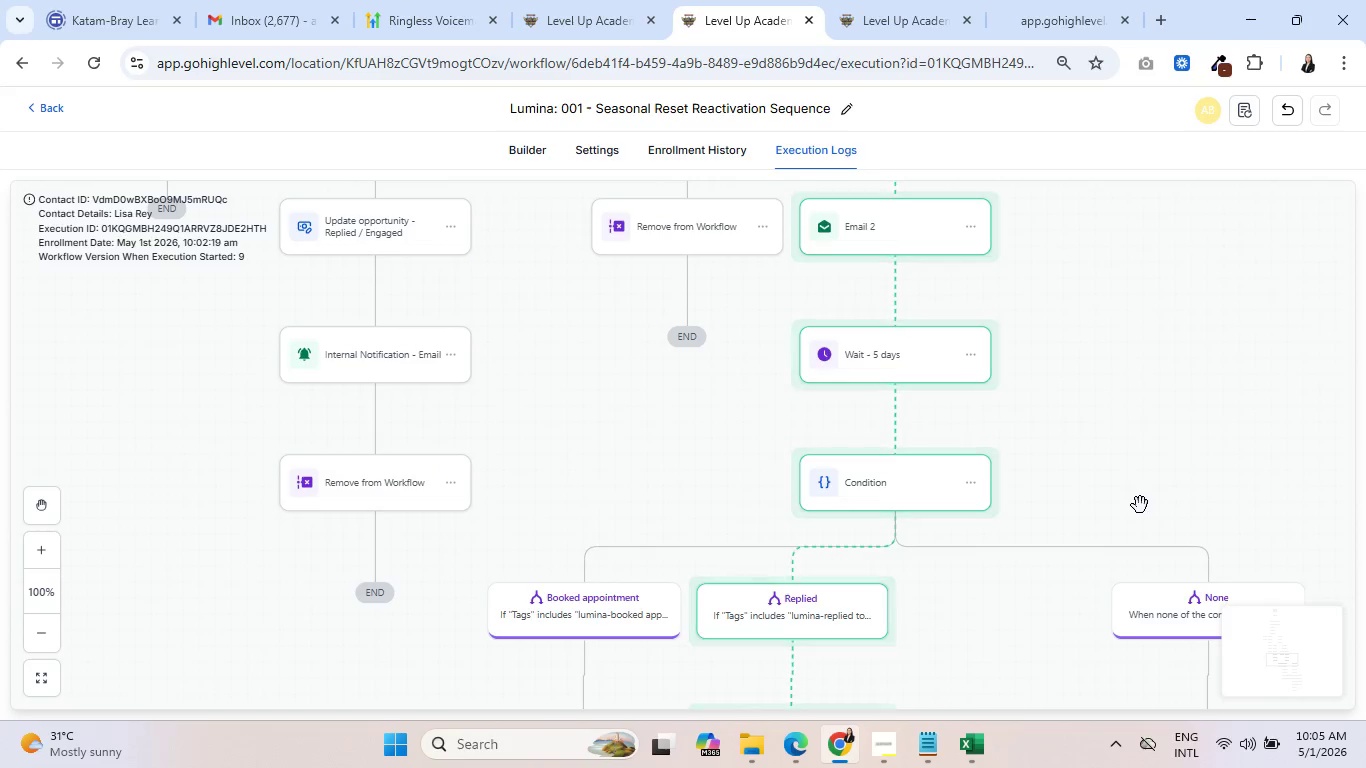 
left_click_drag(start_coordinate=[1140, 505], to_coordinate=[1142, 378])
 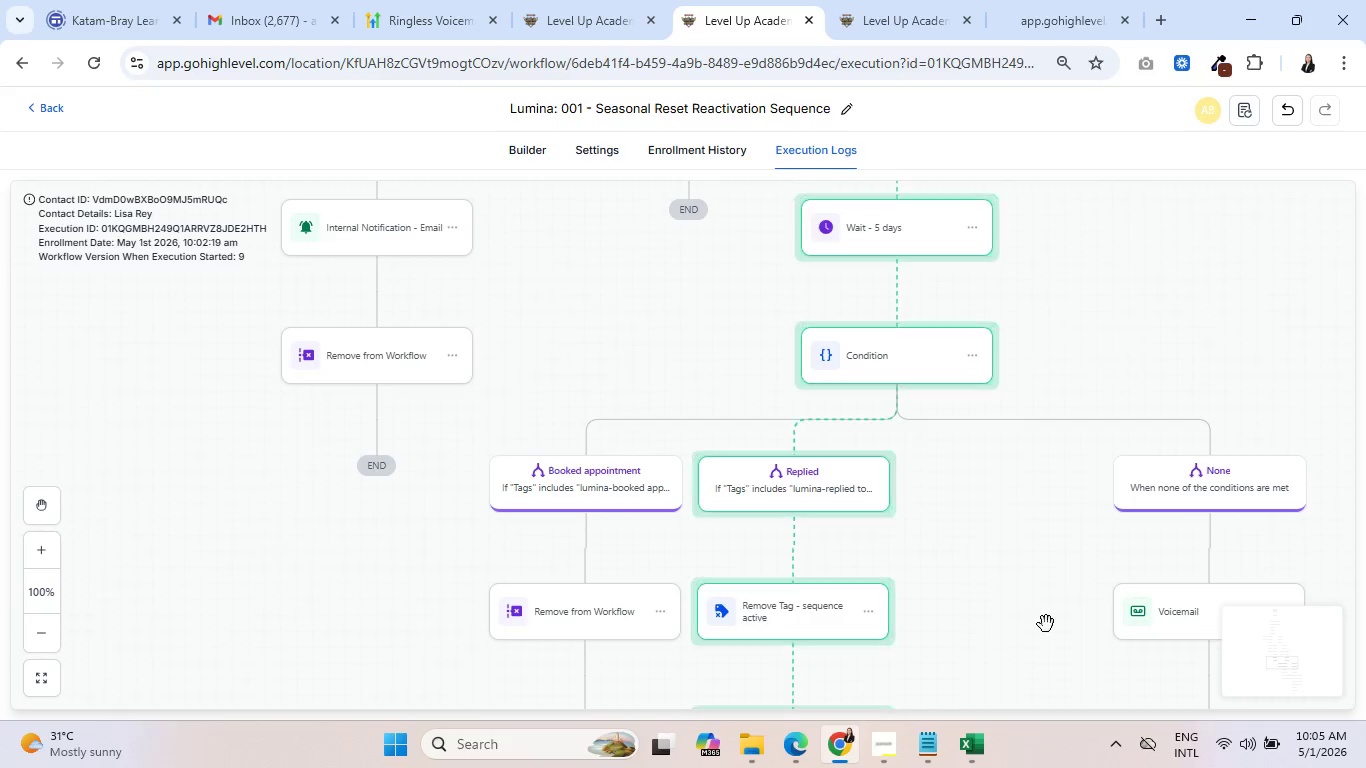 
left_click_drag(start_coordinate=[1046, 619], to_coordinate=[1062, 472])
 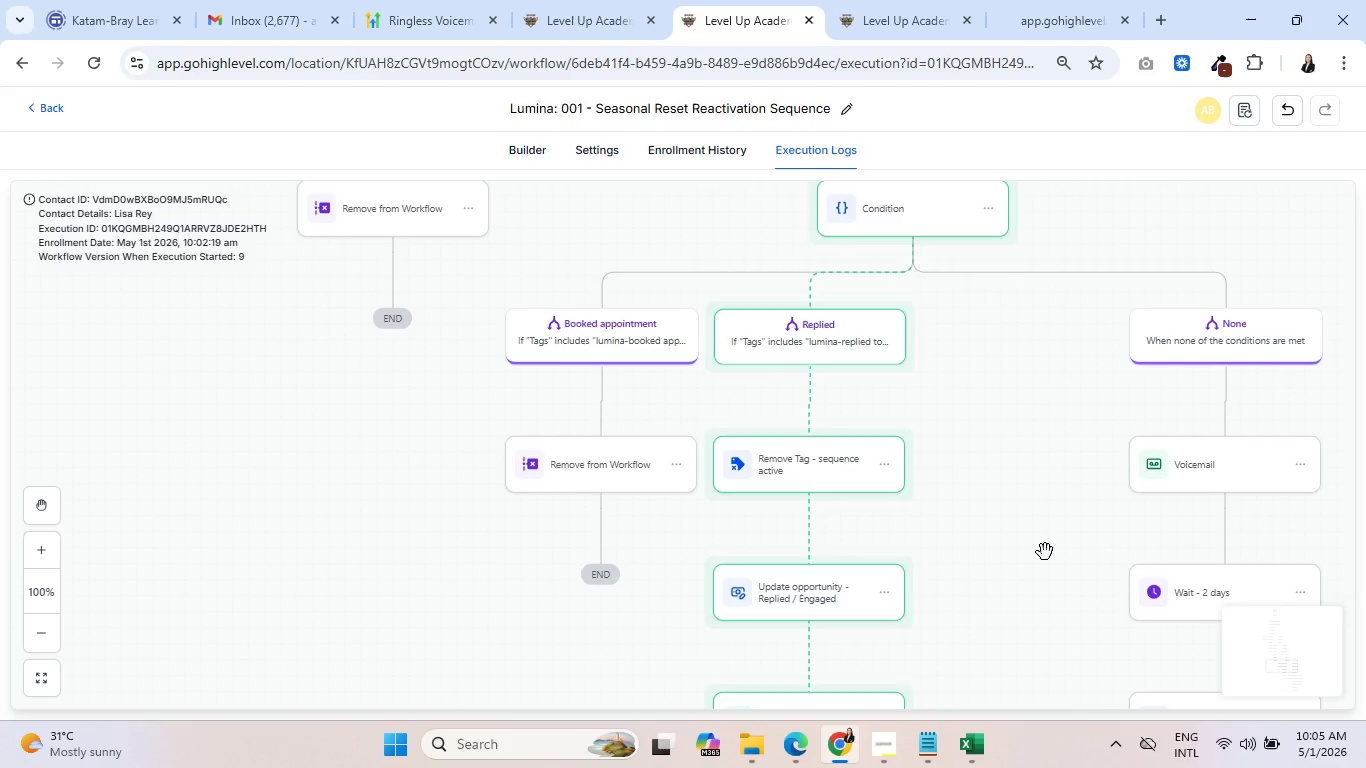 
left_click_drag(start_coordinate=[1023, 393], to_coordinate=[1048, 635])
 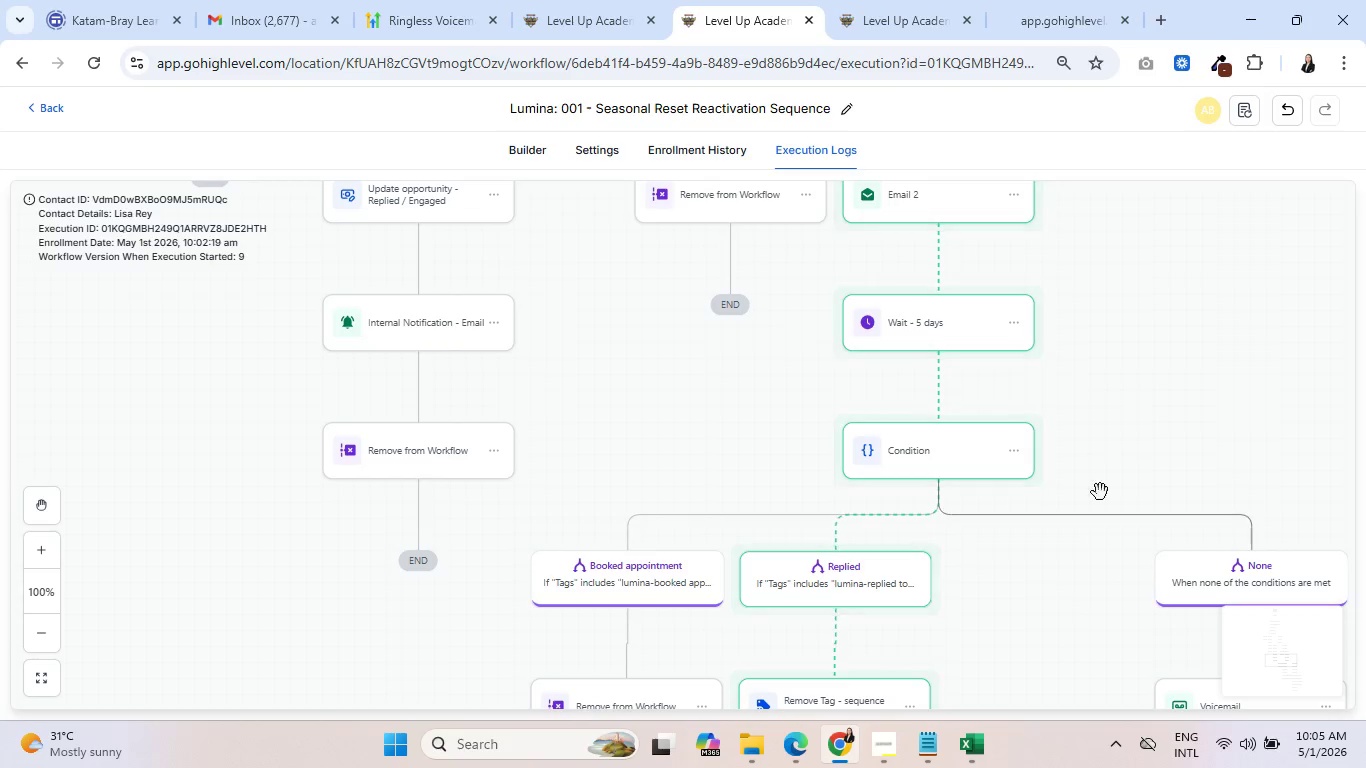 
left_click_drag(start_coordinate=[1126, 416], to_coordinate=[1115, 515])
 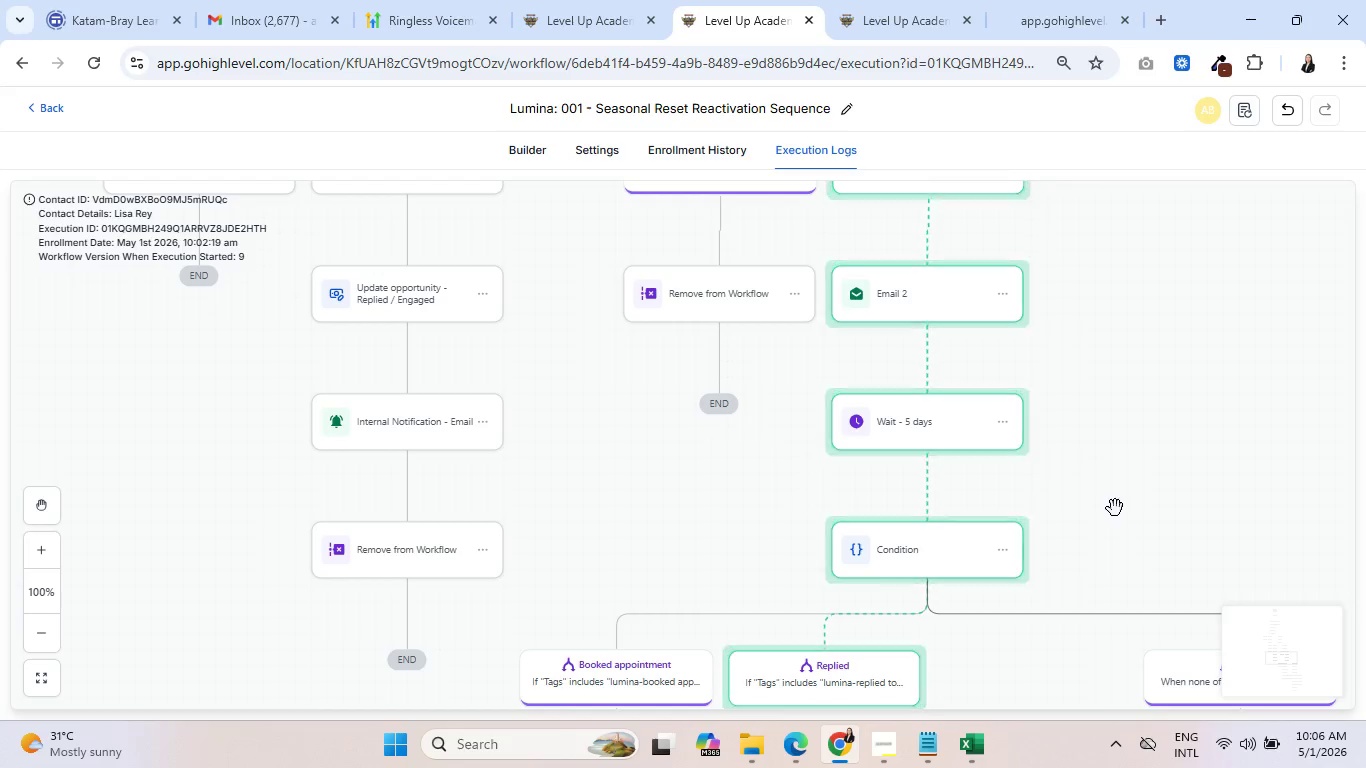 
wait(20.97)
 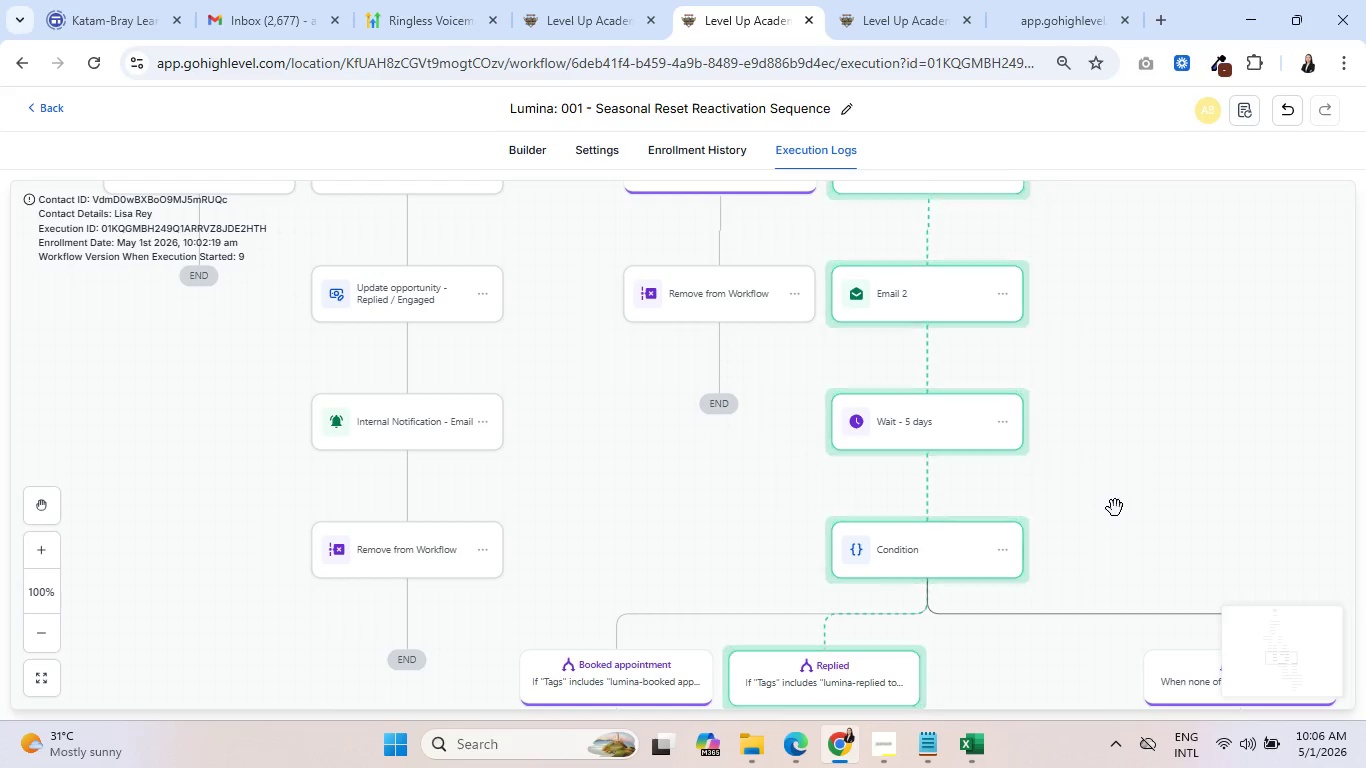 
scroll: coordinate [1021, 466], scroll_direction: up, amount: 10.0
 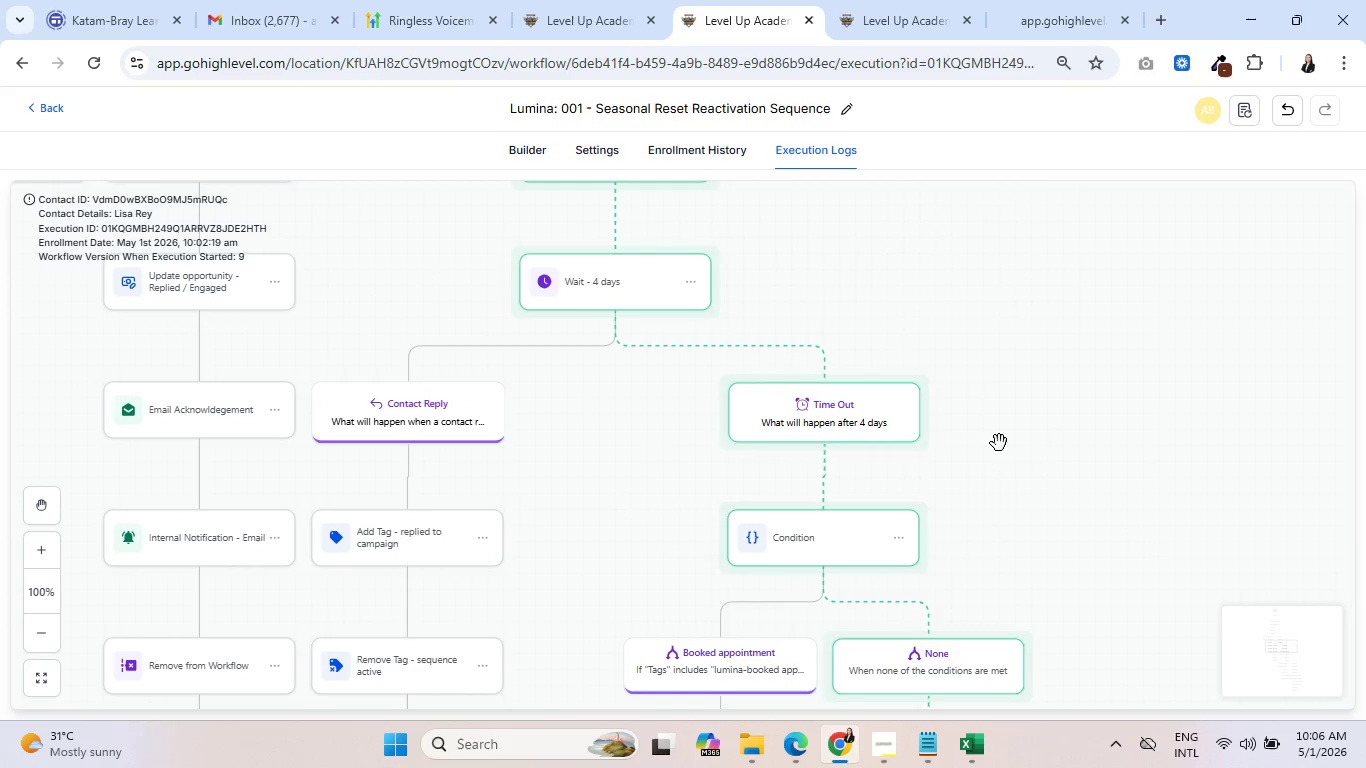 
left_click_drag(start_coordinate=[982, 374], to_coordinate=[1113, 525])
 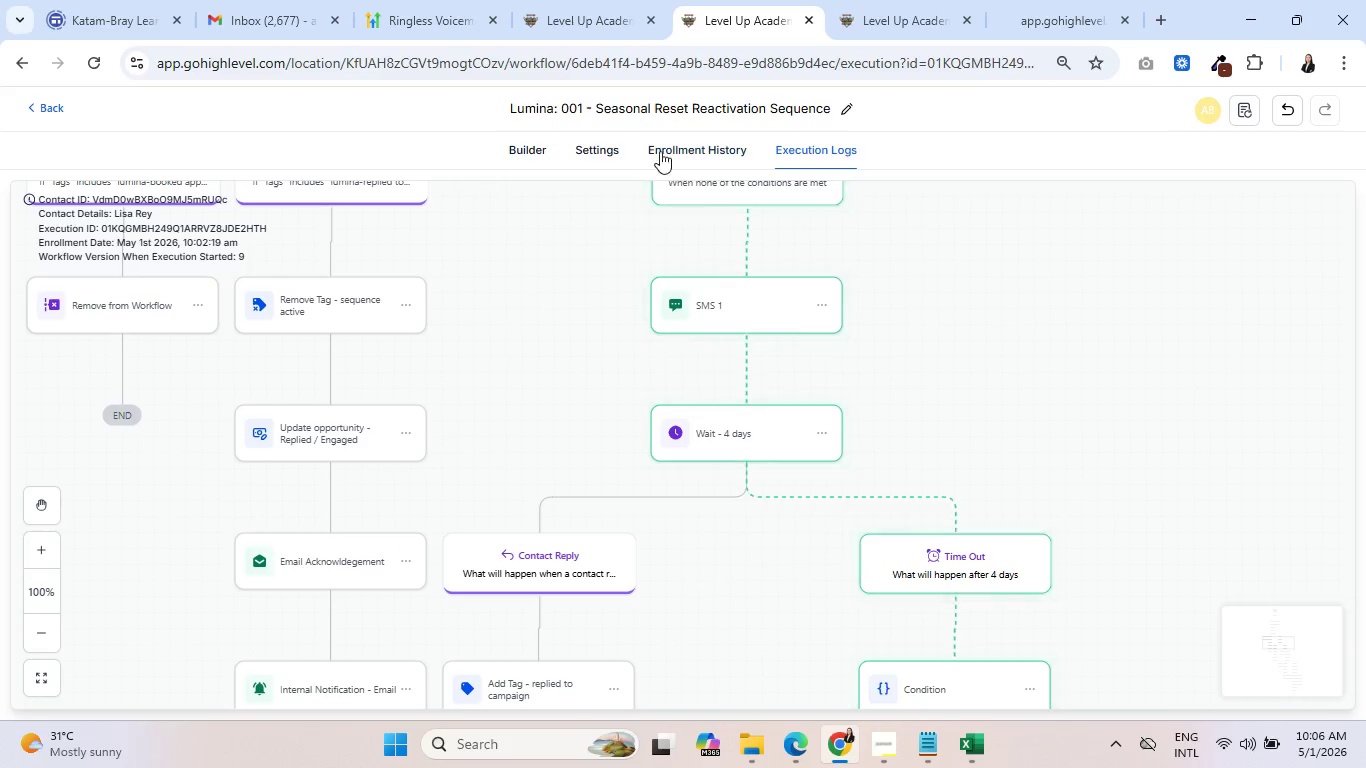 
wait(6.47)
 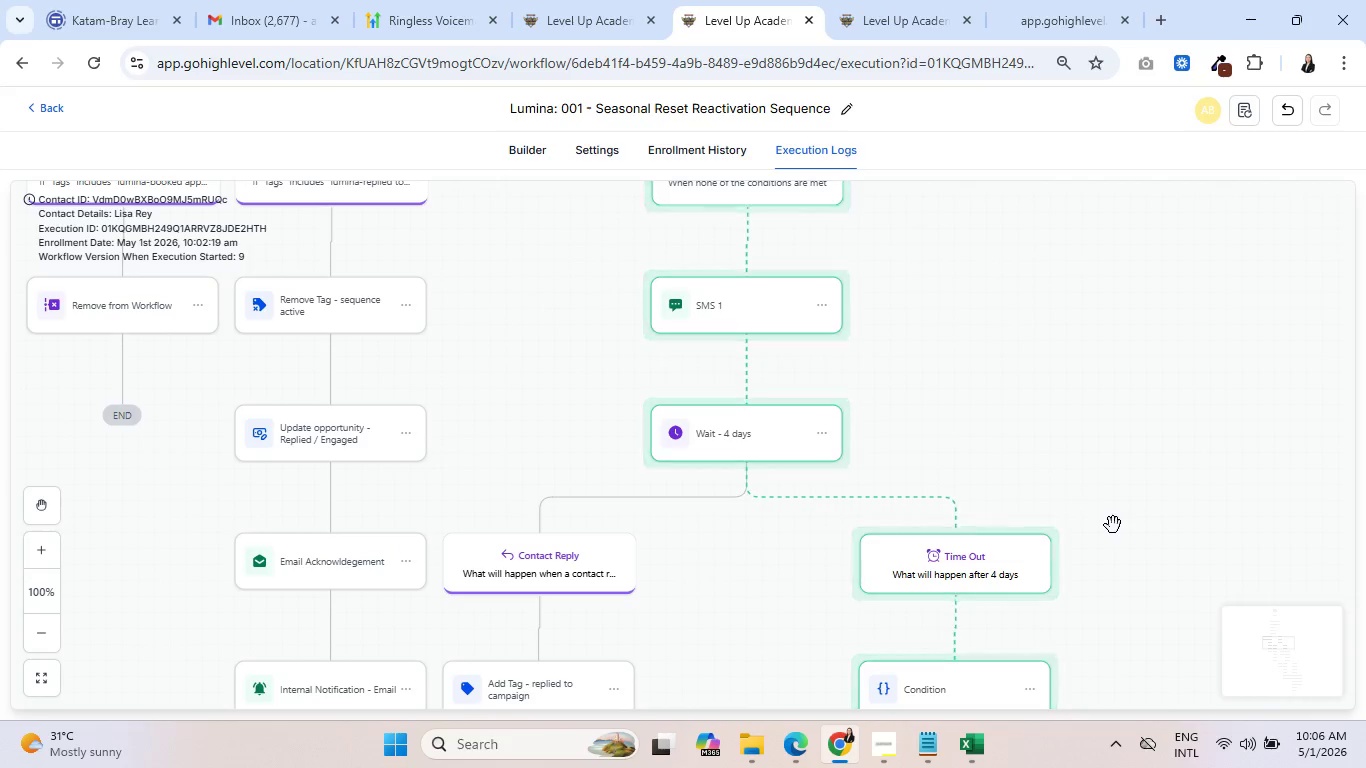 
scroll: coordinate [635, 393], scroll_direction: down, amount: 8.0
 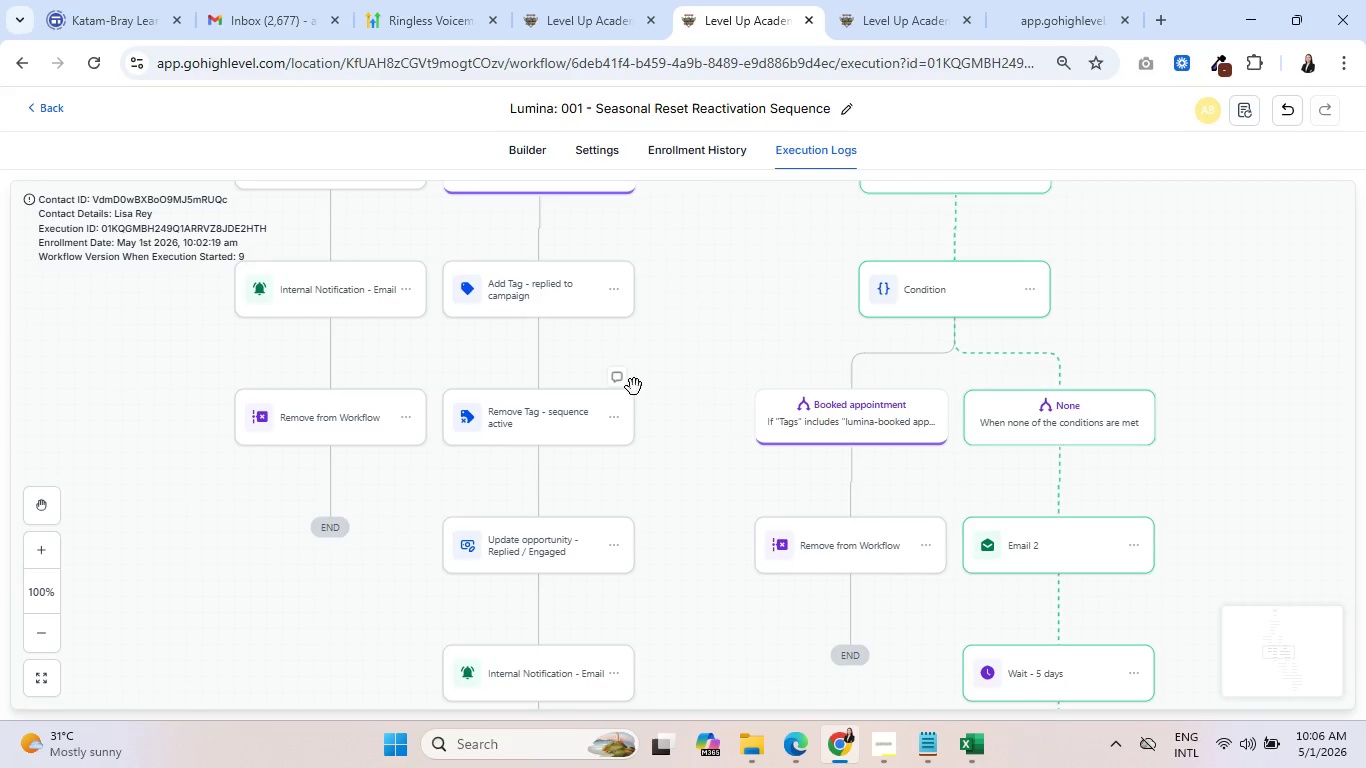 
scroll: coordinate [634, 381], scroll_direction: up, amount: 4.0
 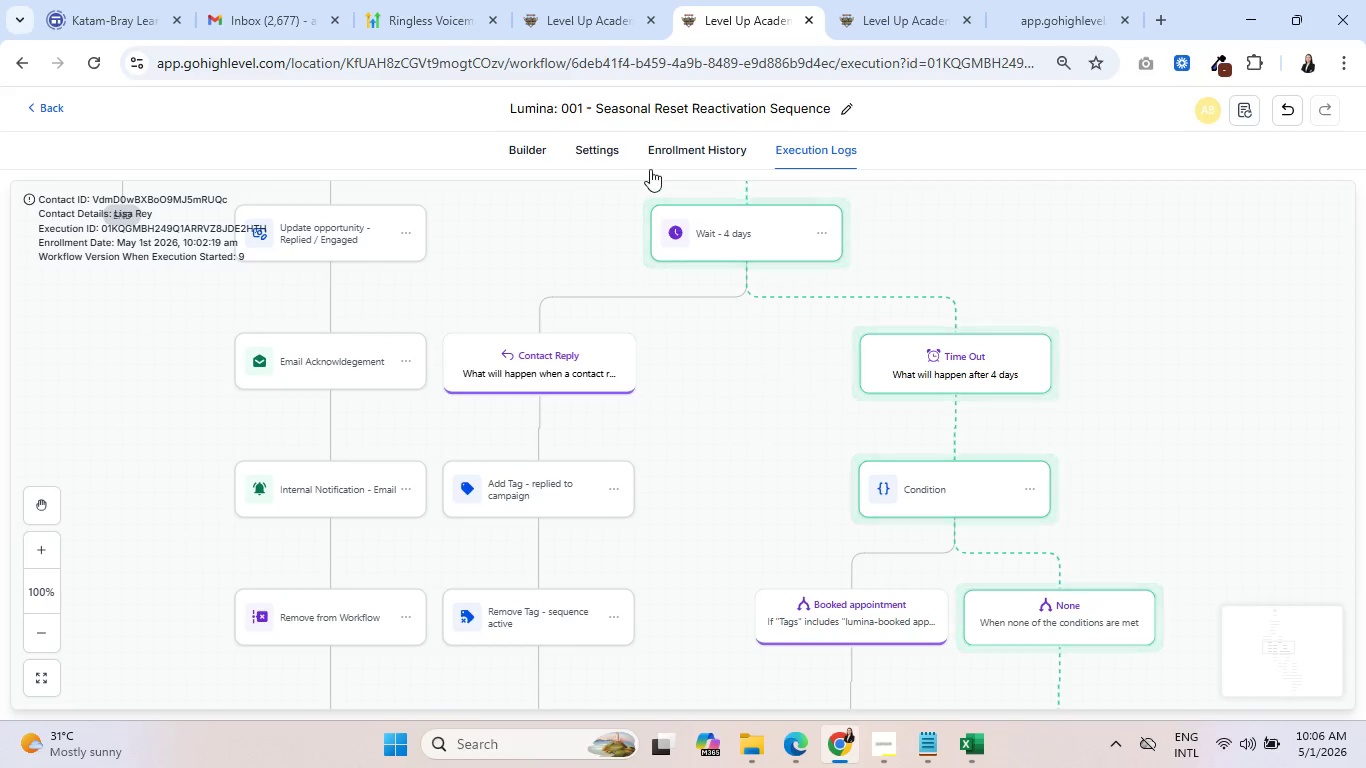 
left_click([521, 152])
 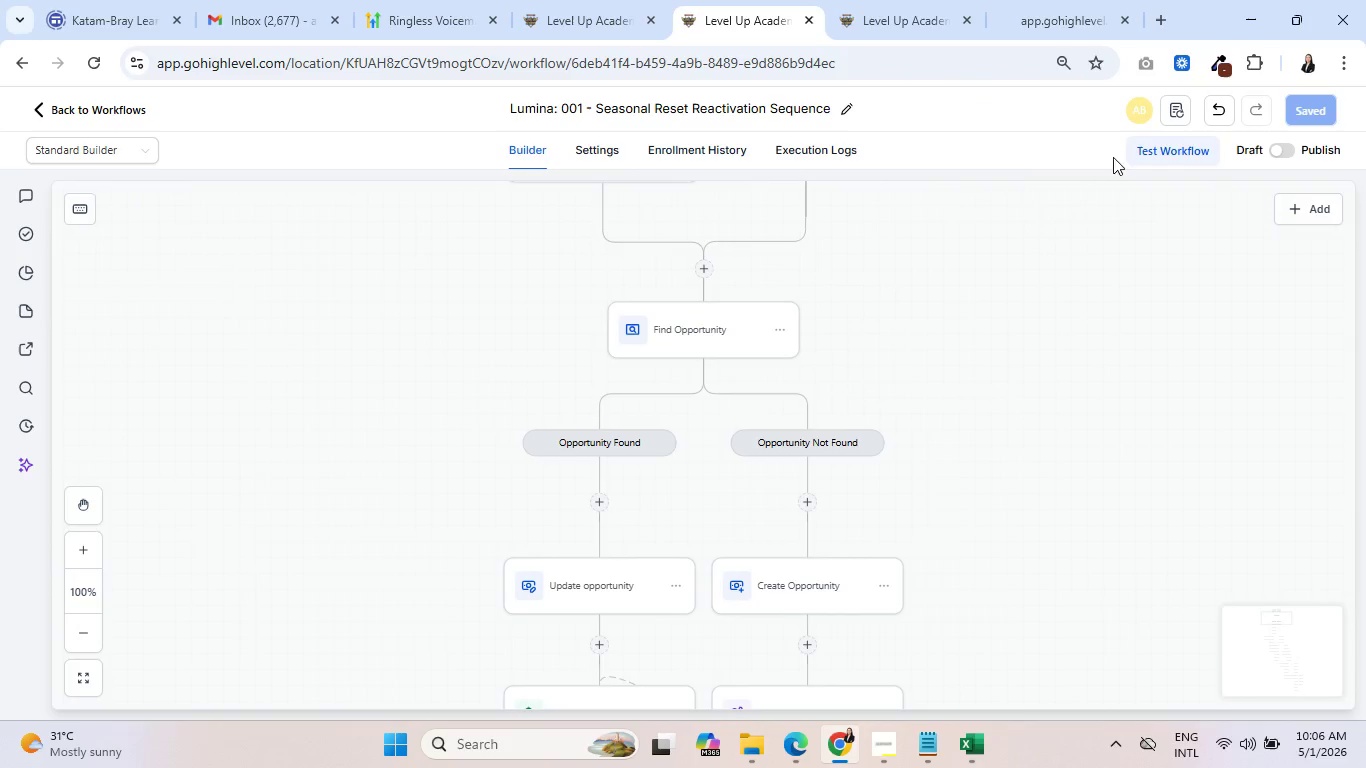 
scroll: coordinate [1056, 388], scroll_direction: down, amount: 38.0
 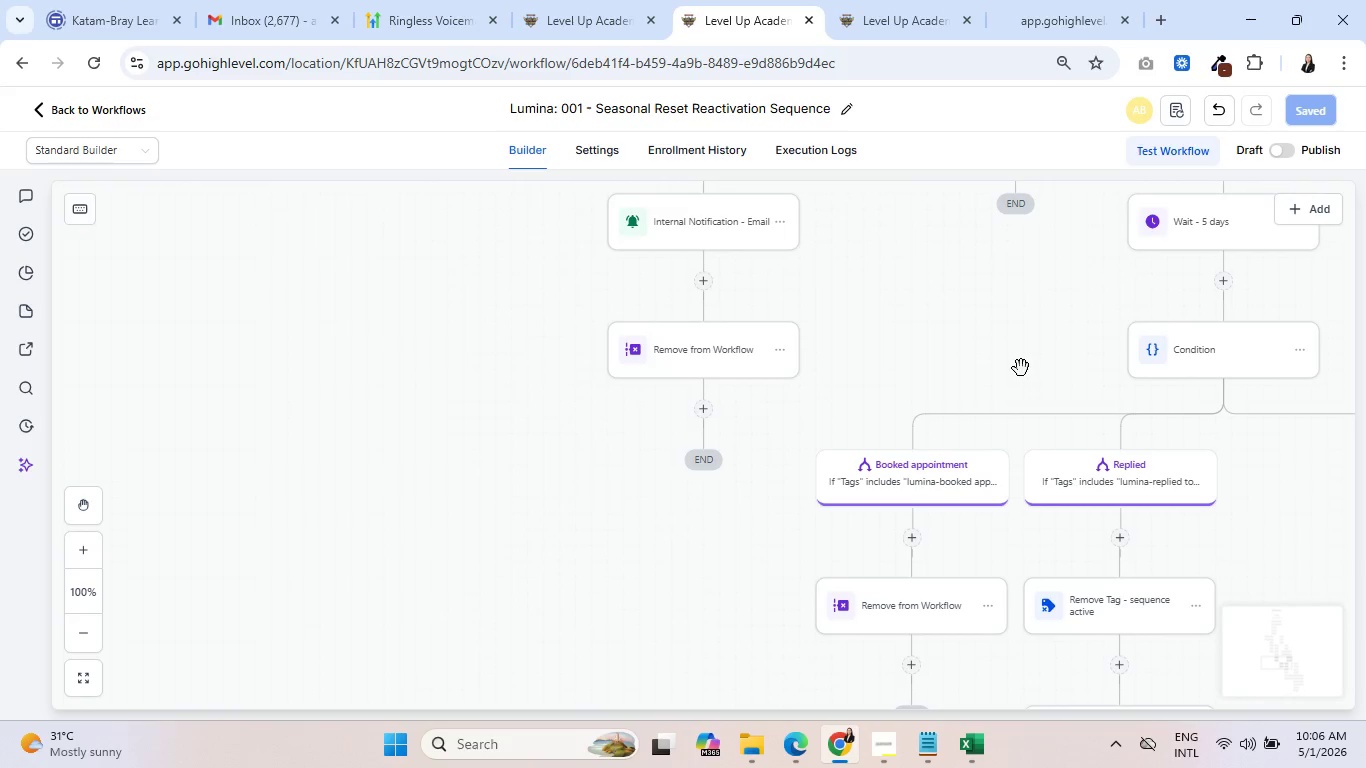 
left_click_drag(start_coordinate=[1020, 368], to_coordinate=[699, 389])
 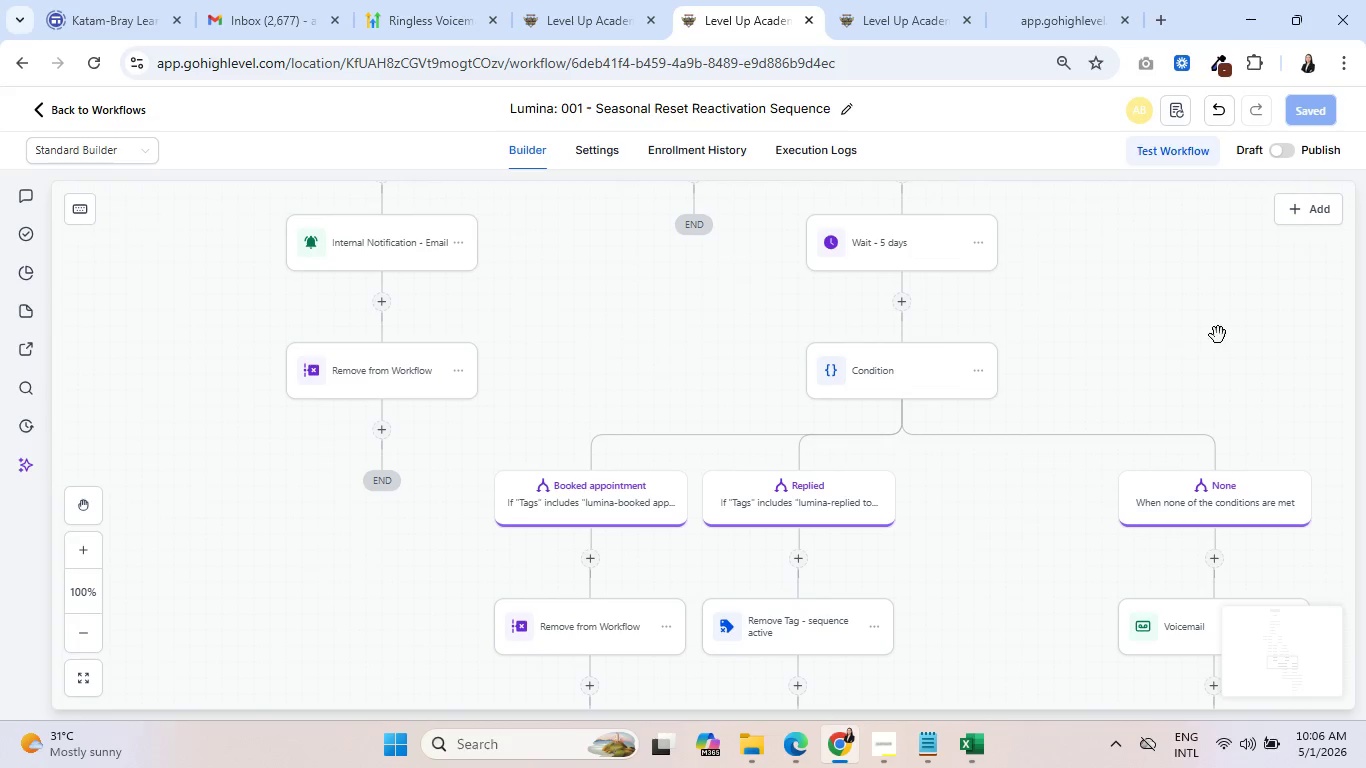 
left_click_drag(start_coordinate=[1219, 335], to_coordinate=[1225, 450])
 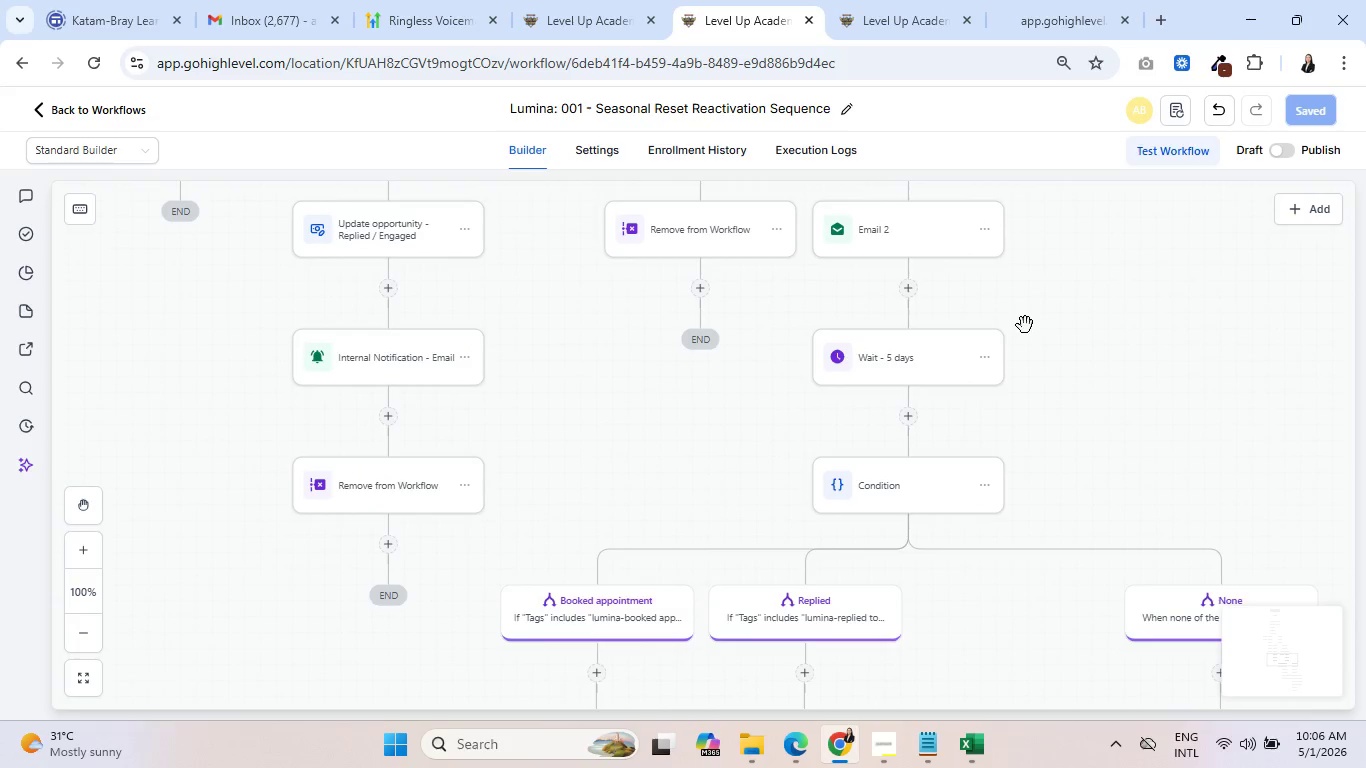 
left_click_drag(start_coordinate=[1033, 332], to_coordinate=[1058, 595])
 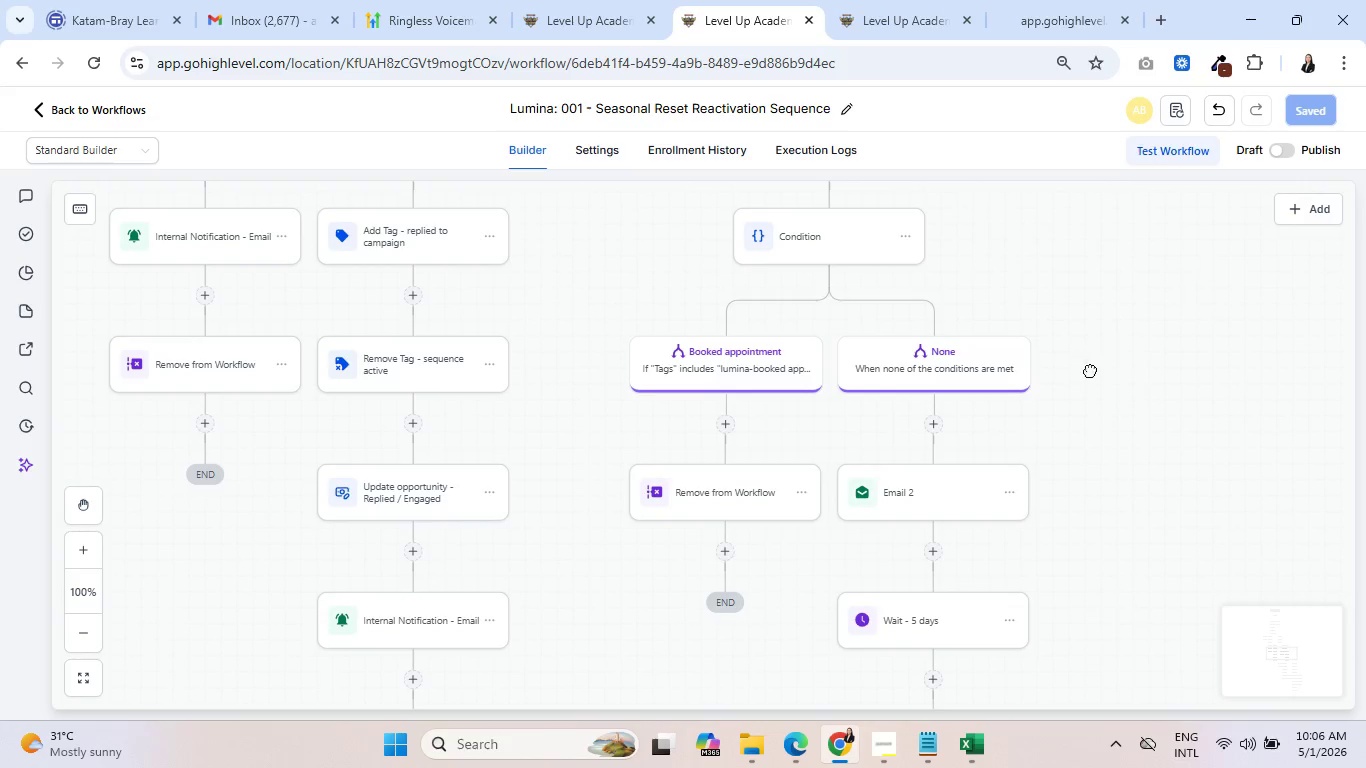 
left_click_drag(start_coordinate=[1090, 359], to_coordinate=[1003, 280])
 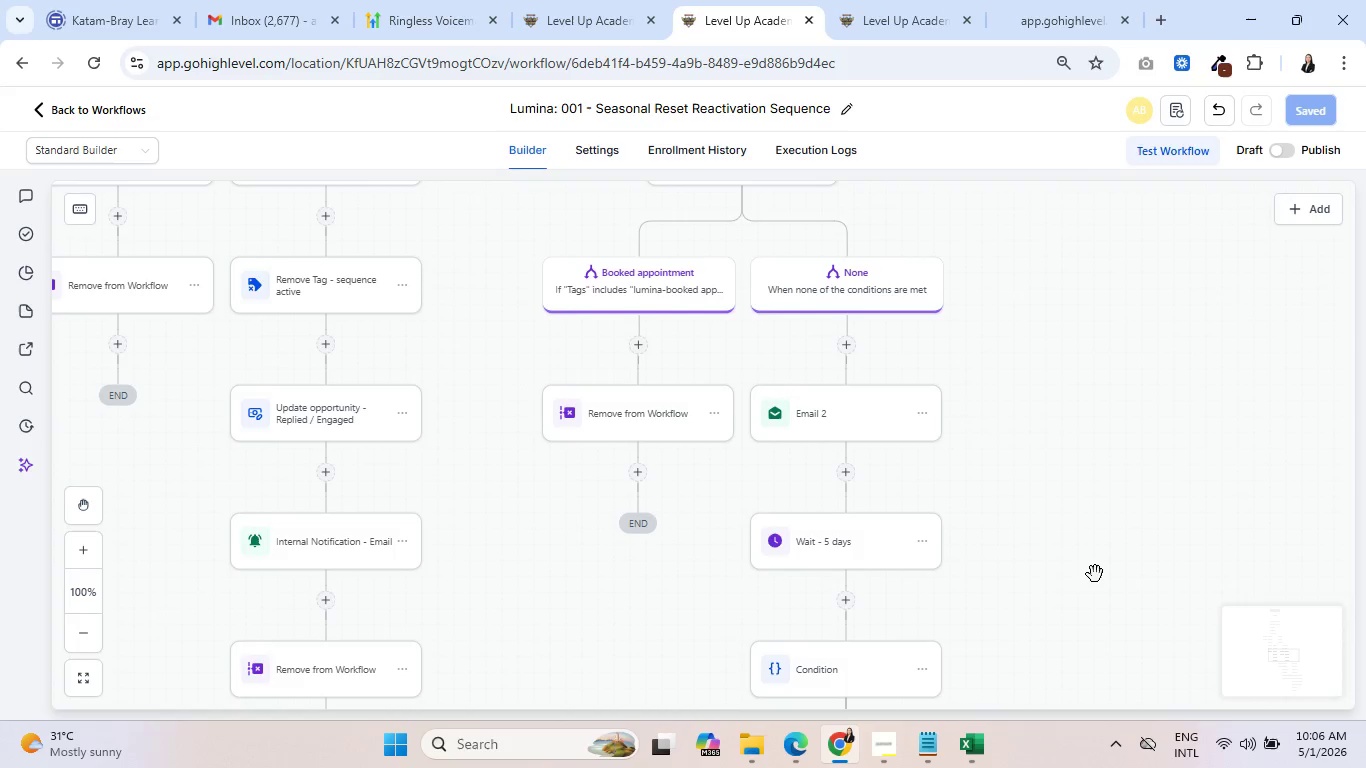 
left_click_drag(start_coordinate=[1095, 574], to_coordinate=[1087, 396])
 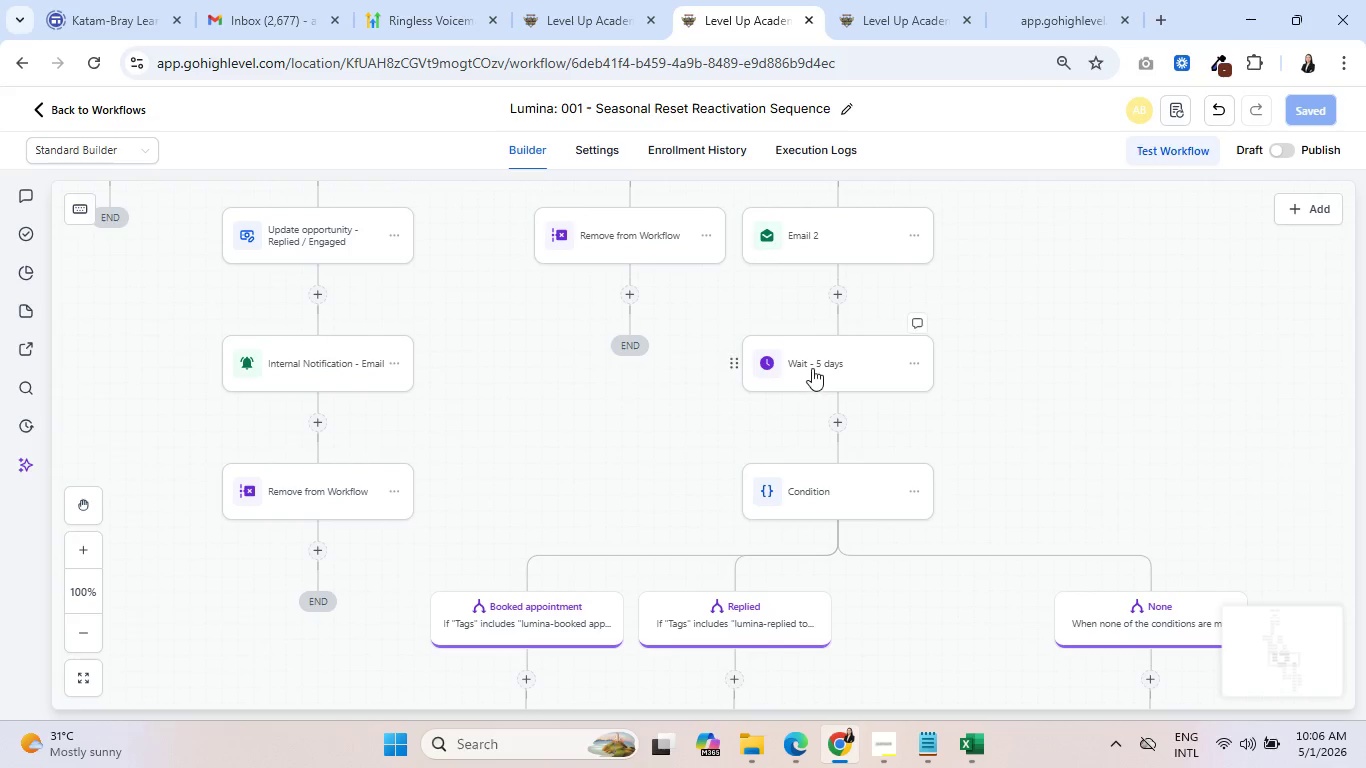 
left_click([812, 368])
 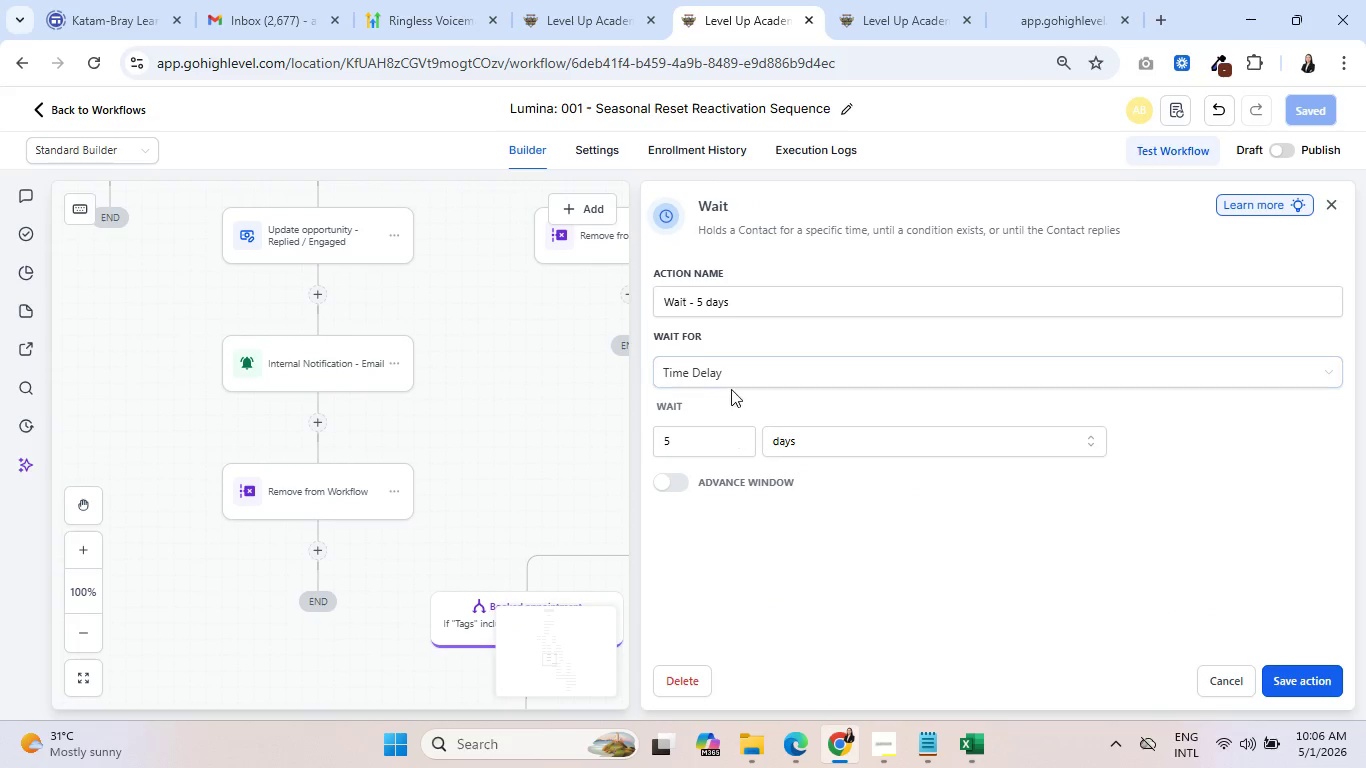 
left_click([746, 373])
 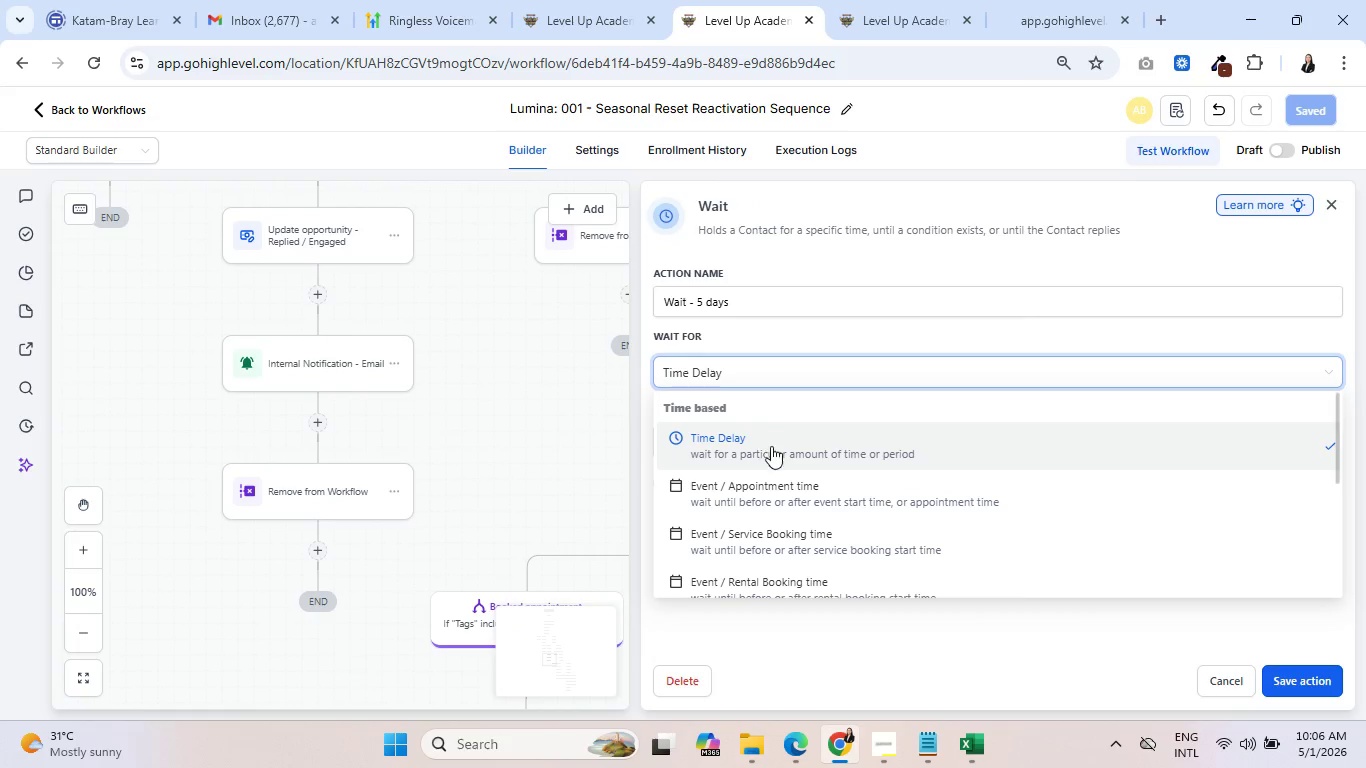 
scroll: coordinate [824, 476], scroll_direction: down, amount: 3.0
 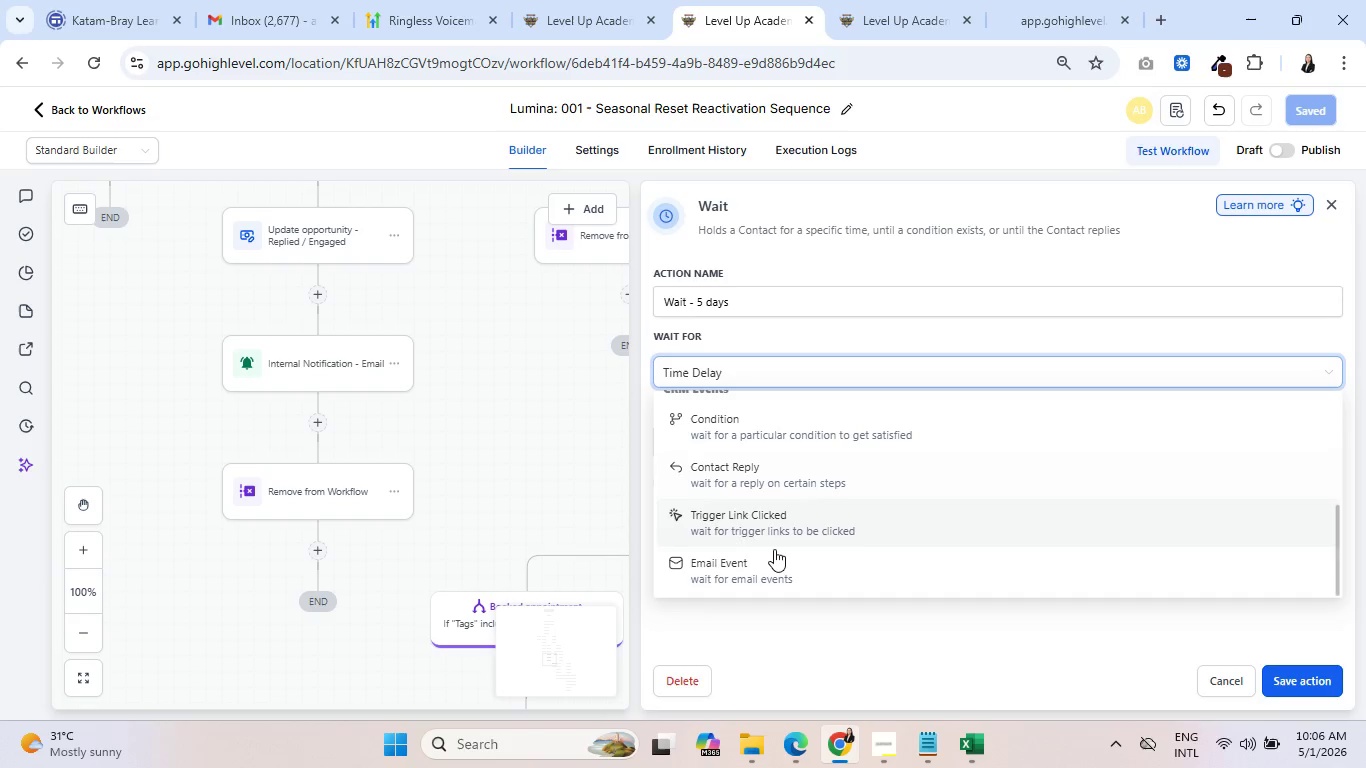 
scroll: coordinate [883, 467], scroll_direction: up, amount: 1.0
 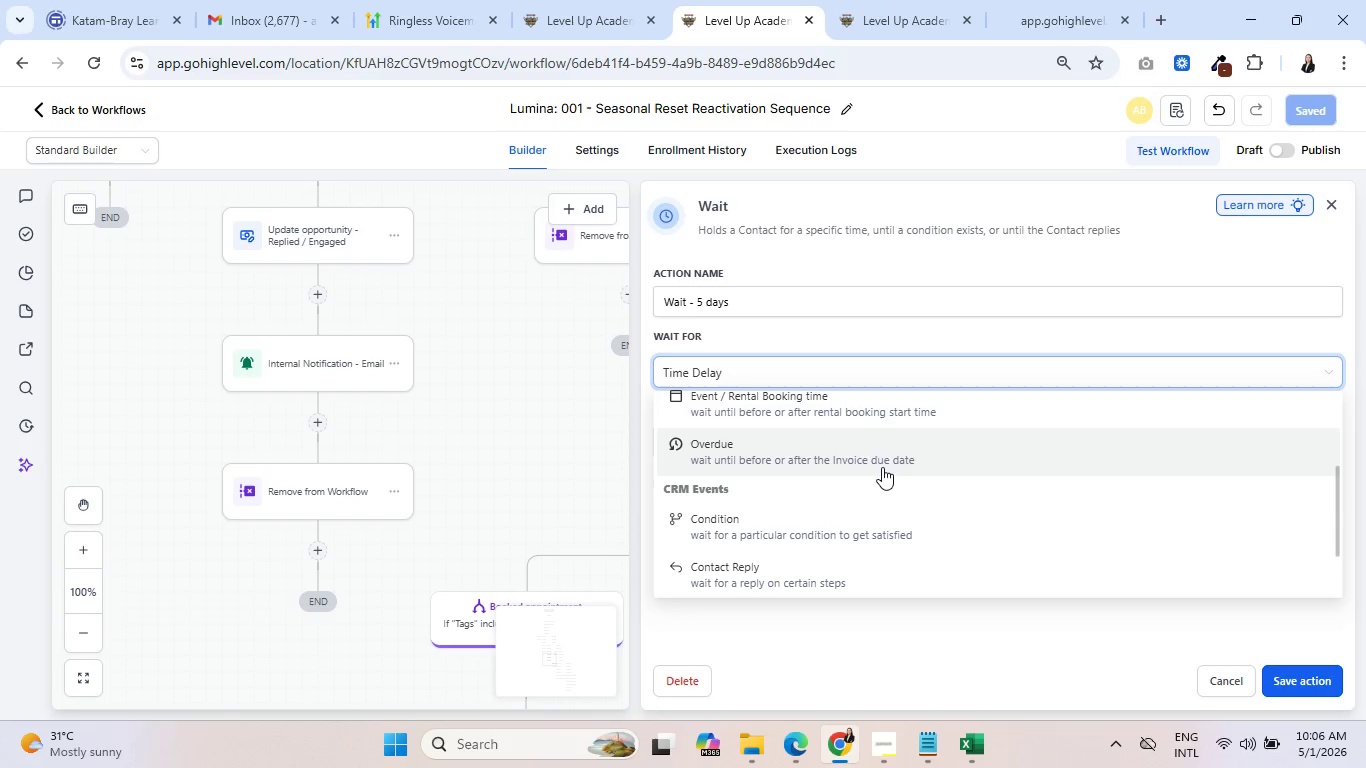 
scroll: coordinate [881, 470], scroll_direction: down, amount: 2.0
 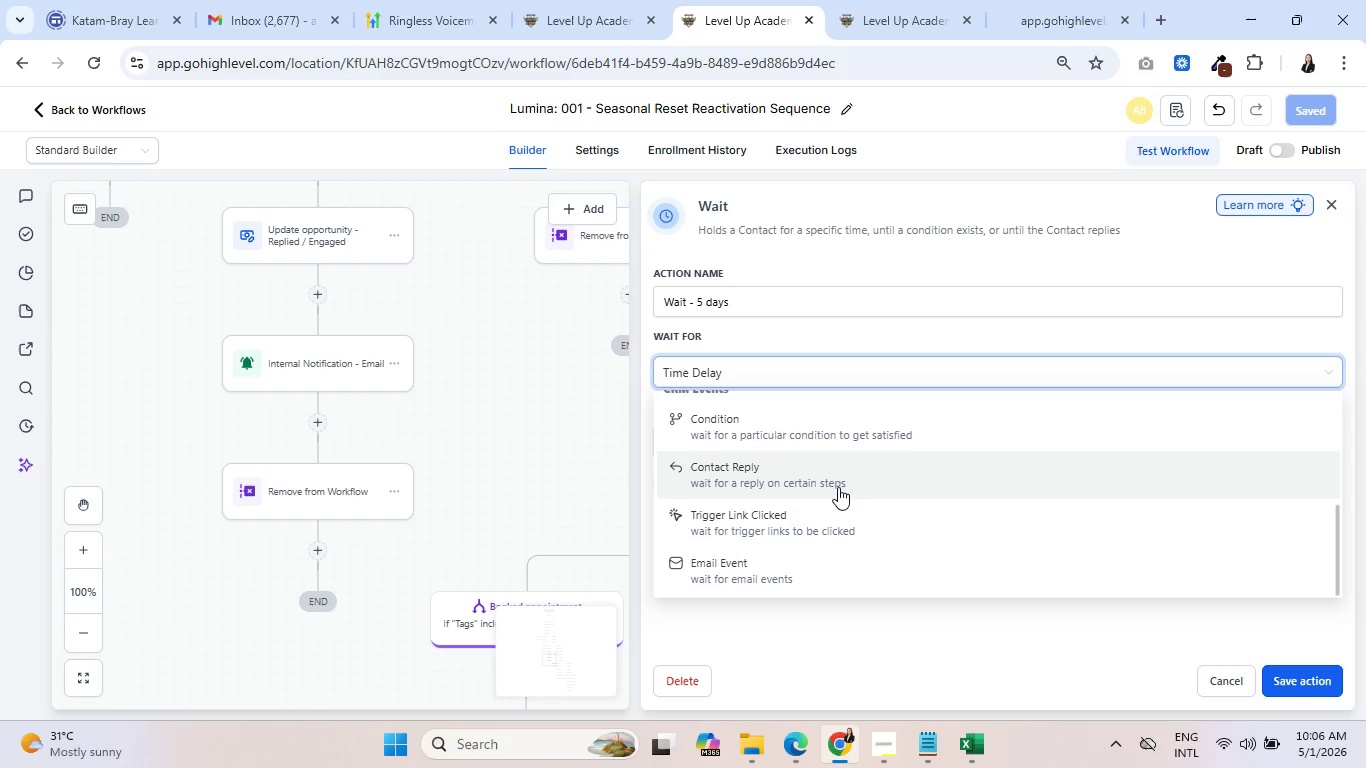 
left_click([829, 475])
 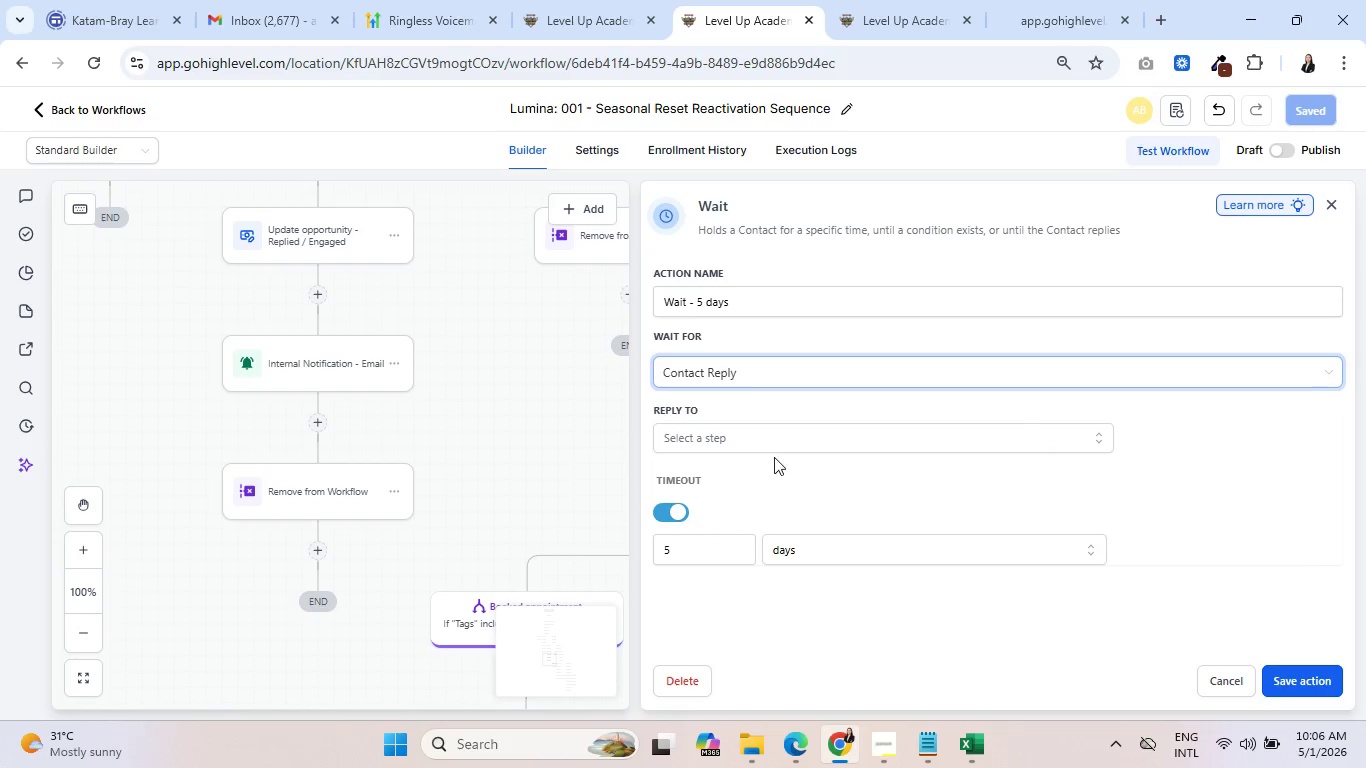 
left_click([775, 443])
 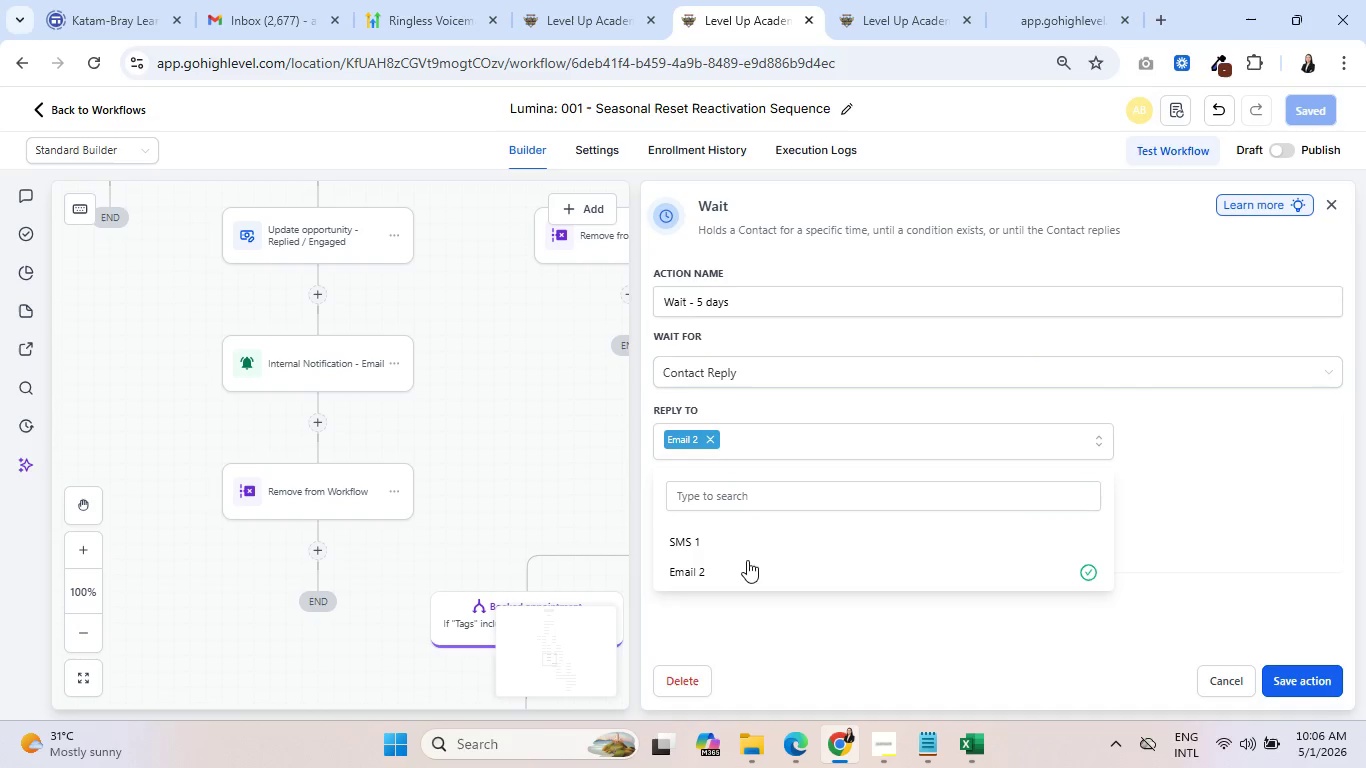 
left_click([1216, 510])
 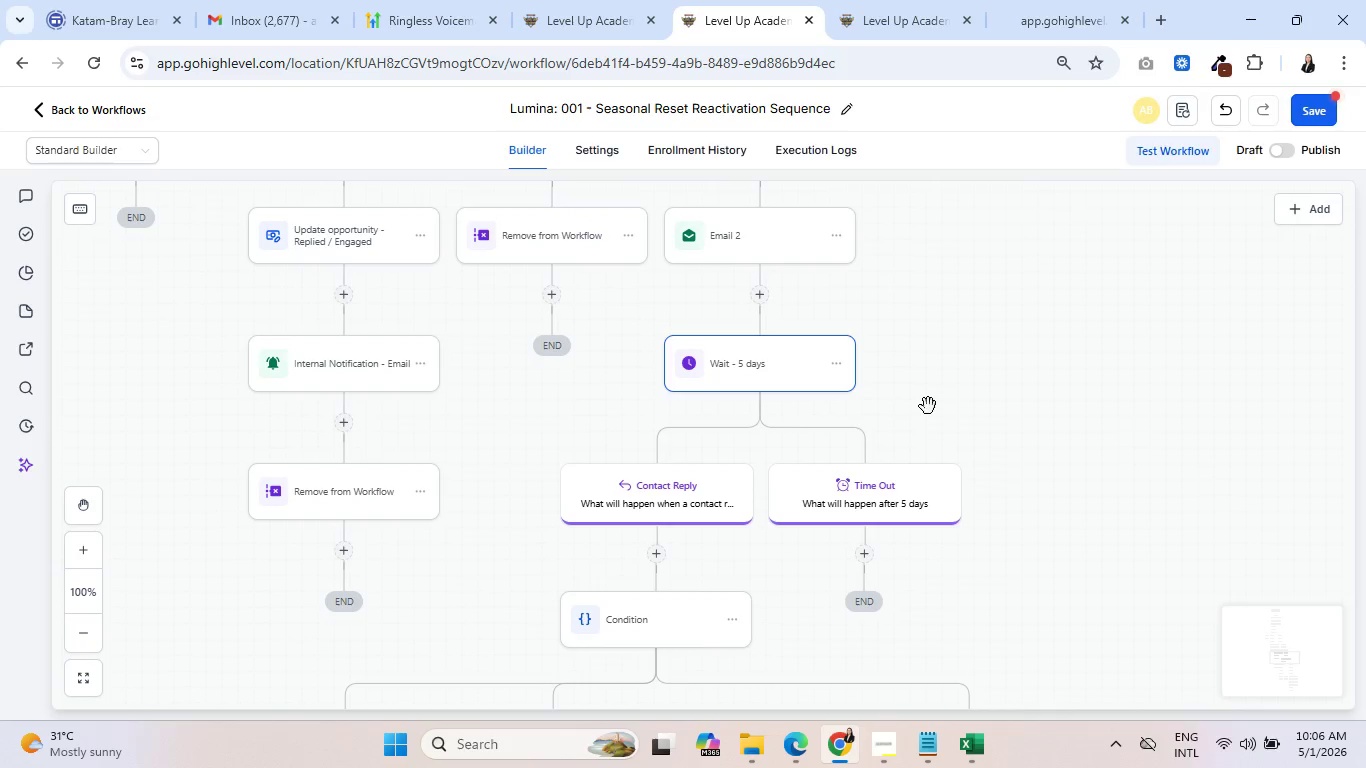 
scroll: coordinate [1165, 445], scroll_direction: down, amount: 6.0
 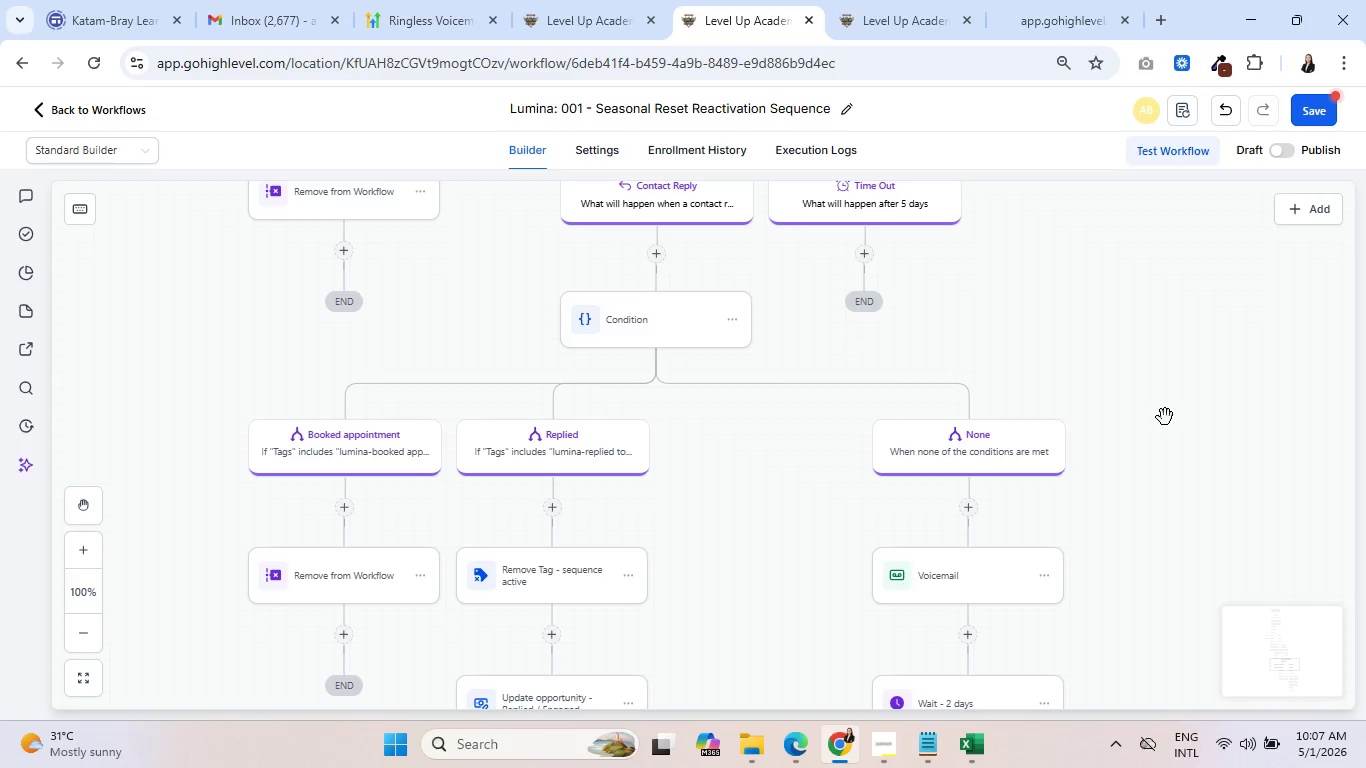 
wait(14.59)
 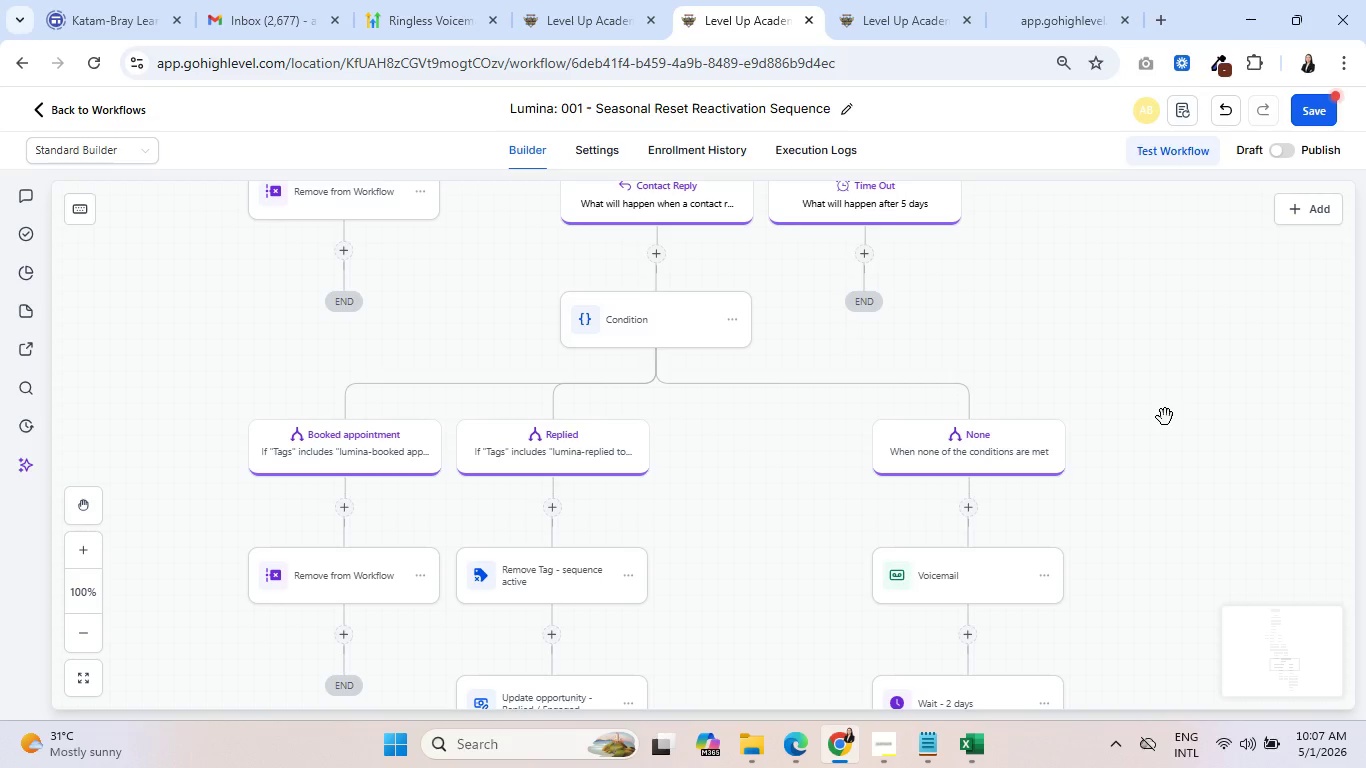 
scroll: coordinate [675, 482], scroll_direction: down, amount: 10.0
 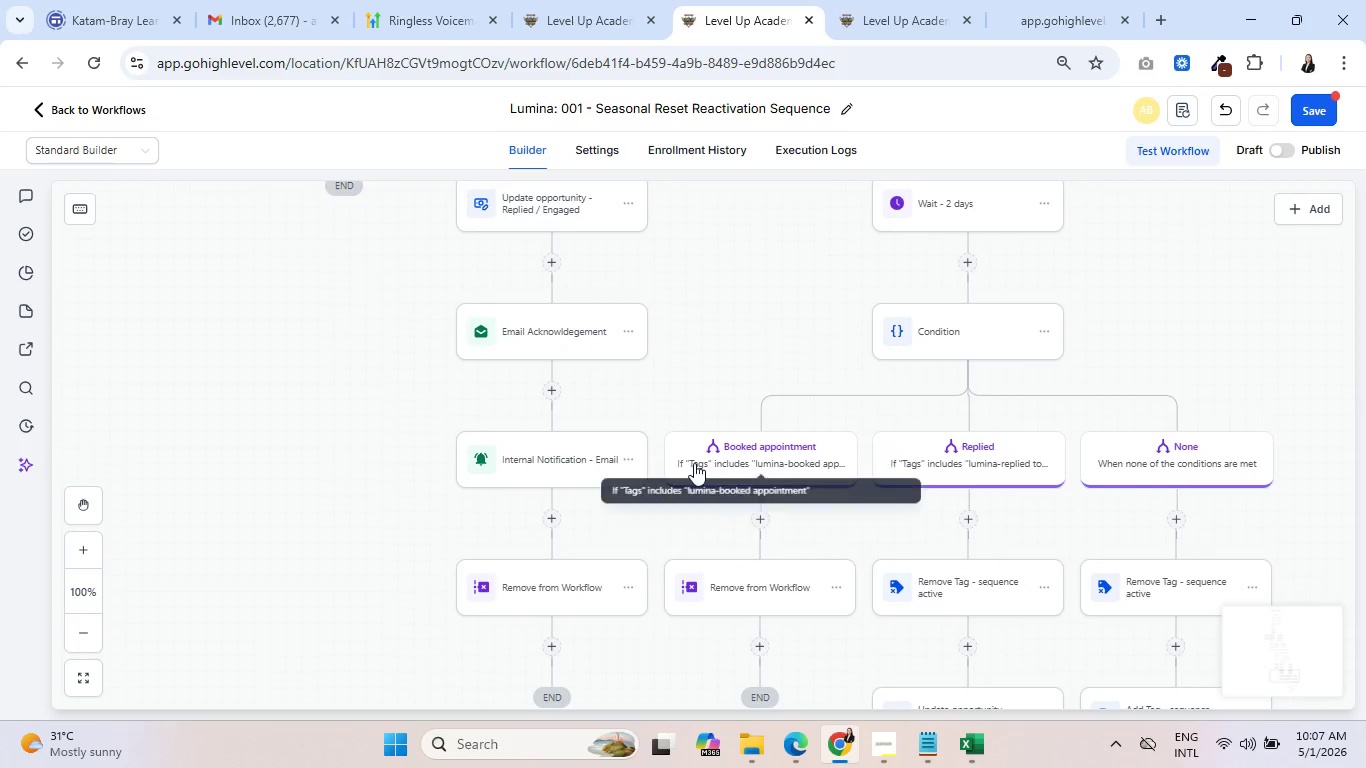 
scroll: coordinate [696, 460], scroll_direction: up, amount: 6.0
 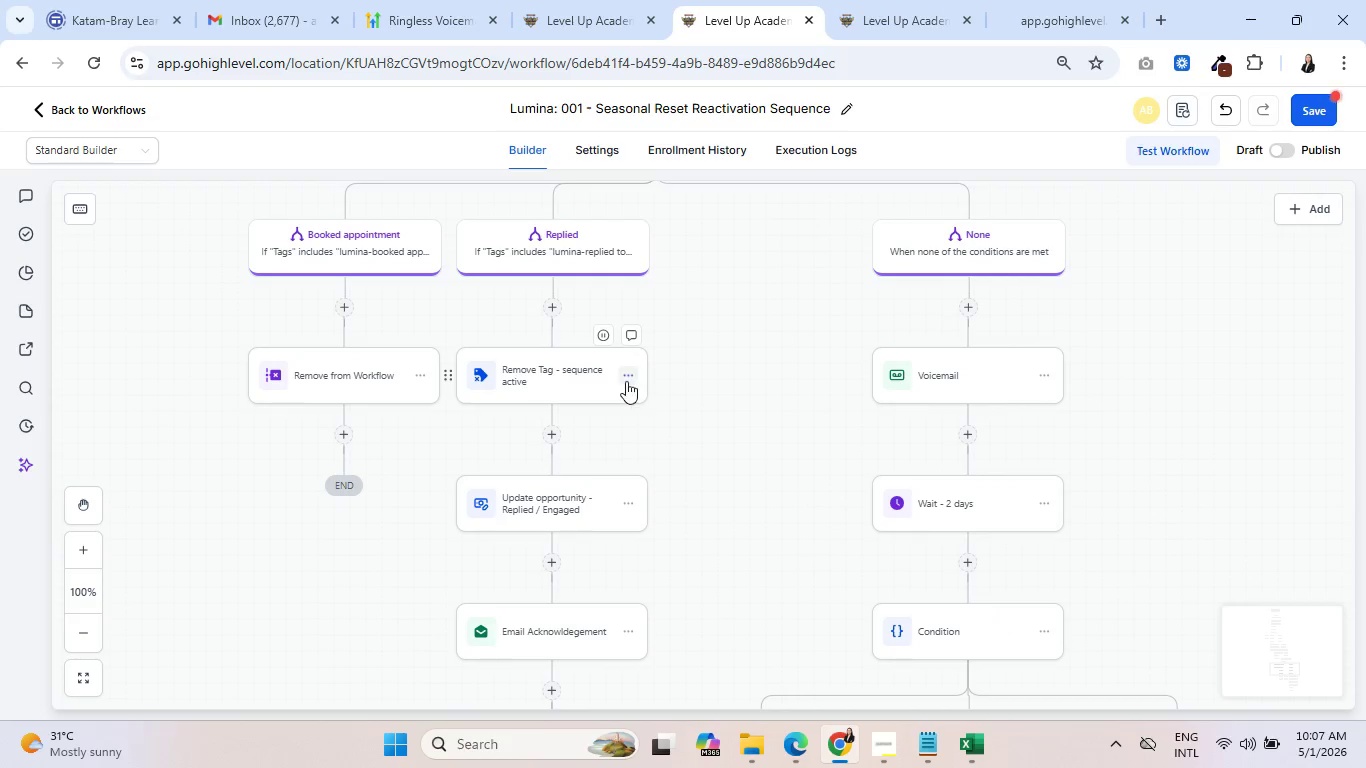 
left_click([622, 375])
 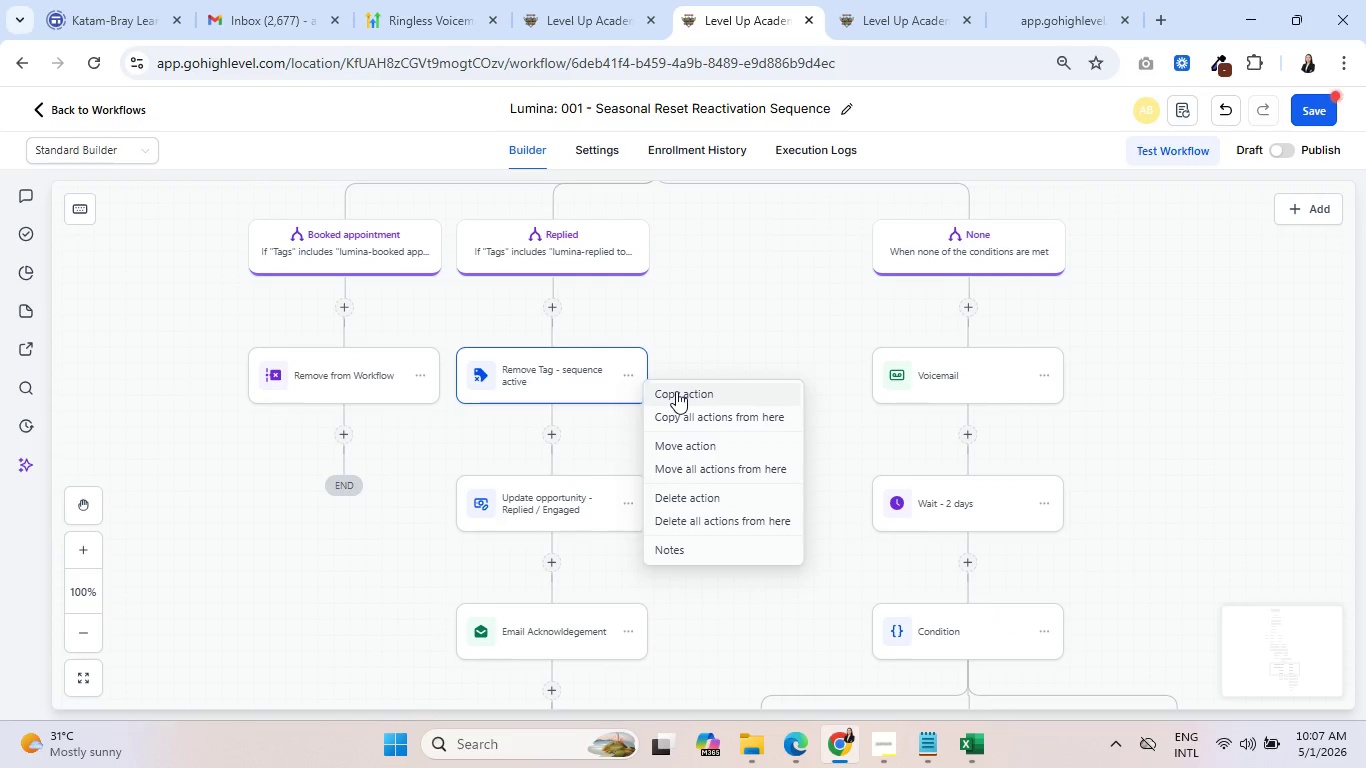 
wait(7.78)
 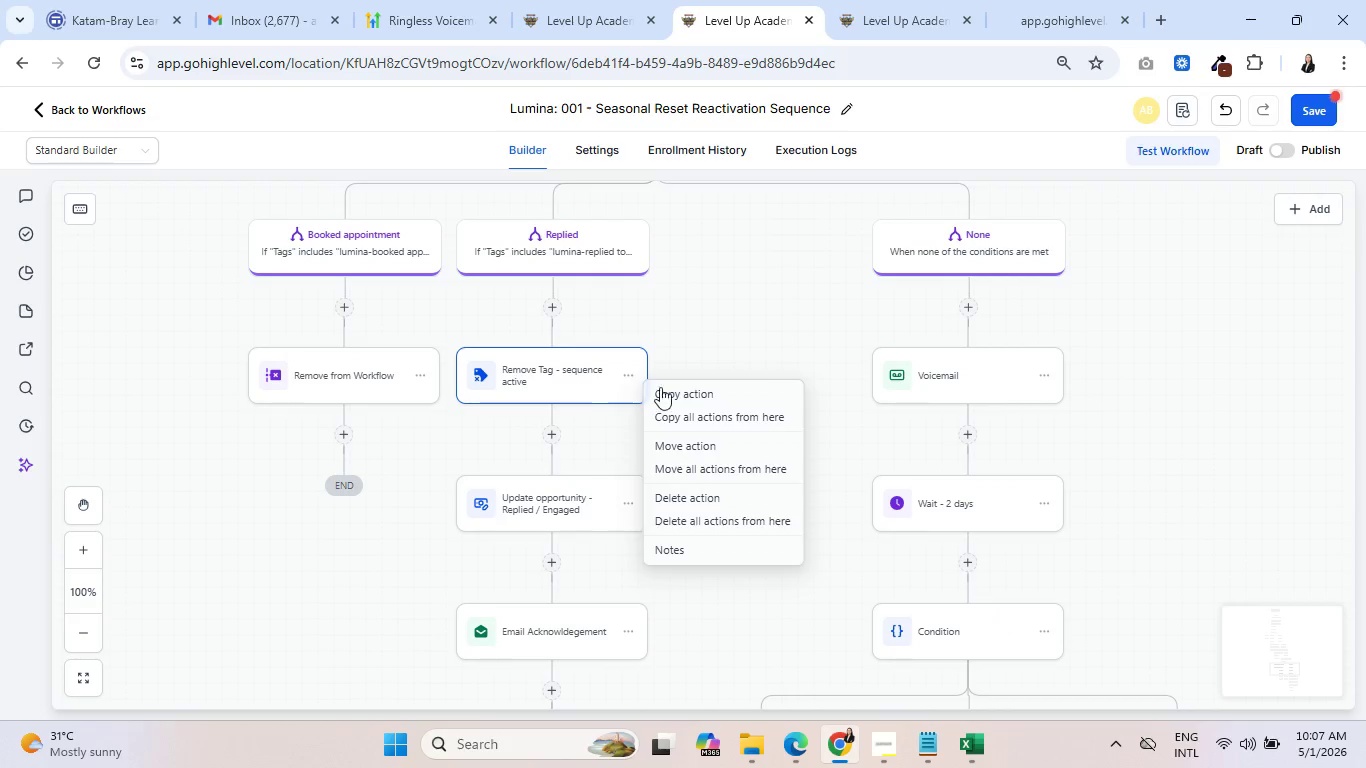 
left_click([712, 442])
 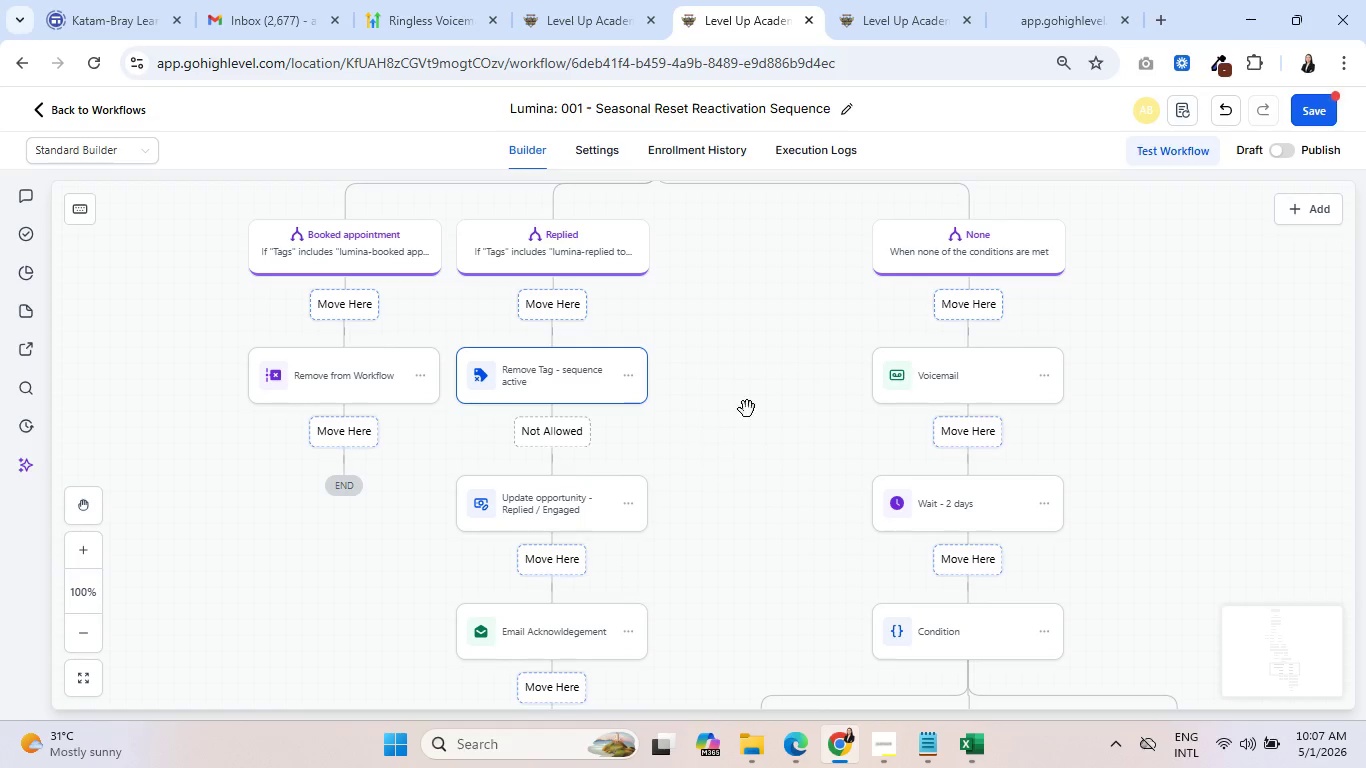 
scroll: coordinate [787, 395], scroll_direction: up, amount: 5.0
 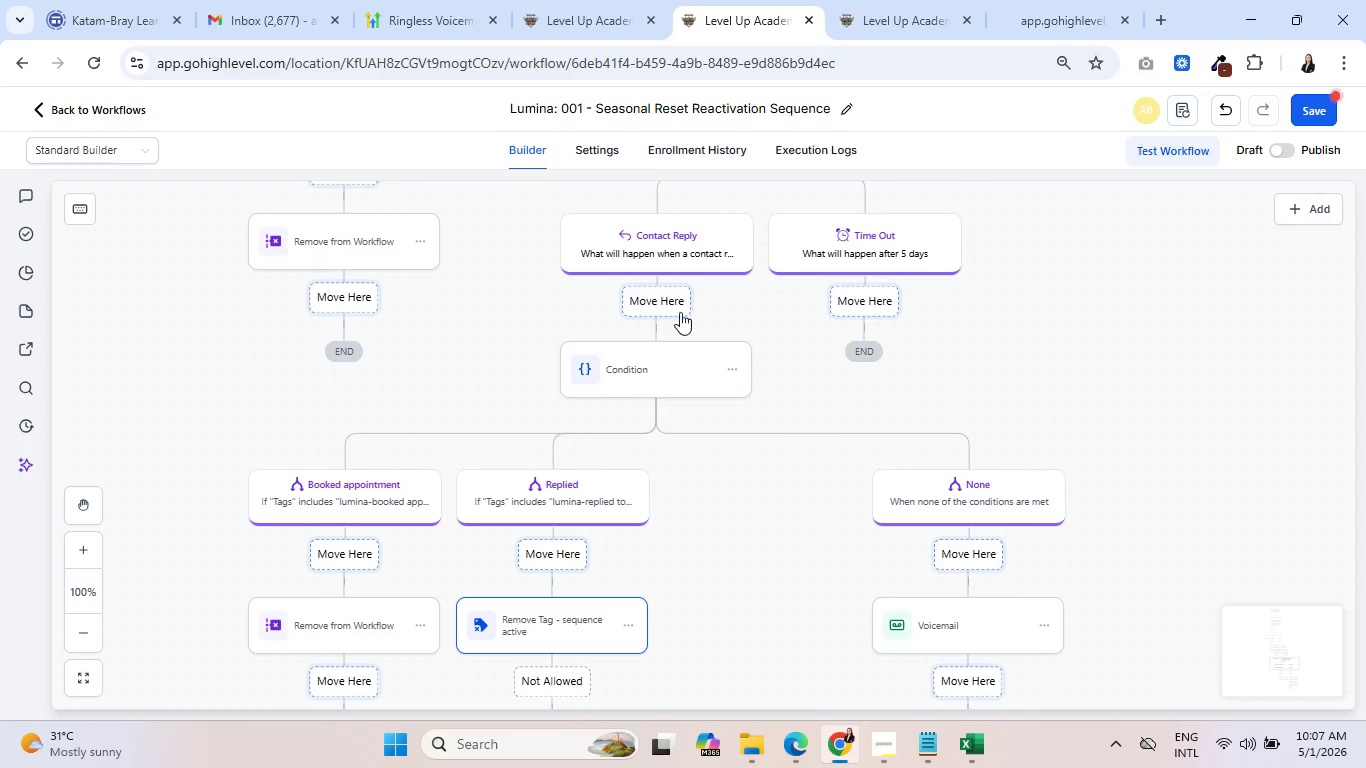 
left_click([653, 298])
 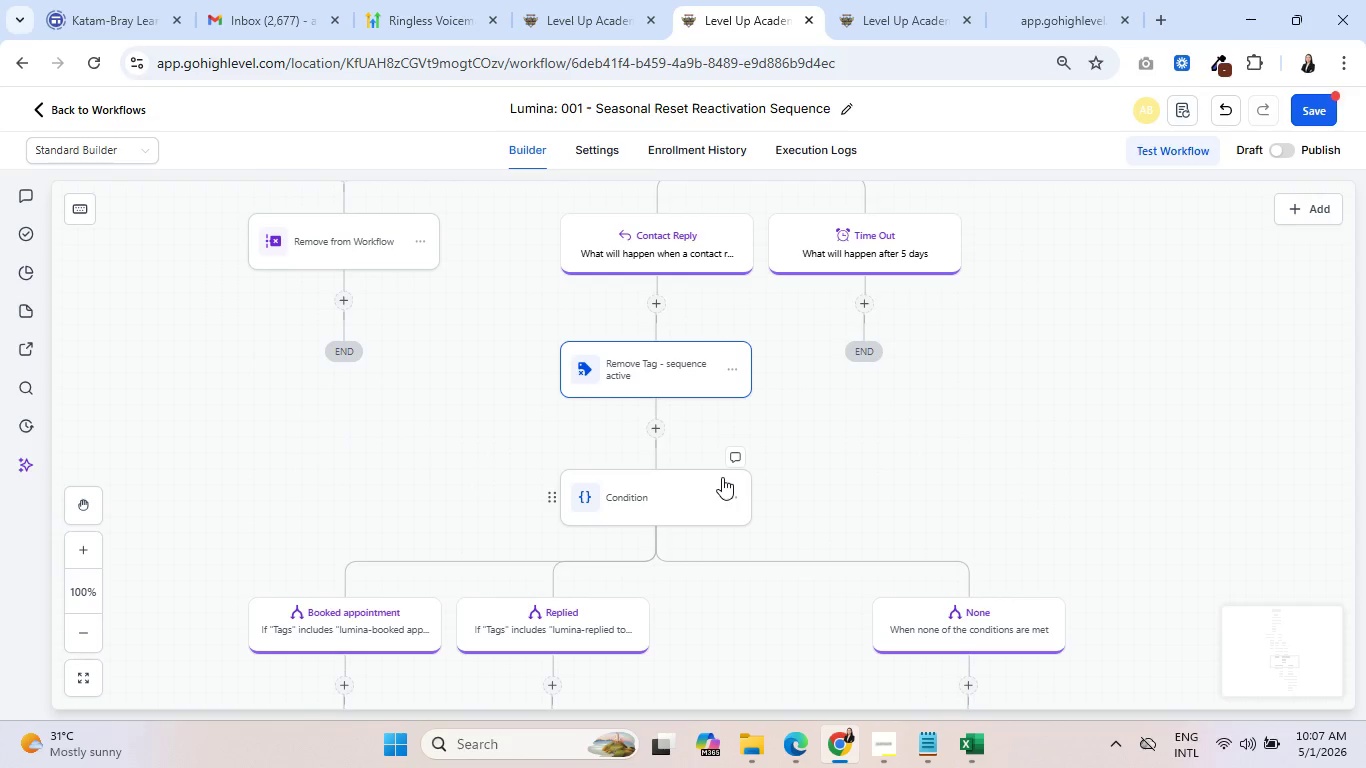 
scroll: coordinate [721, 469], scroll_direction: down, amount: 5.0
 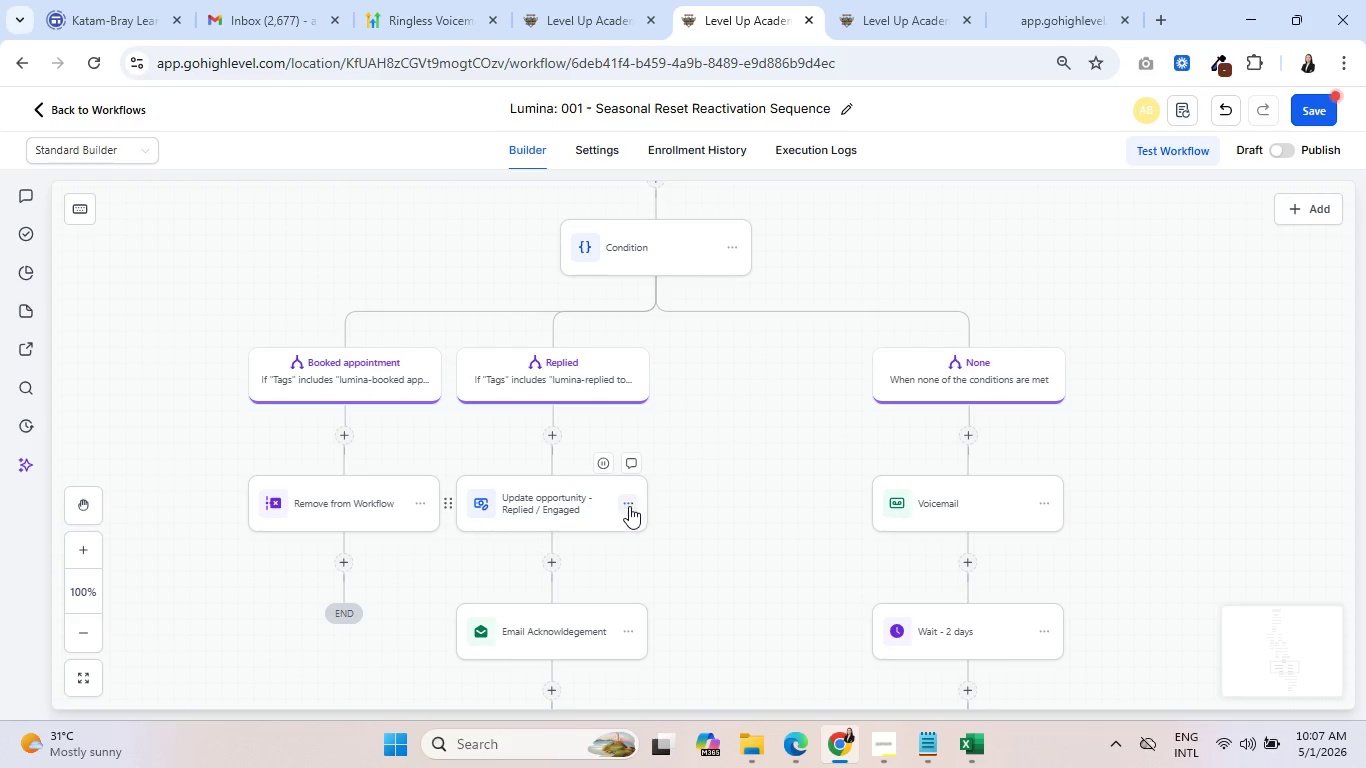 
left_click([627, 507])
 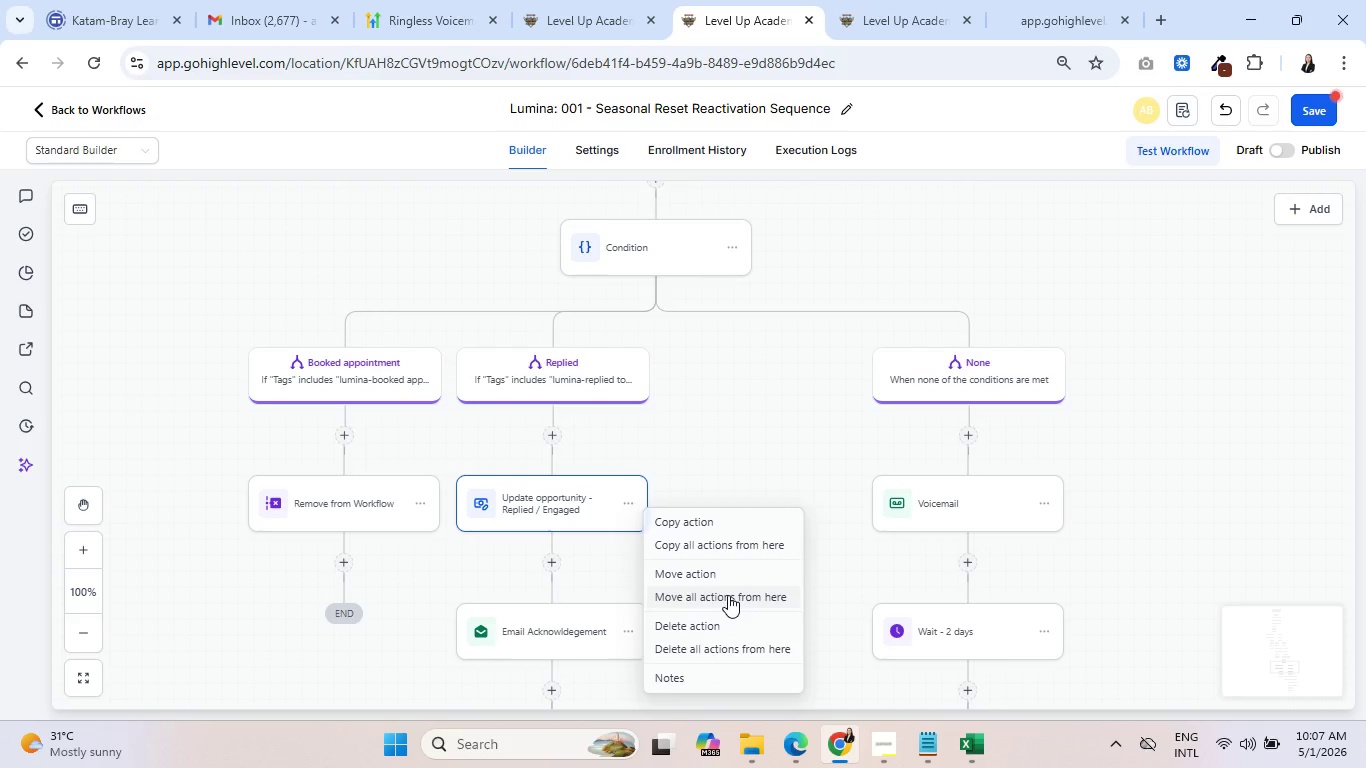 
scroll: coordinate [755, 557], scroll_direction: up, amount: 3.0
 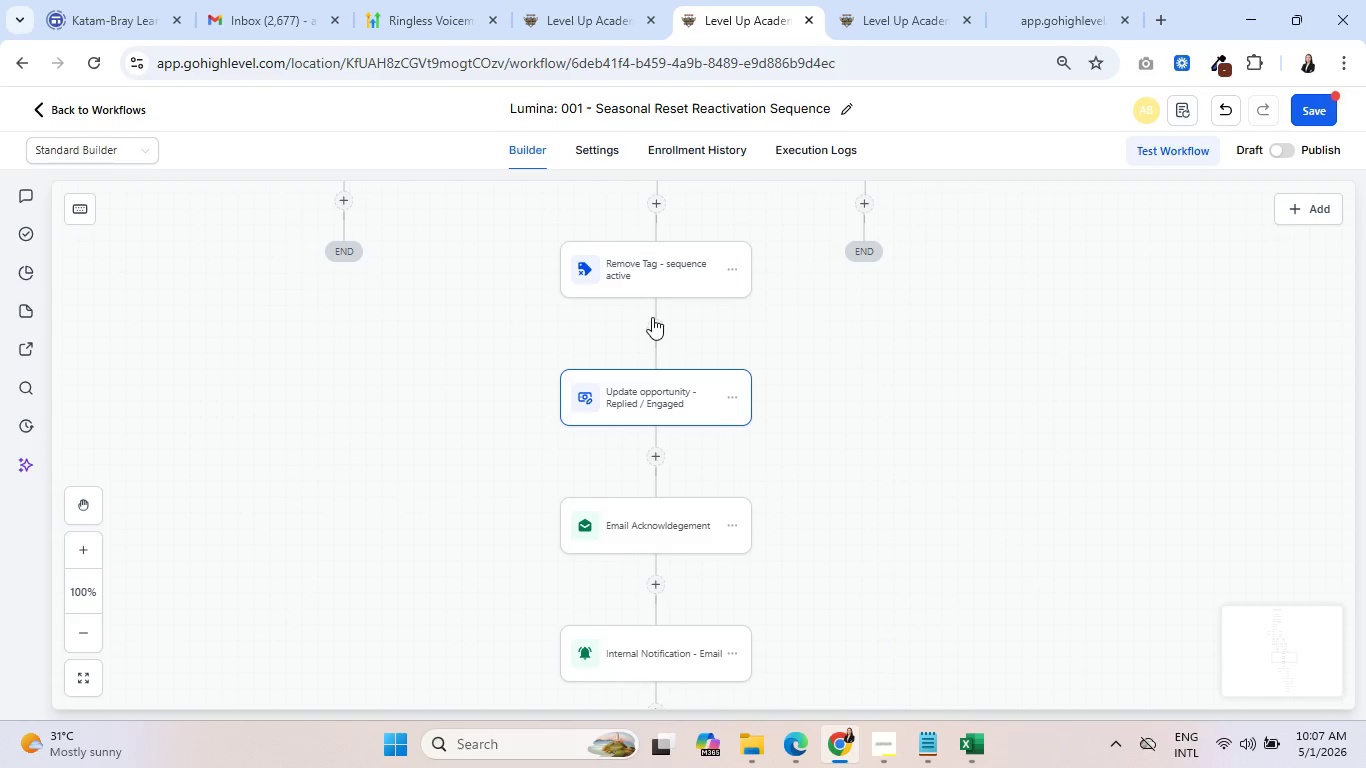 
scroll: coordinate [798, 495], scroll_direction: down, amount: 9.0
 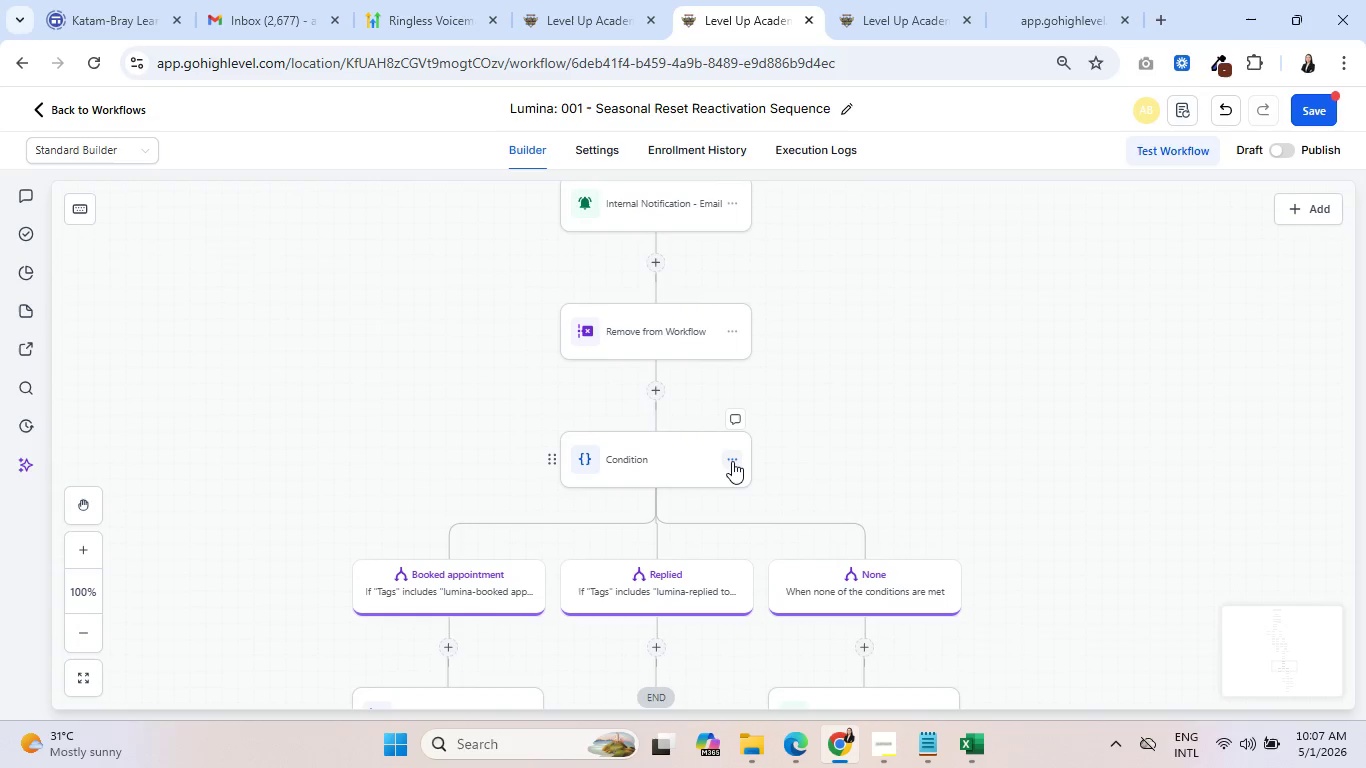 
left_click([732, 461])
 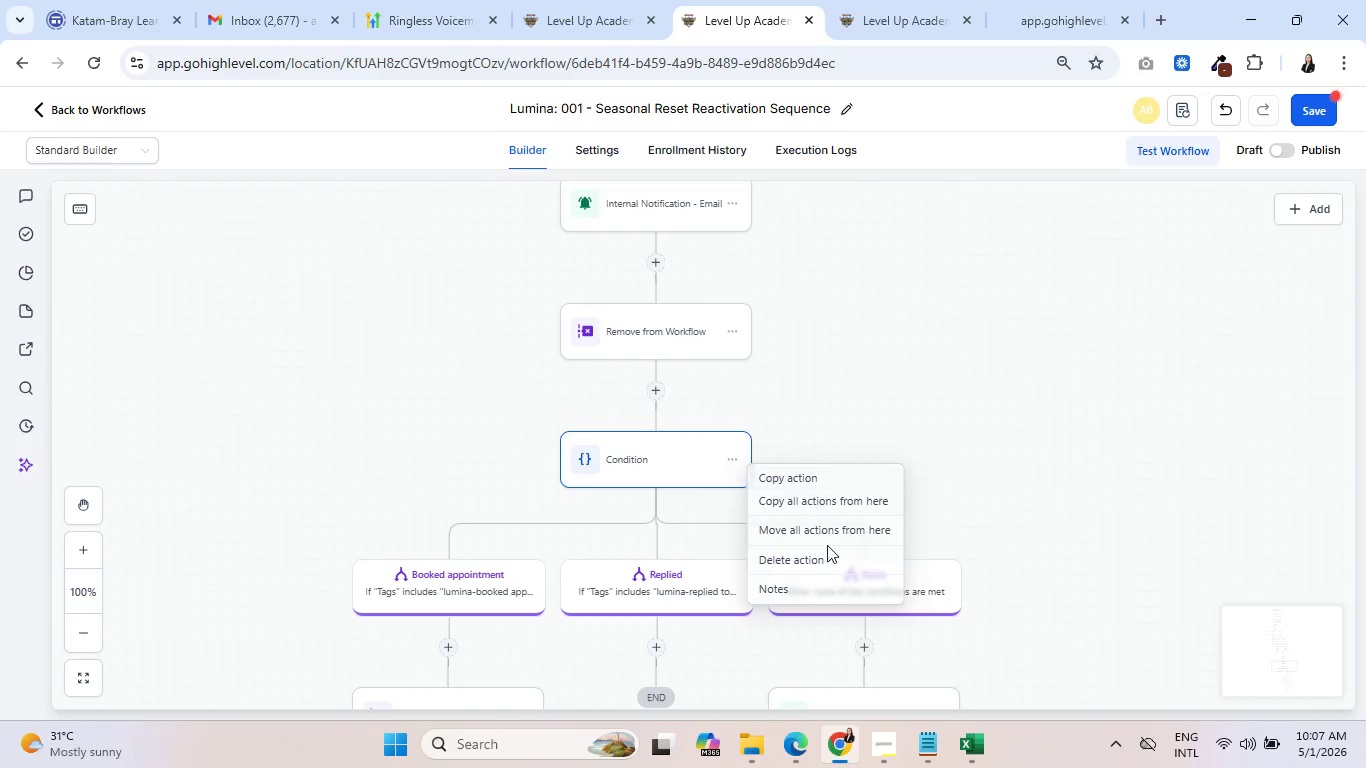 
left_click([827, 525])
 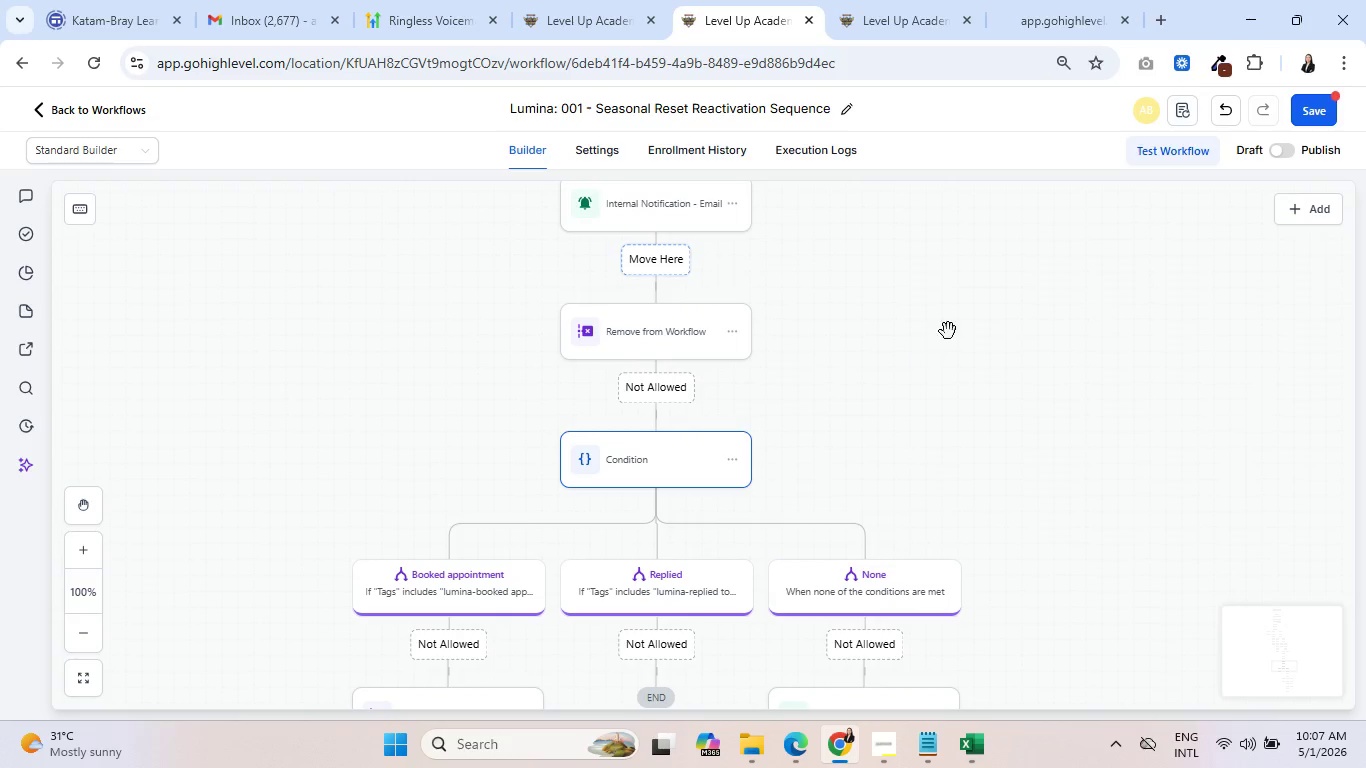 
left_click_drag(start_coordinate=[953, 326], to_coordinate=[740, 623])
 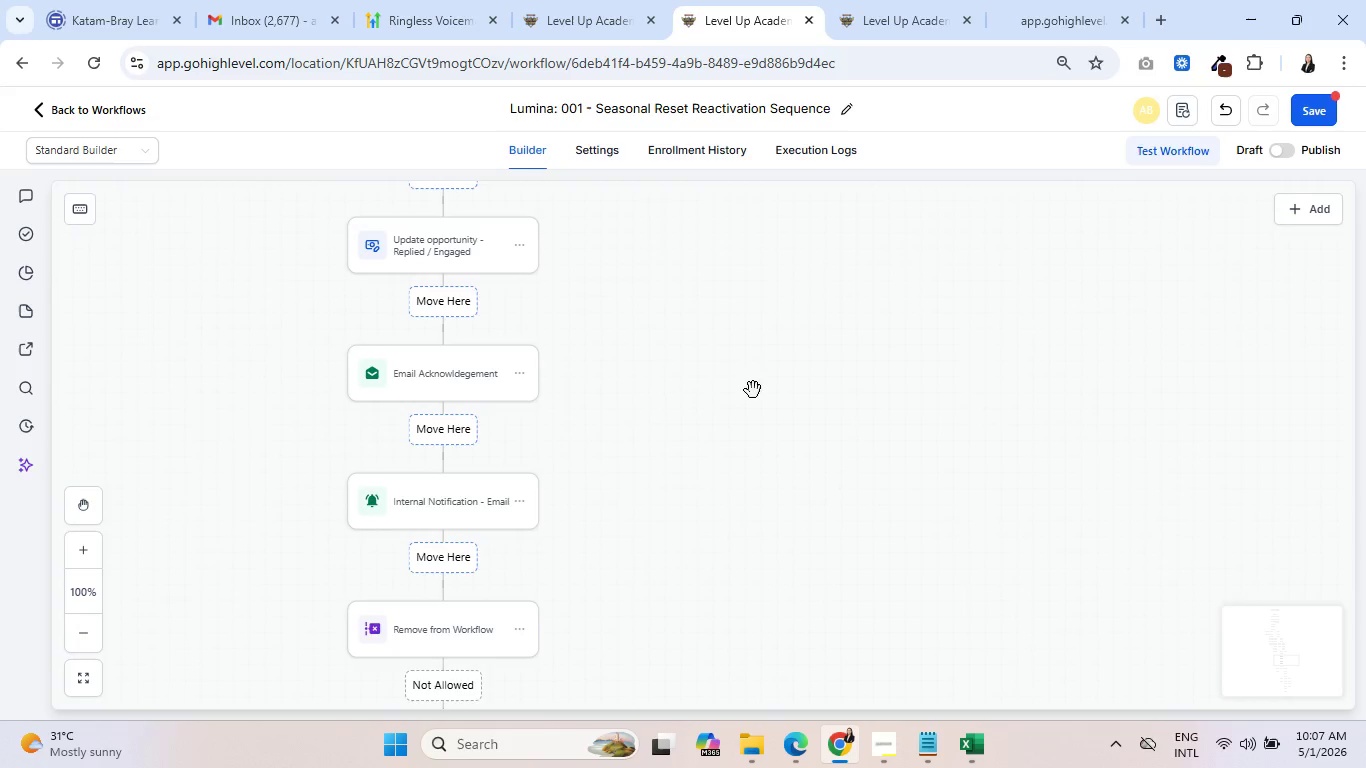 
left_click_drag(start_coordinate=[753, 390], to_coordinate=[786, 645])
 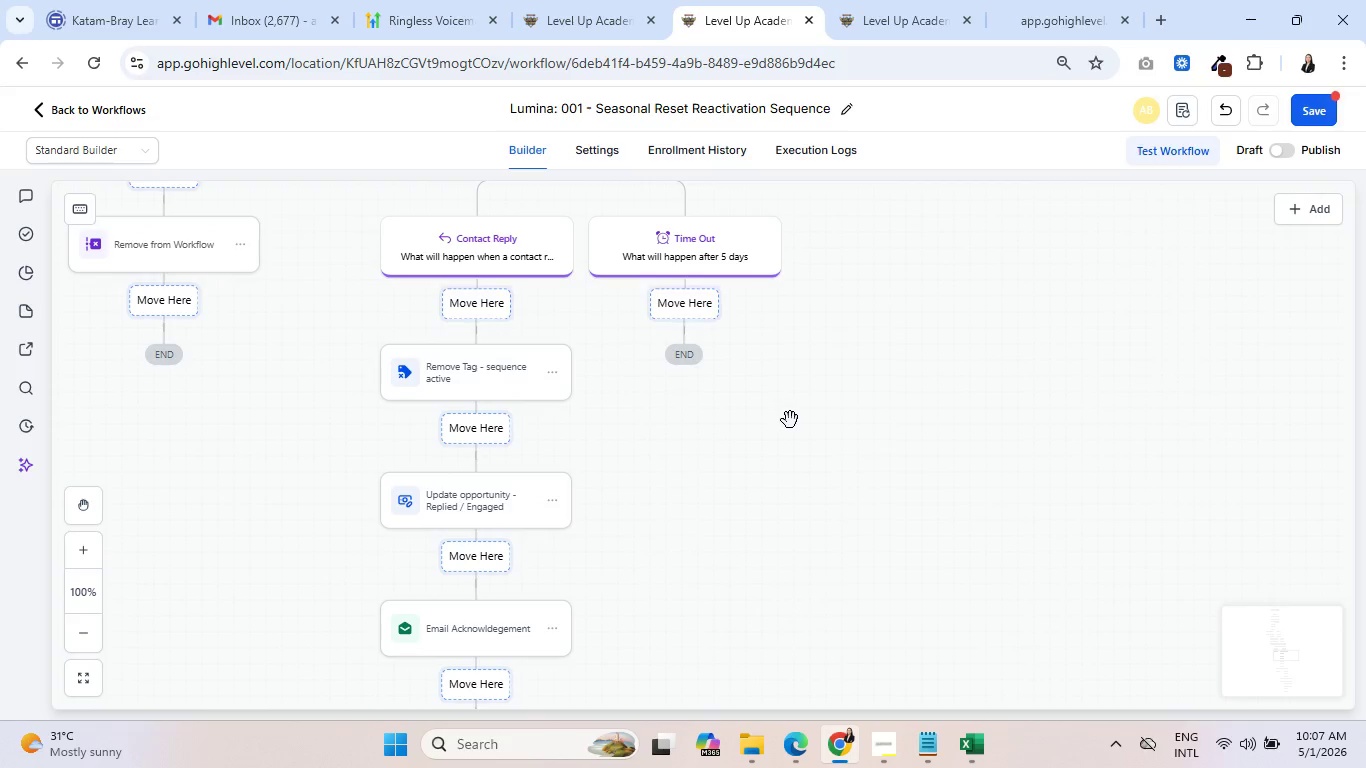 
left_click_drag(start_coordinate=[792, 426], to_coordinate=[828, 537])
 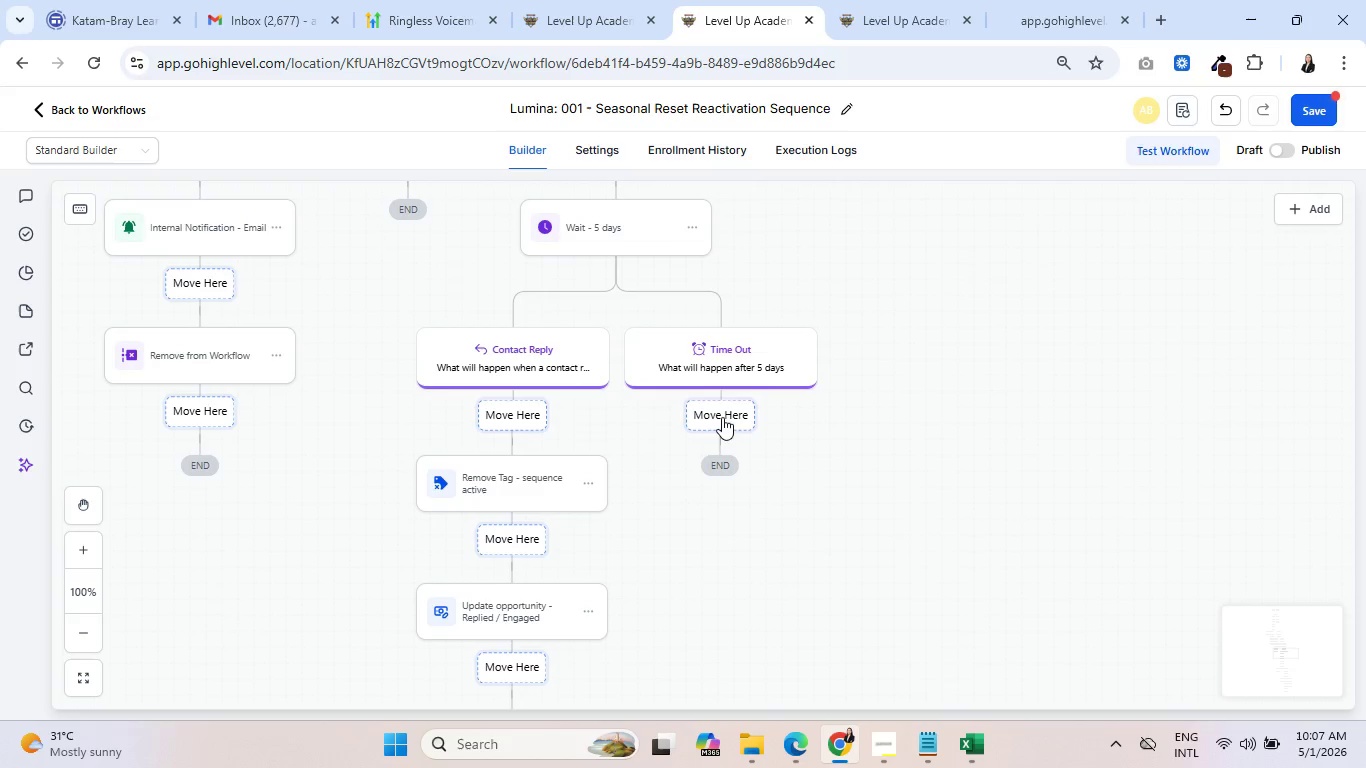 
left_click([721, 413])
 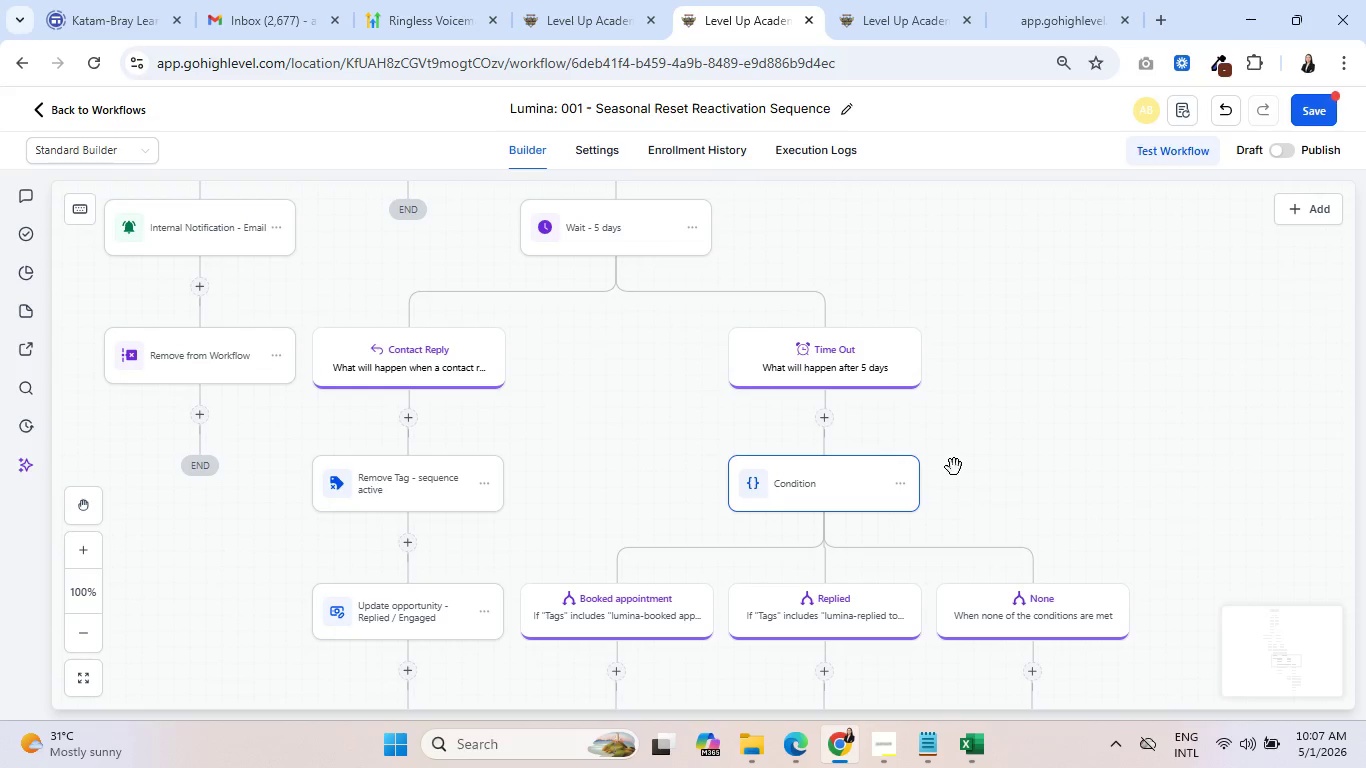 
scroll: coordinate [983, 468], scroll_direction: down, amount: 2.0
 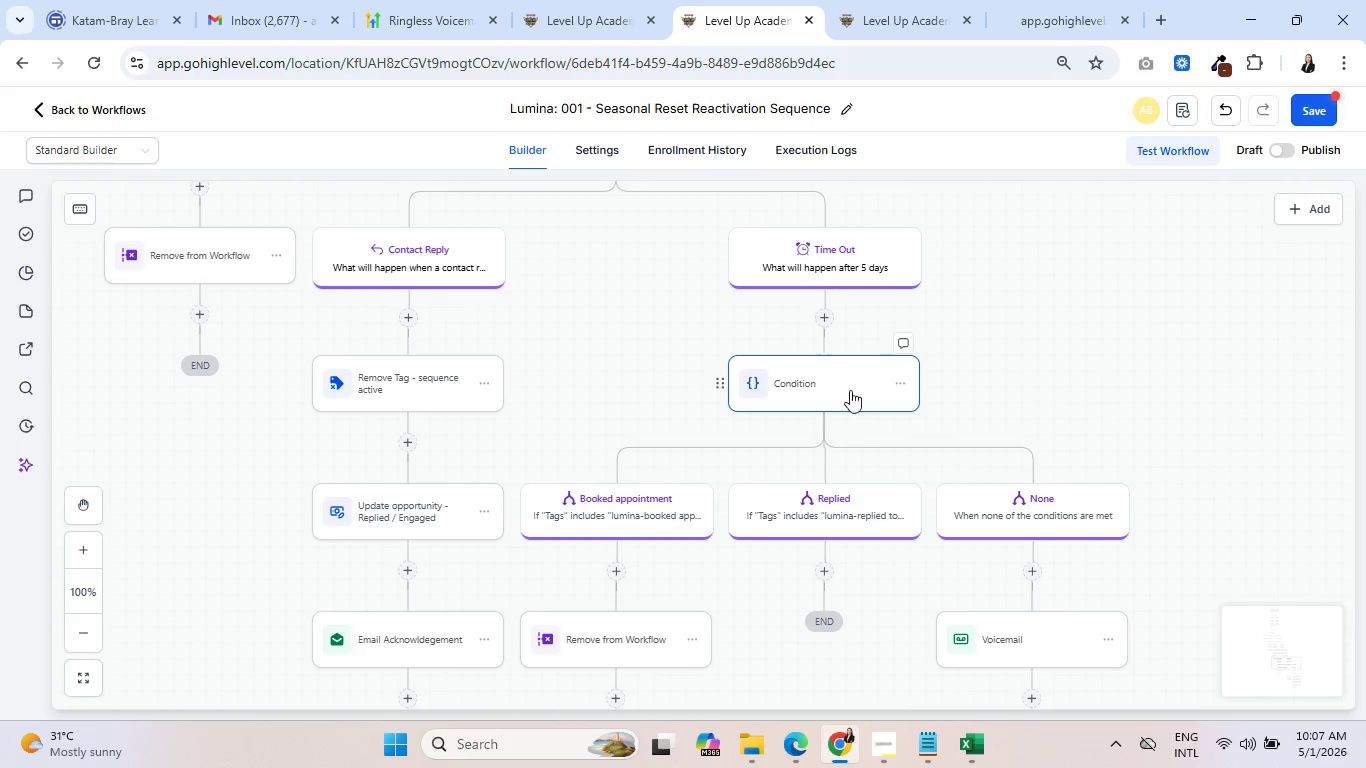 
left_click([838, 374])
 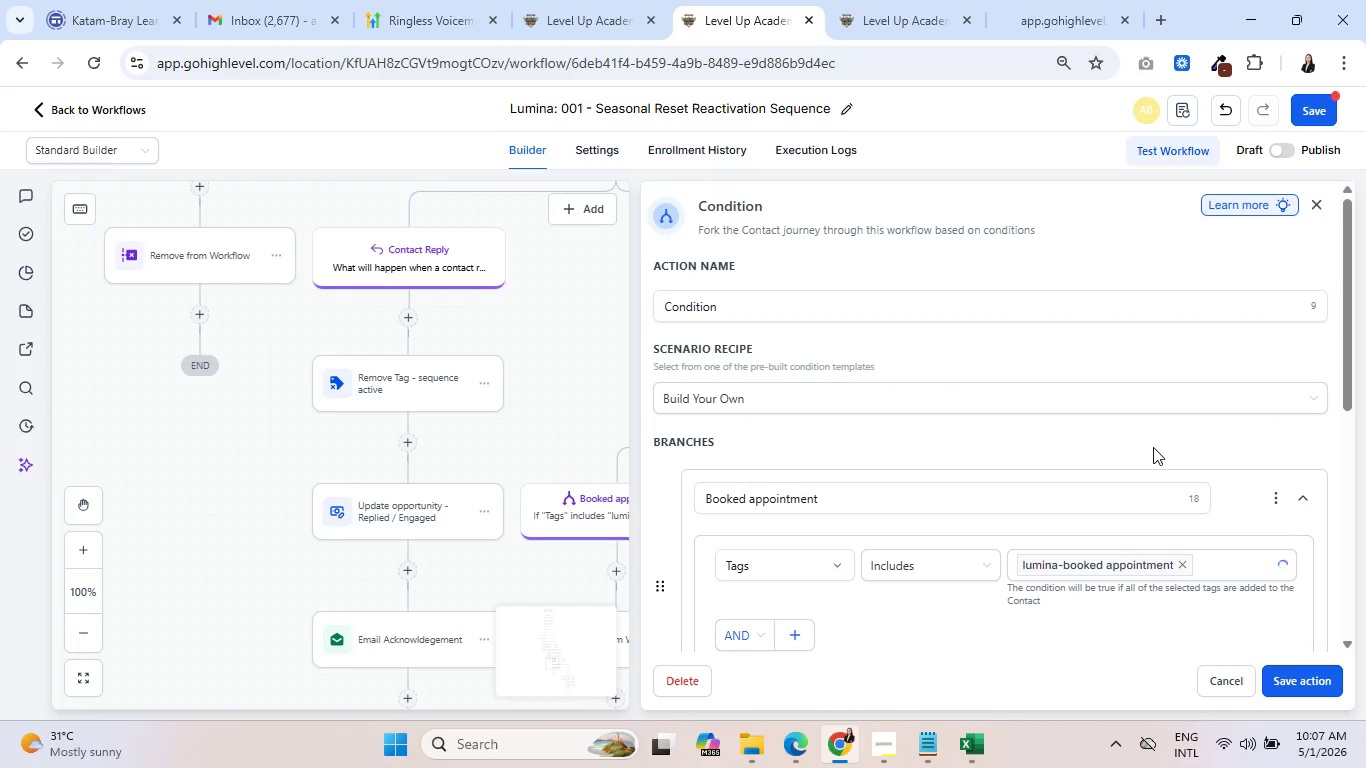 
scroll: coordinate [1163, 452], scroll_direction: down, amount: 3.0
 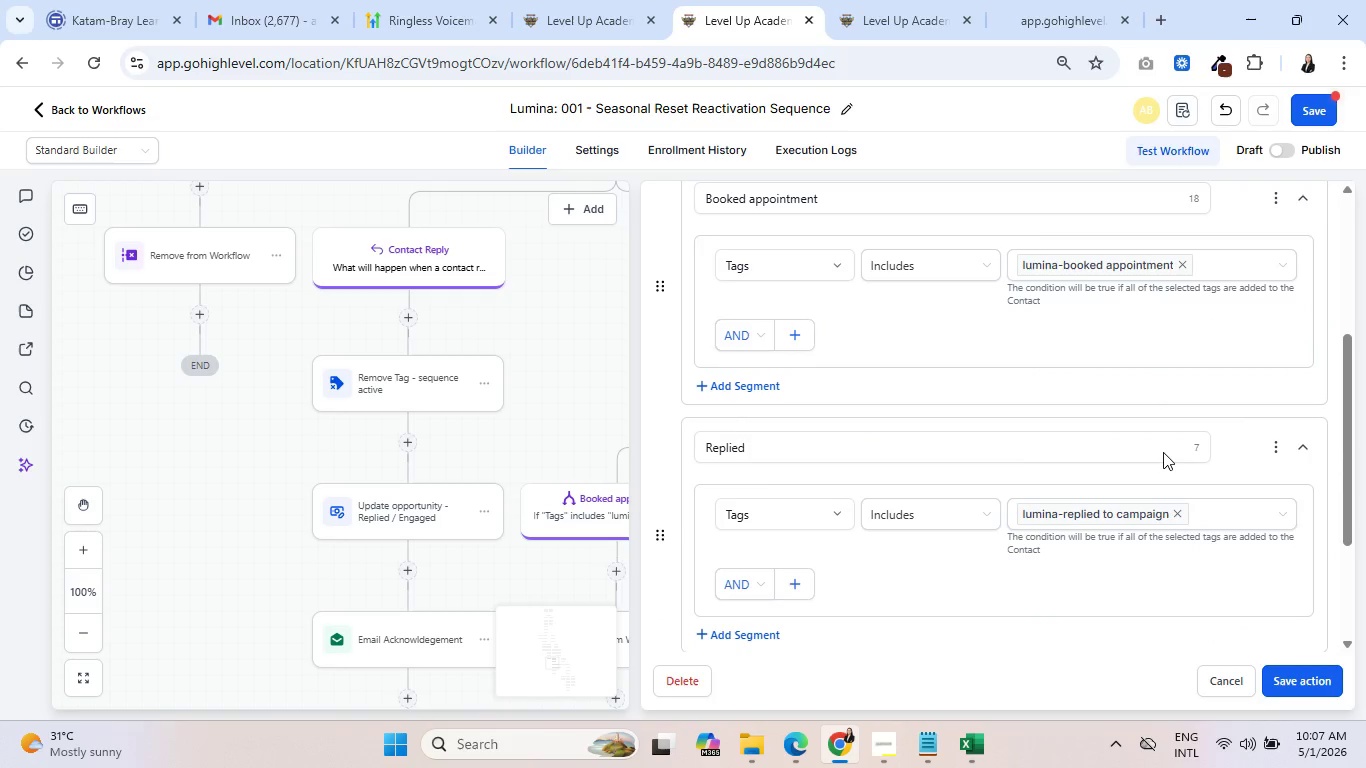 
wait(7.3)
 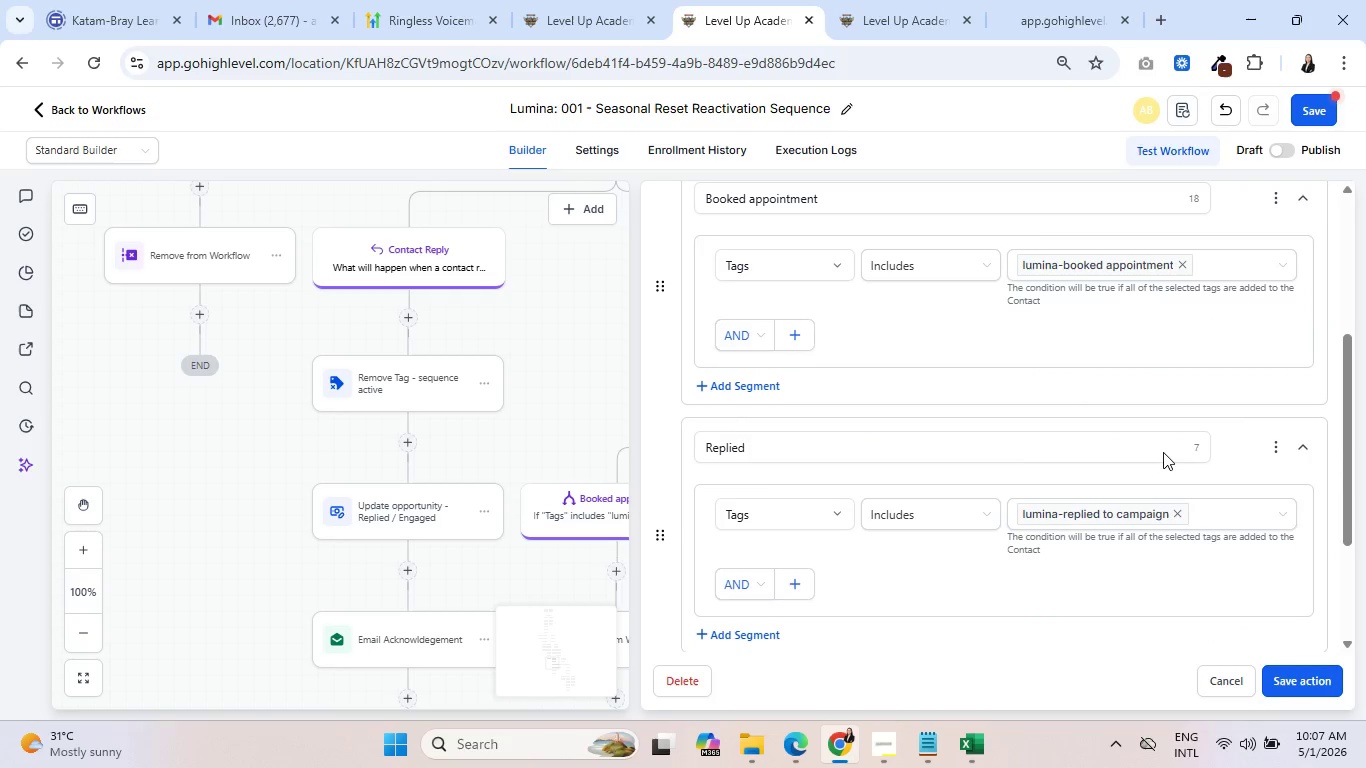 
scroll: coordinate [1163, 452], scroll_direction: up, amount: 2.0
 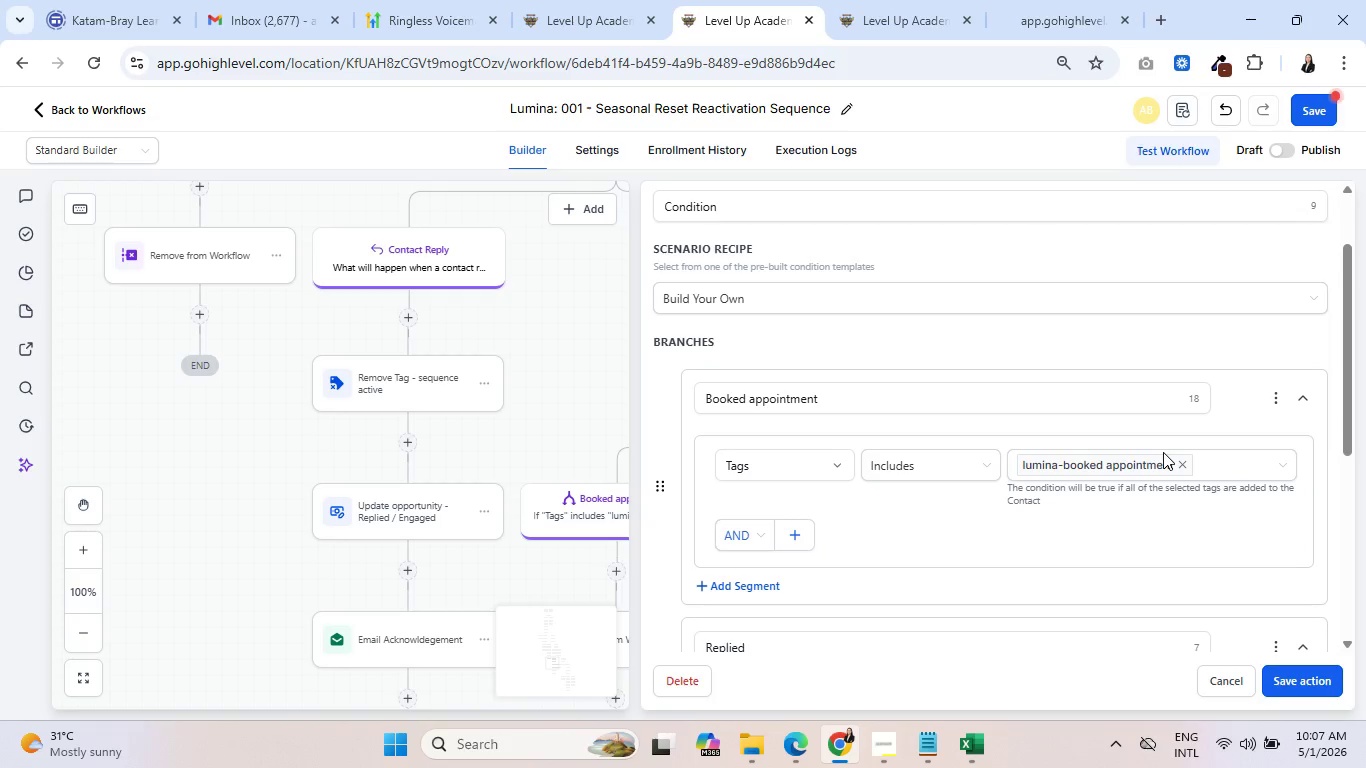 
wait(13.75)
 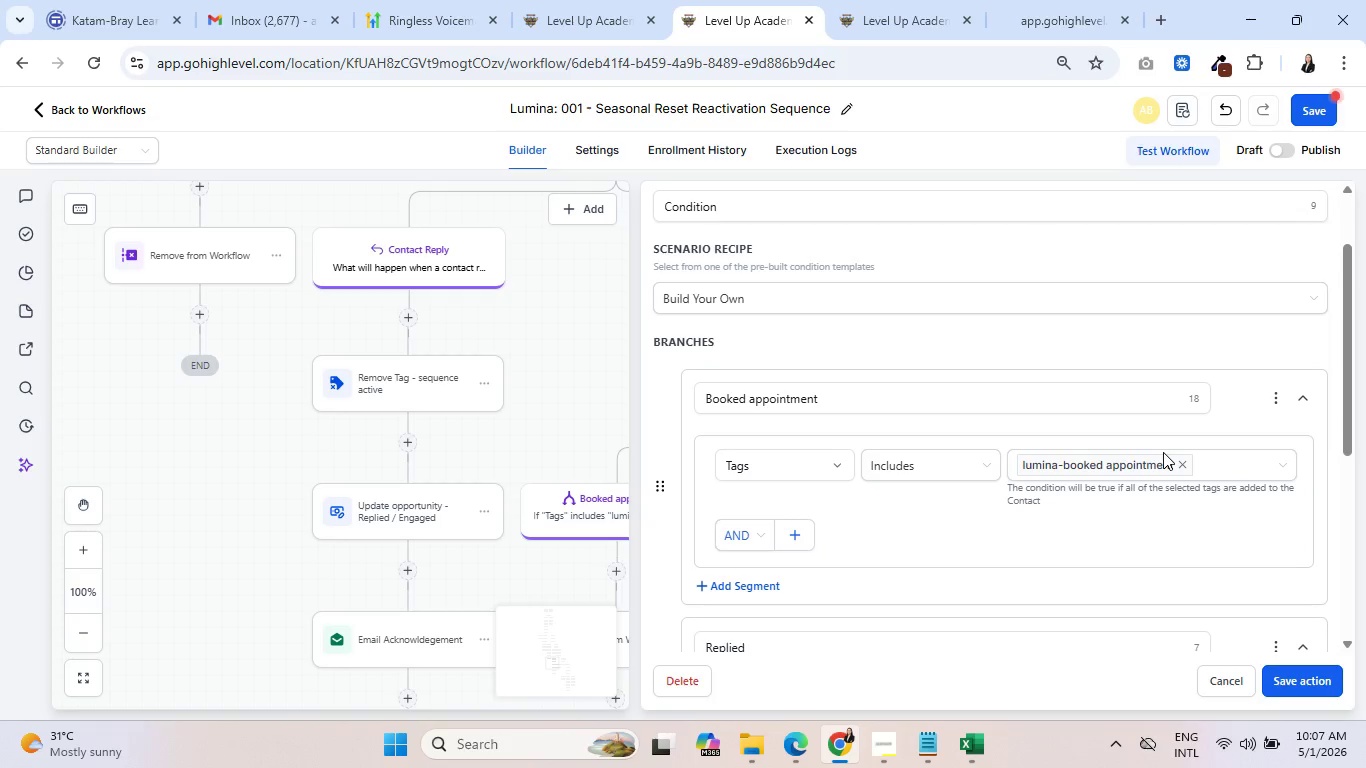 
scroll: coordinate [1163, 452], scroll_direction: down, amount: 3.0
 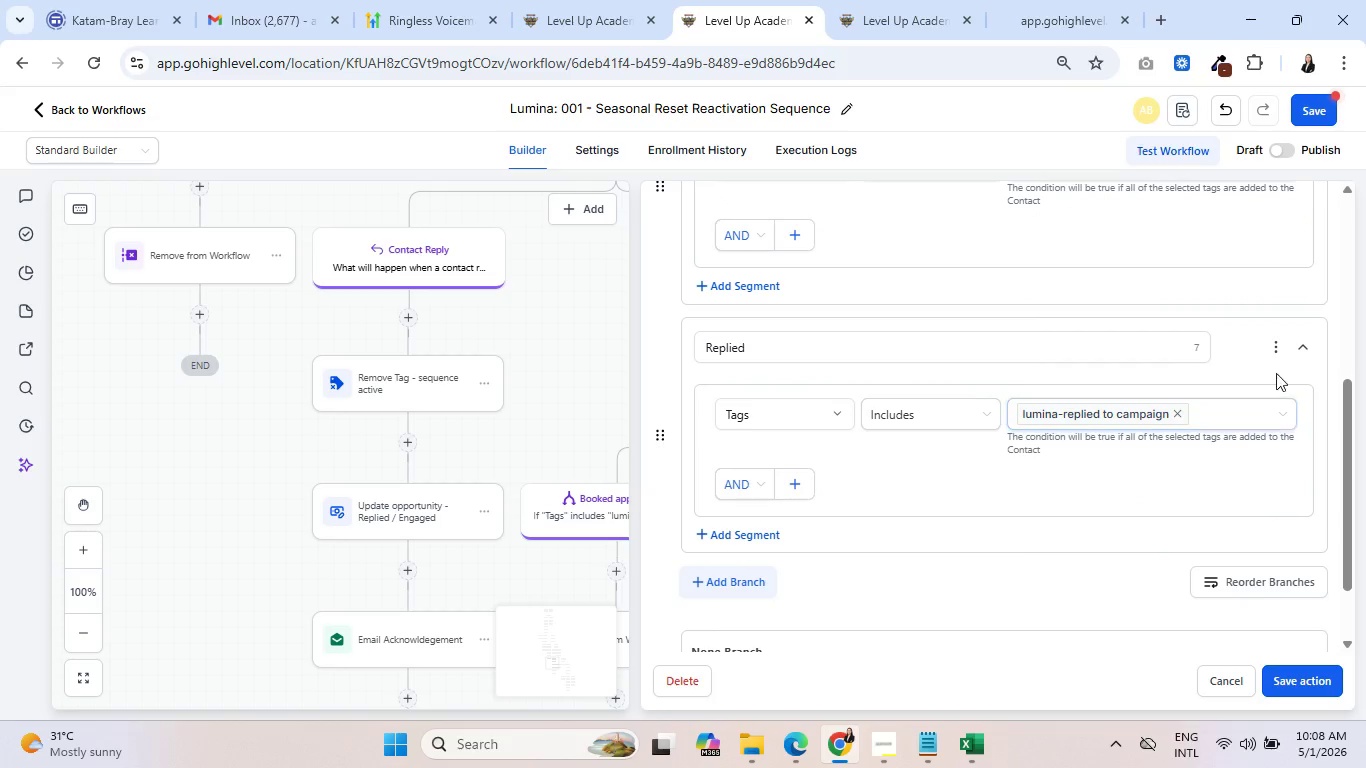 
double_click([1275, 350])
 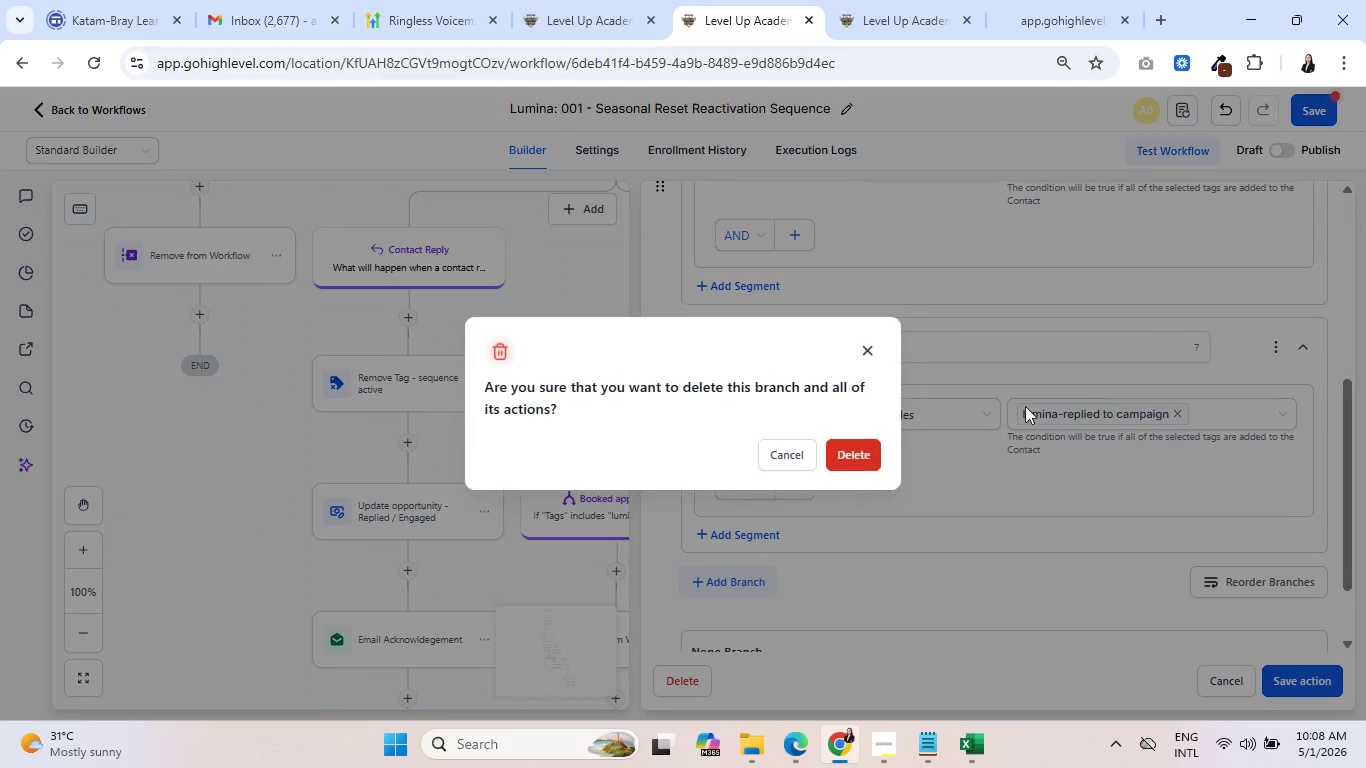 
left_click([860, 451])
 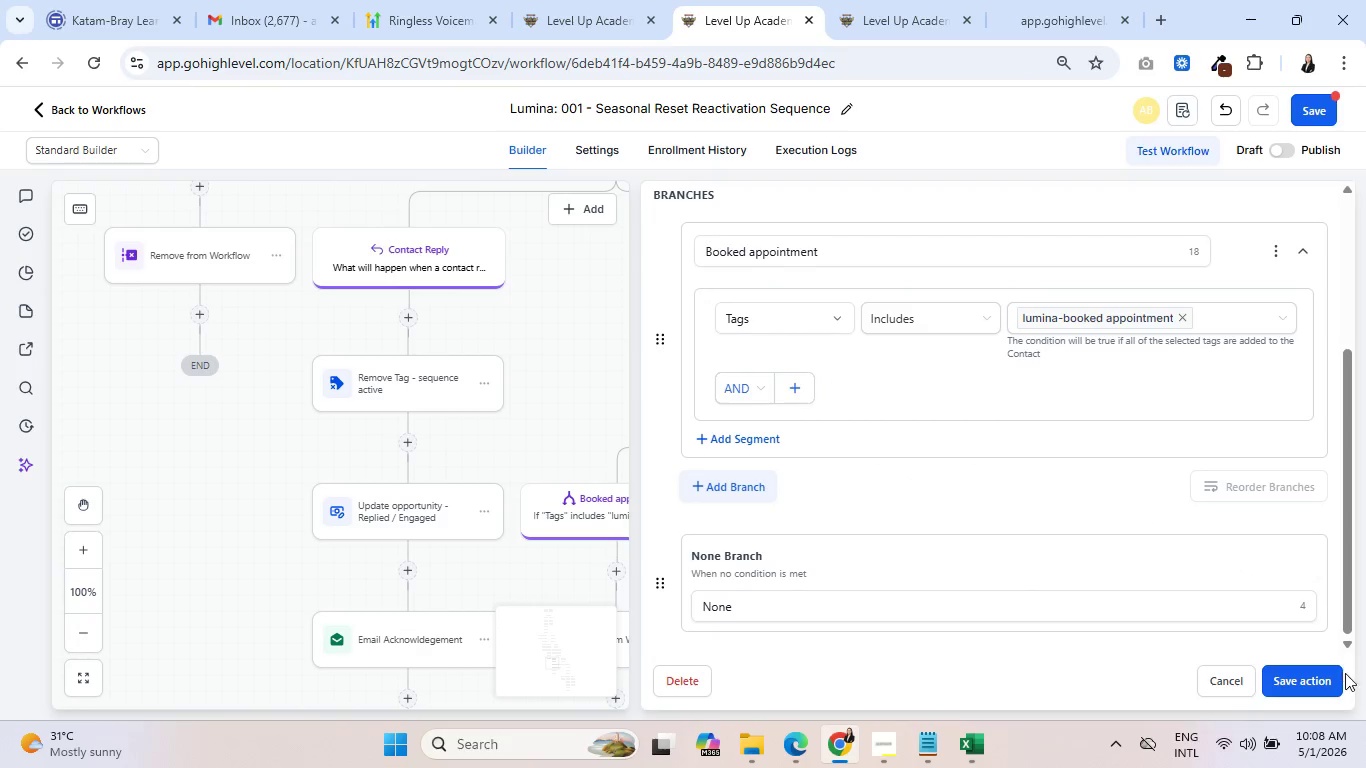 
left_click([1323, 682])
 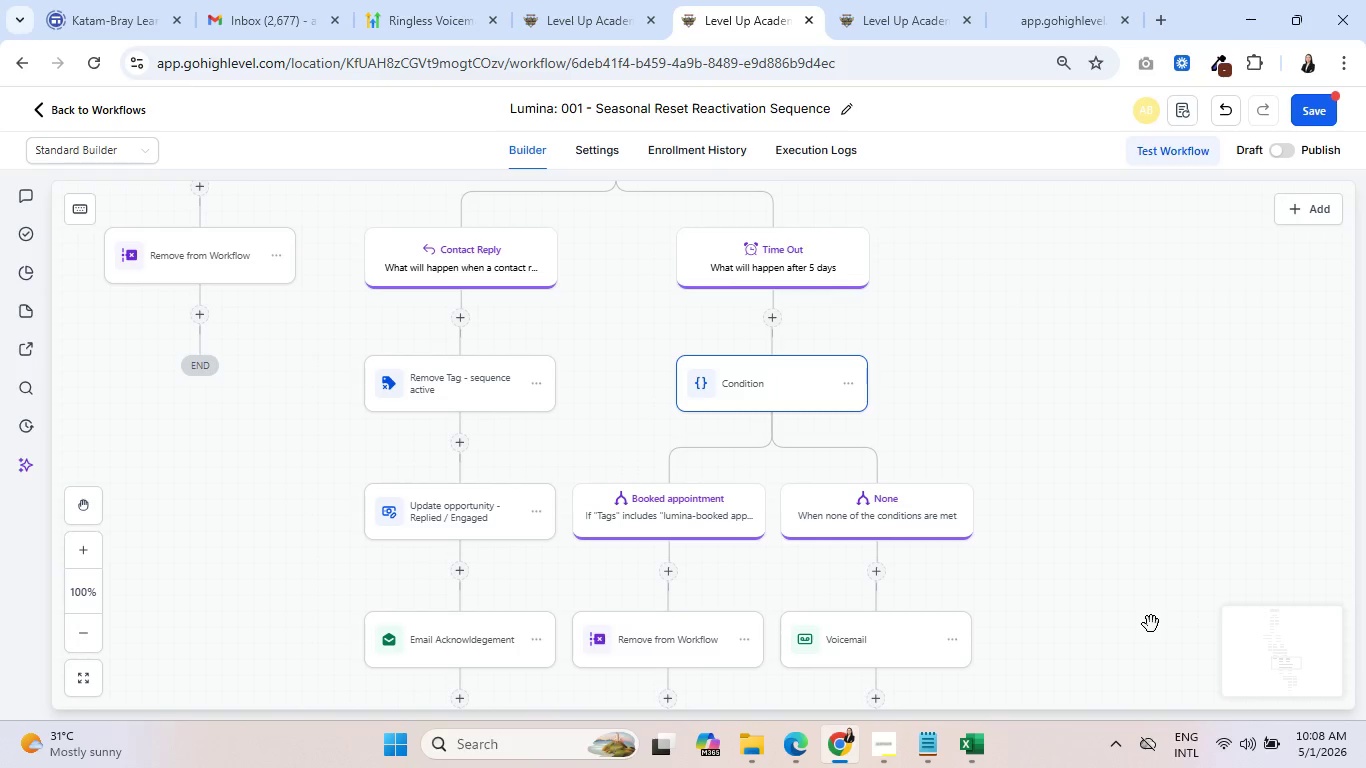 
left_click_drag(start_coordinate=[1113, 461], to_coordinate=[1193, 605])
 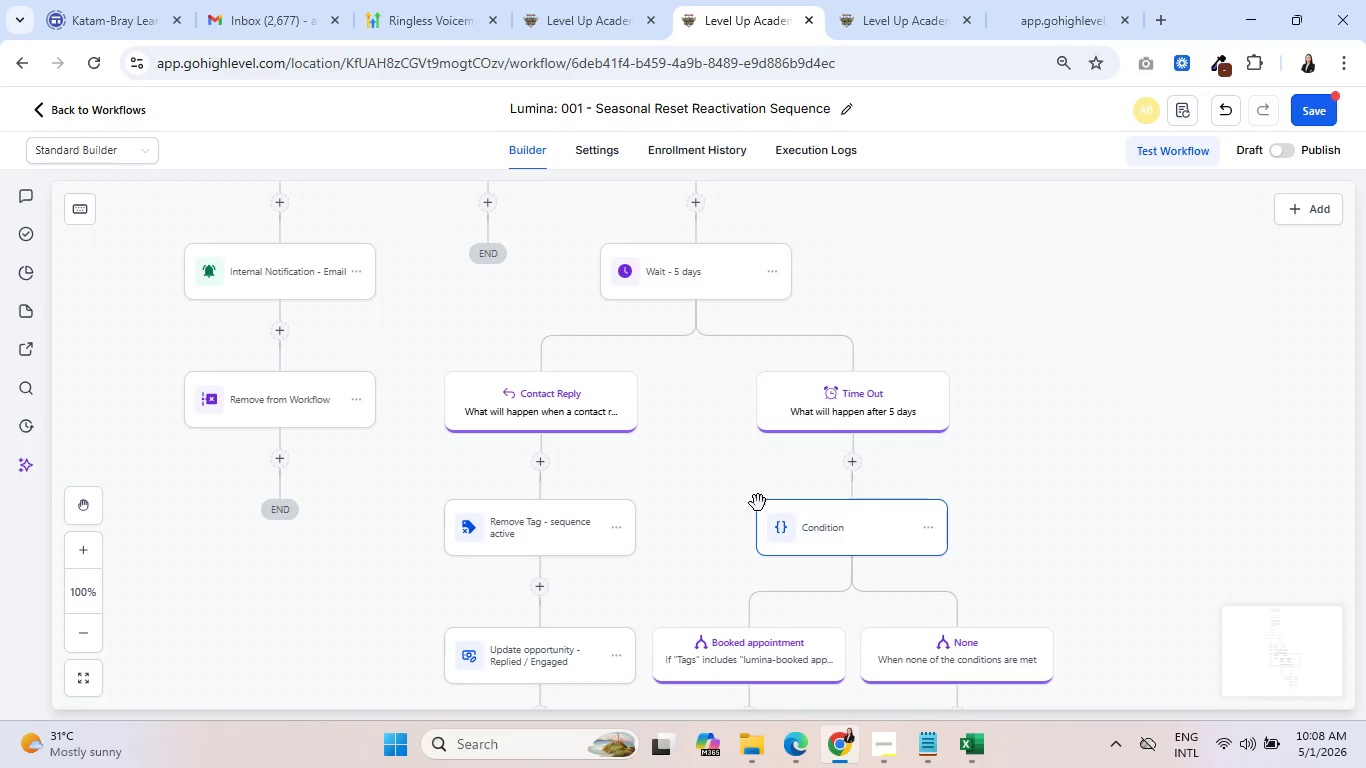 
left_click_drag(start_coordinate=[750, 514], to_coordinate=[810, 533])
 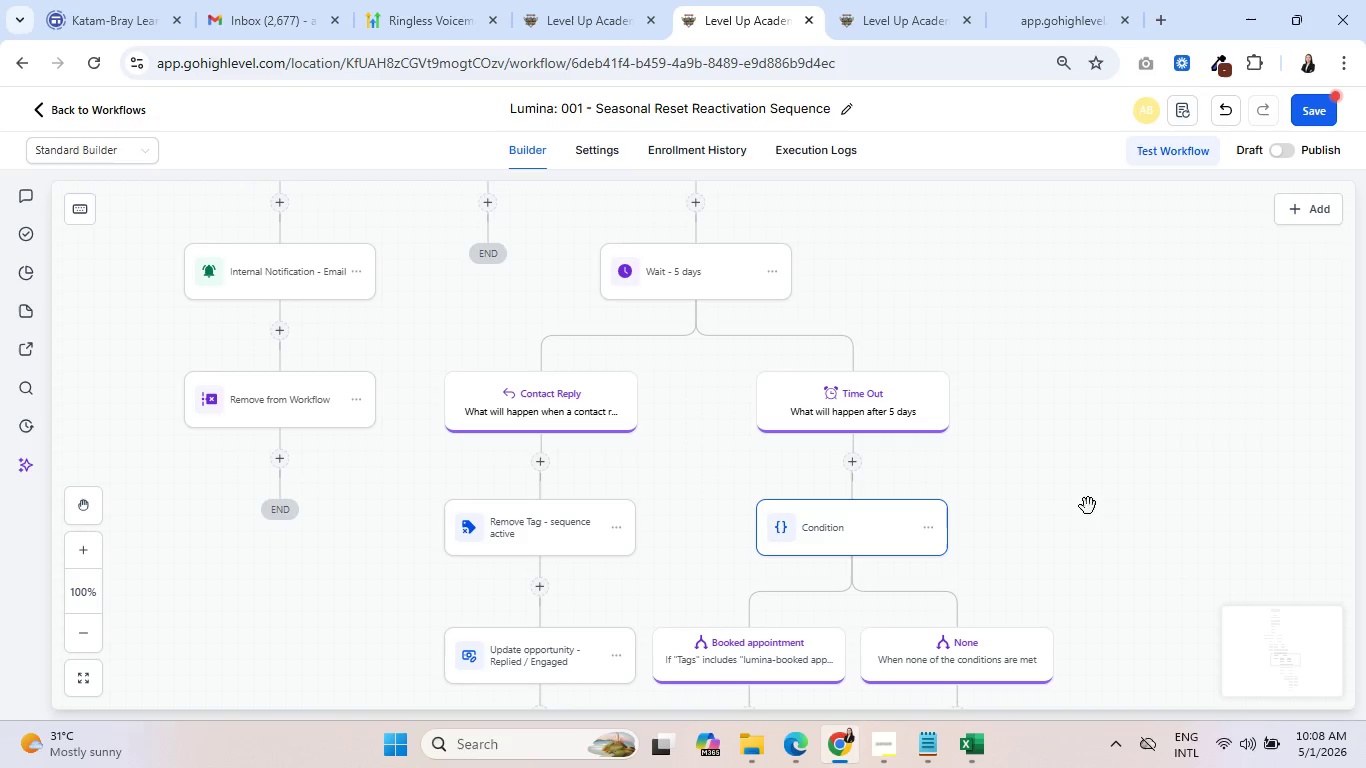 
left_click_drag(start_coordinate=[1108, 513], to_coordinate=[1069, 412])
 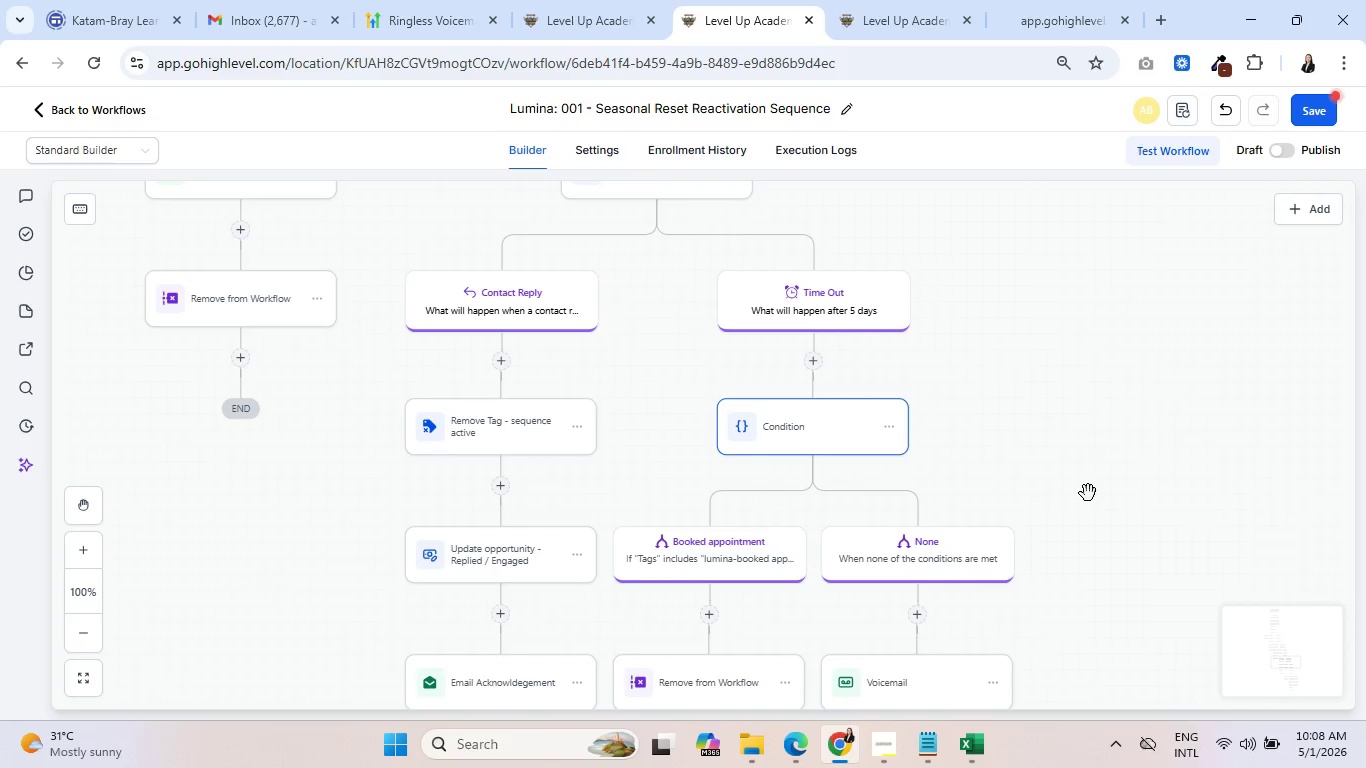 
left_click_drag(start_coordinate=[1088, 493], to_coordinate=[1092, 398])
 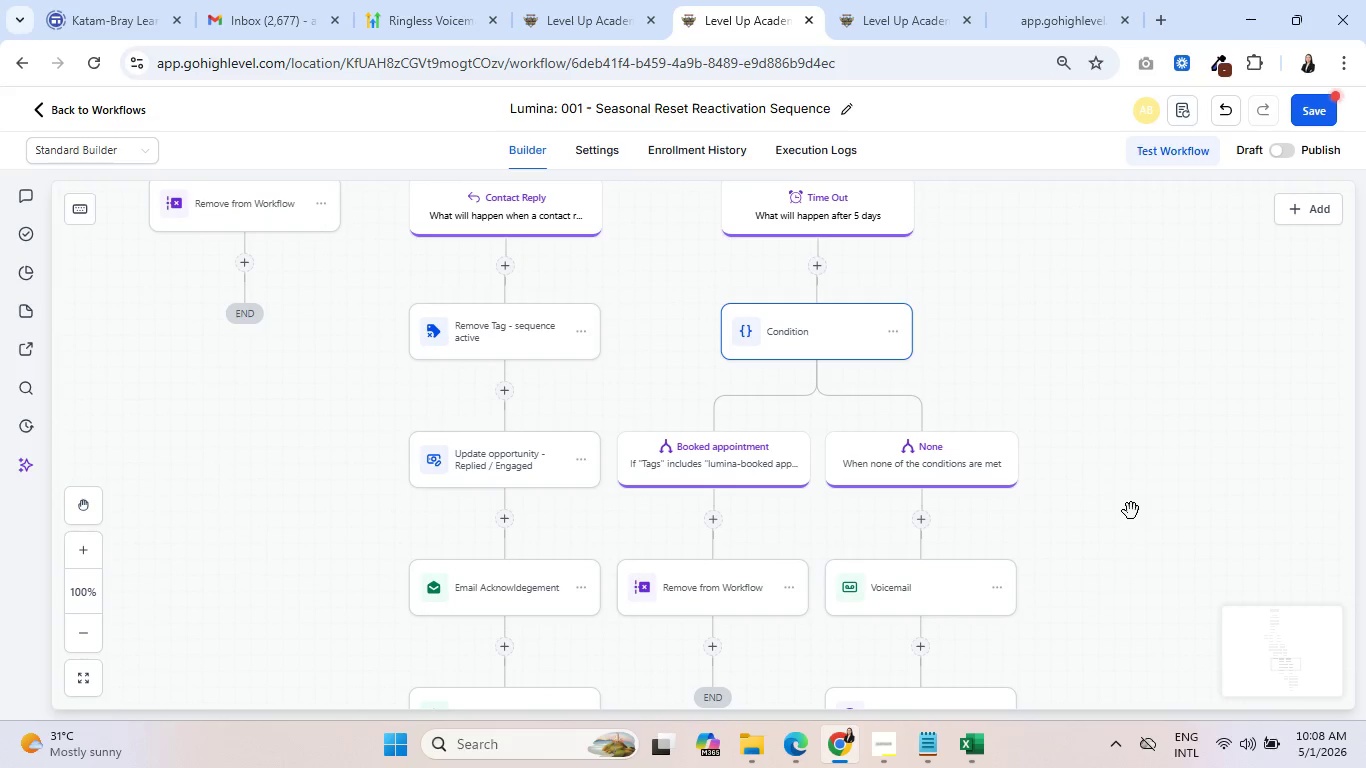 
left_click_drag(start_coordinate=[1131, 511], to_coordinate=[1111, 421])
 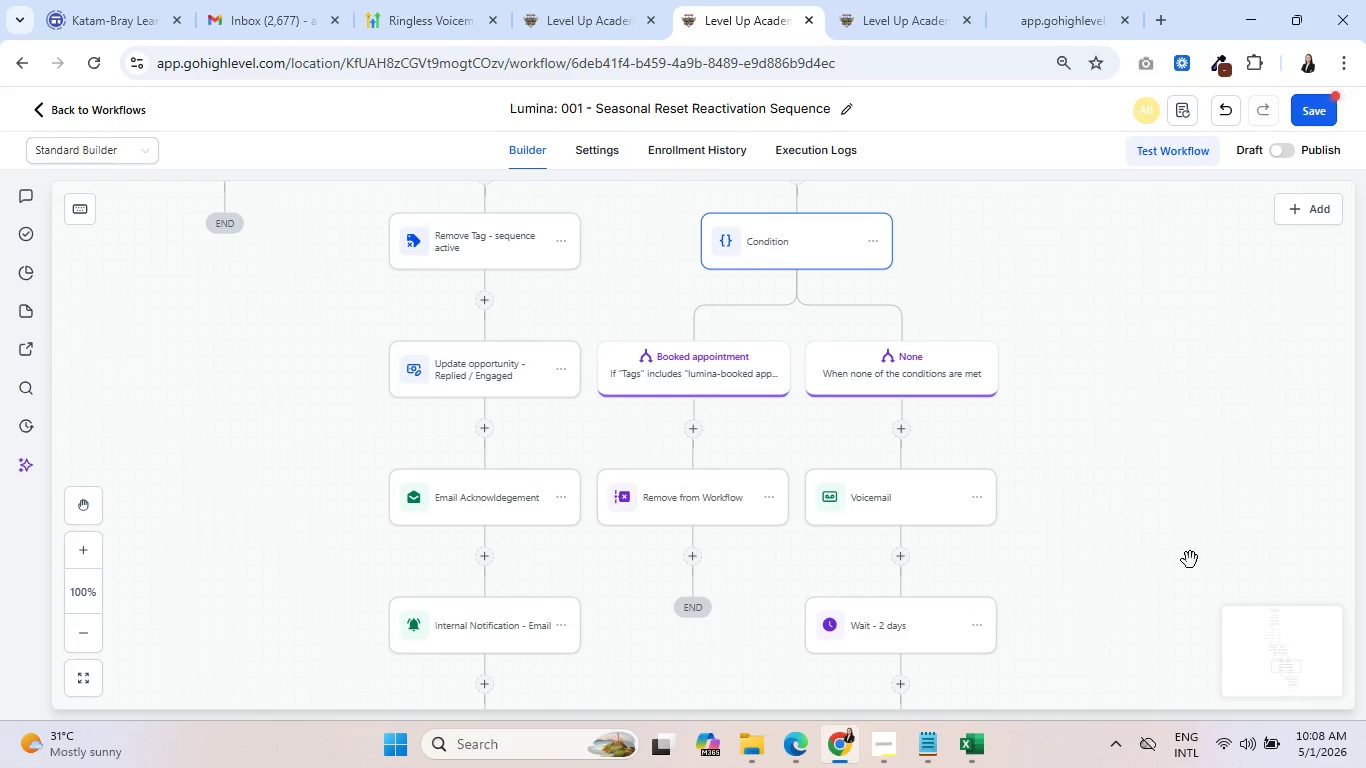 
left_click_drag(start_coordinate=[1183, 560], to_coordinate=[1149, 429])
 